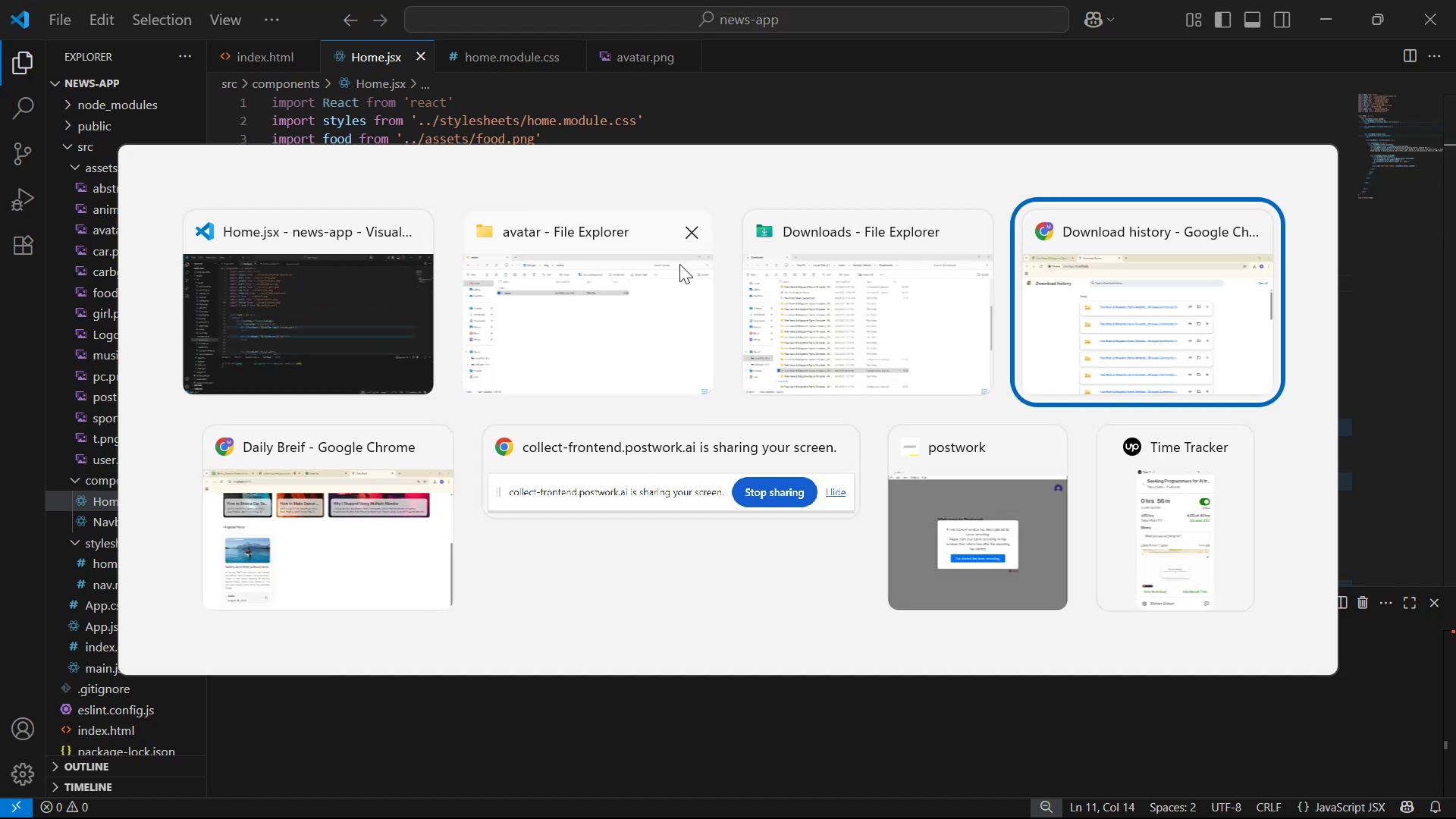 
key(Alt+Tab)
 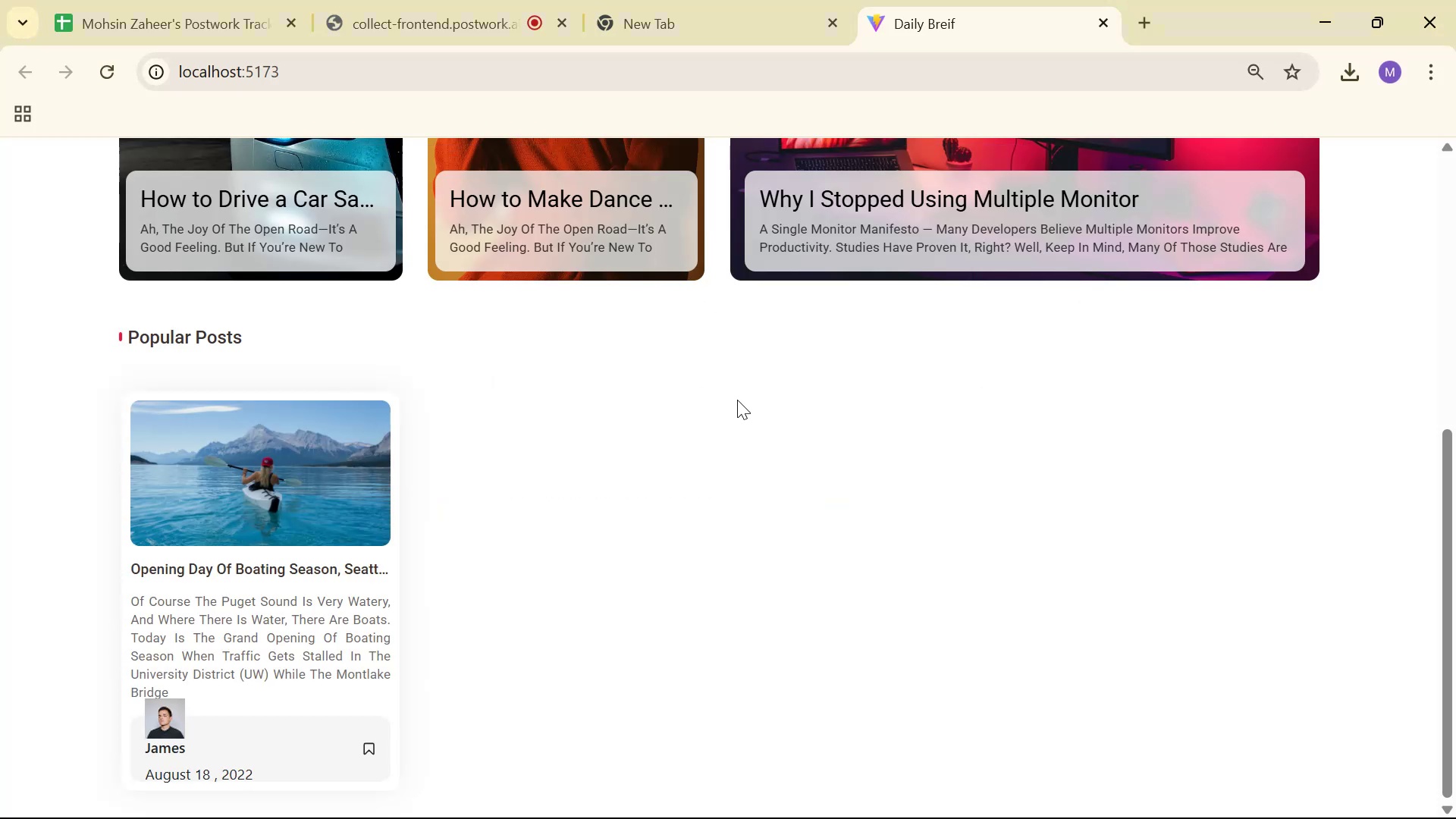 
scroll: coordinate [702, 416], scroll_direction: down, amount: 5.0
 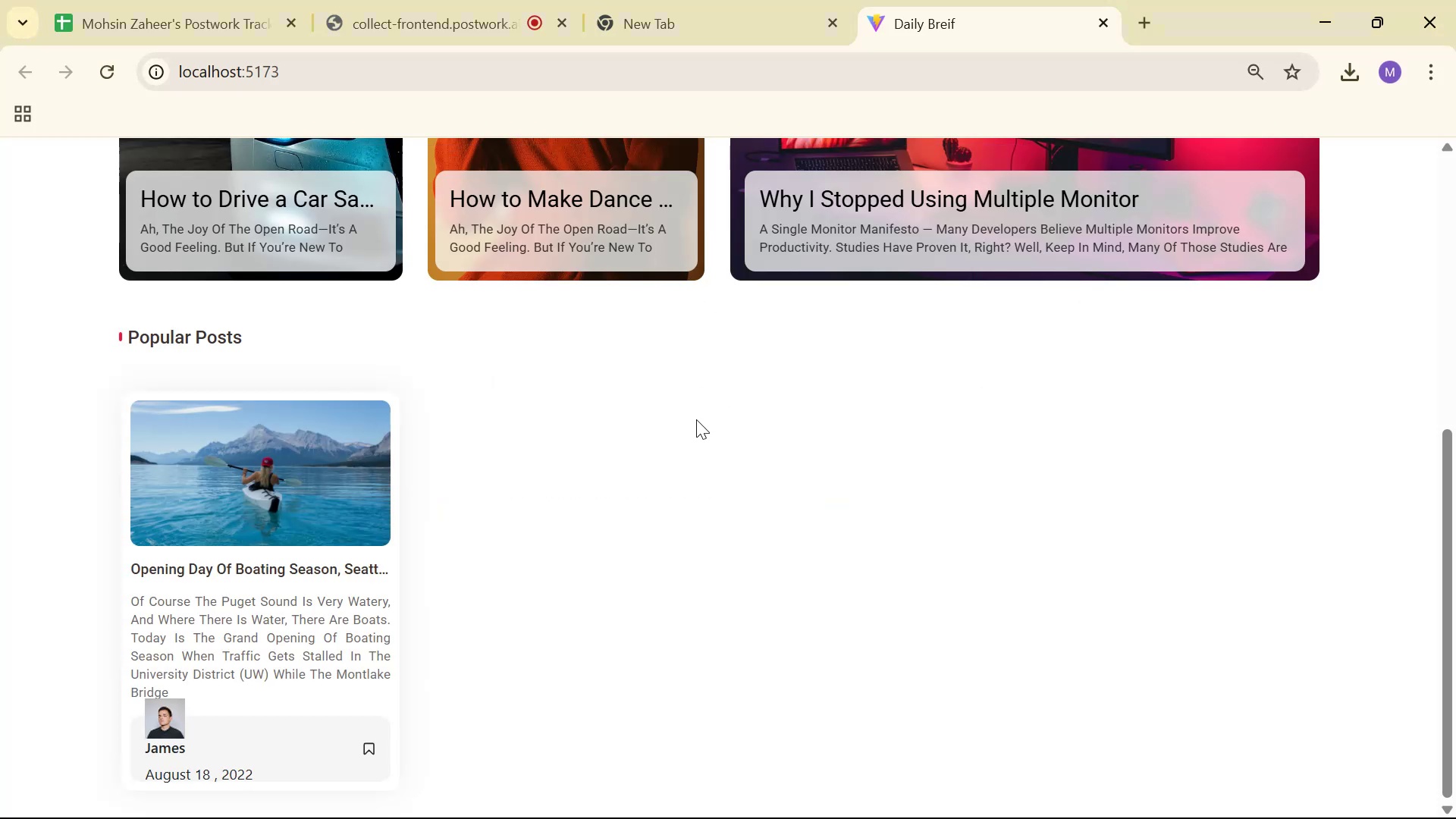 
key(Alt+Tab)
 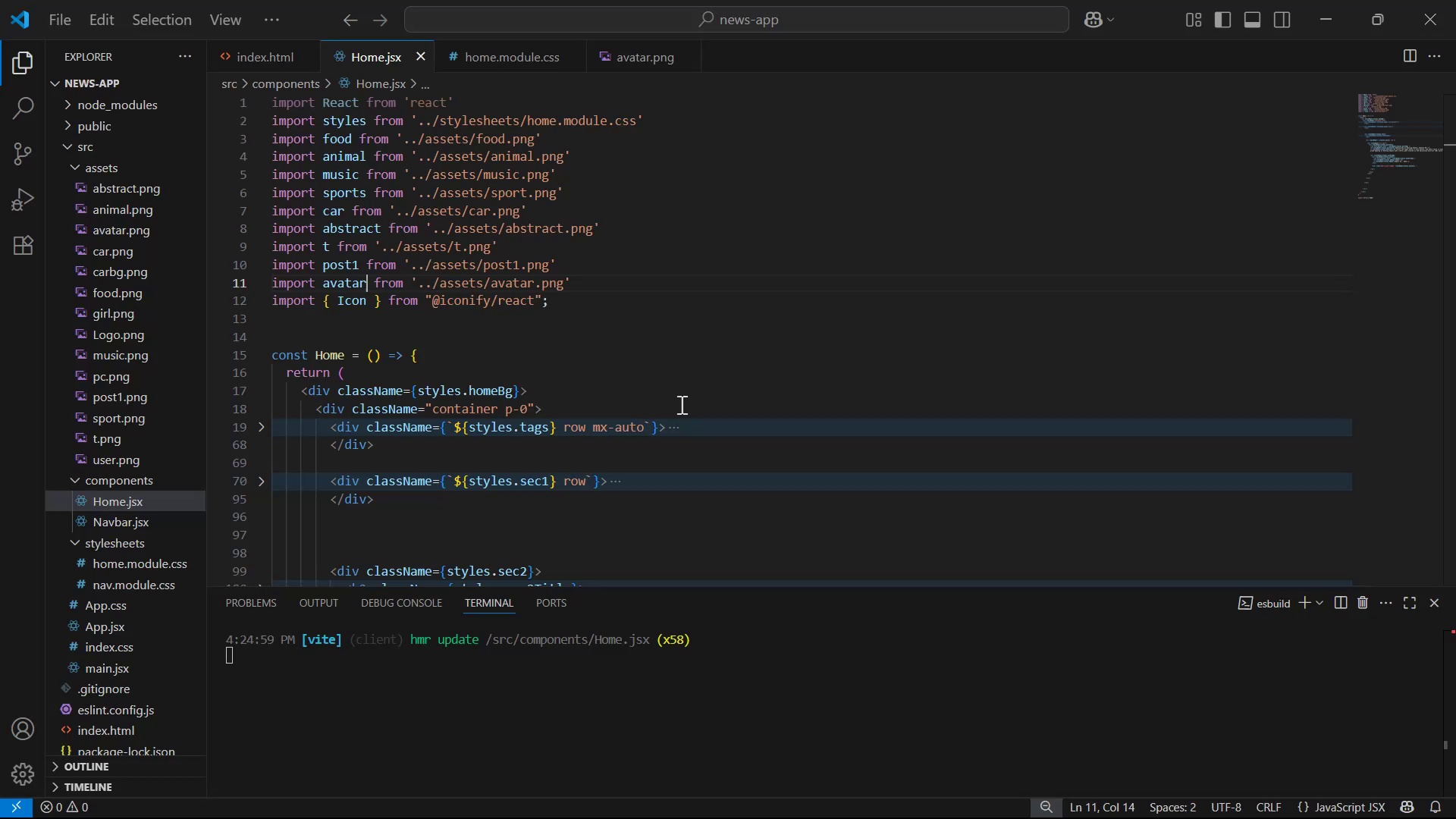 
scroll: coordinate [667, 338], scroll_direction: down, amount: 10.0
 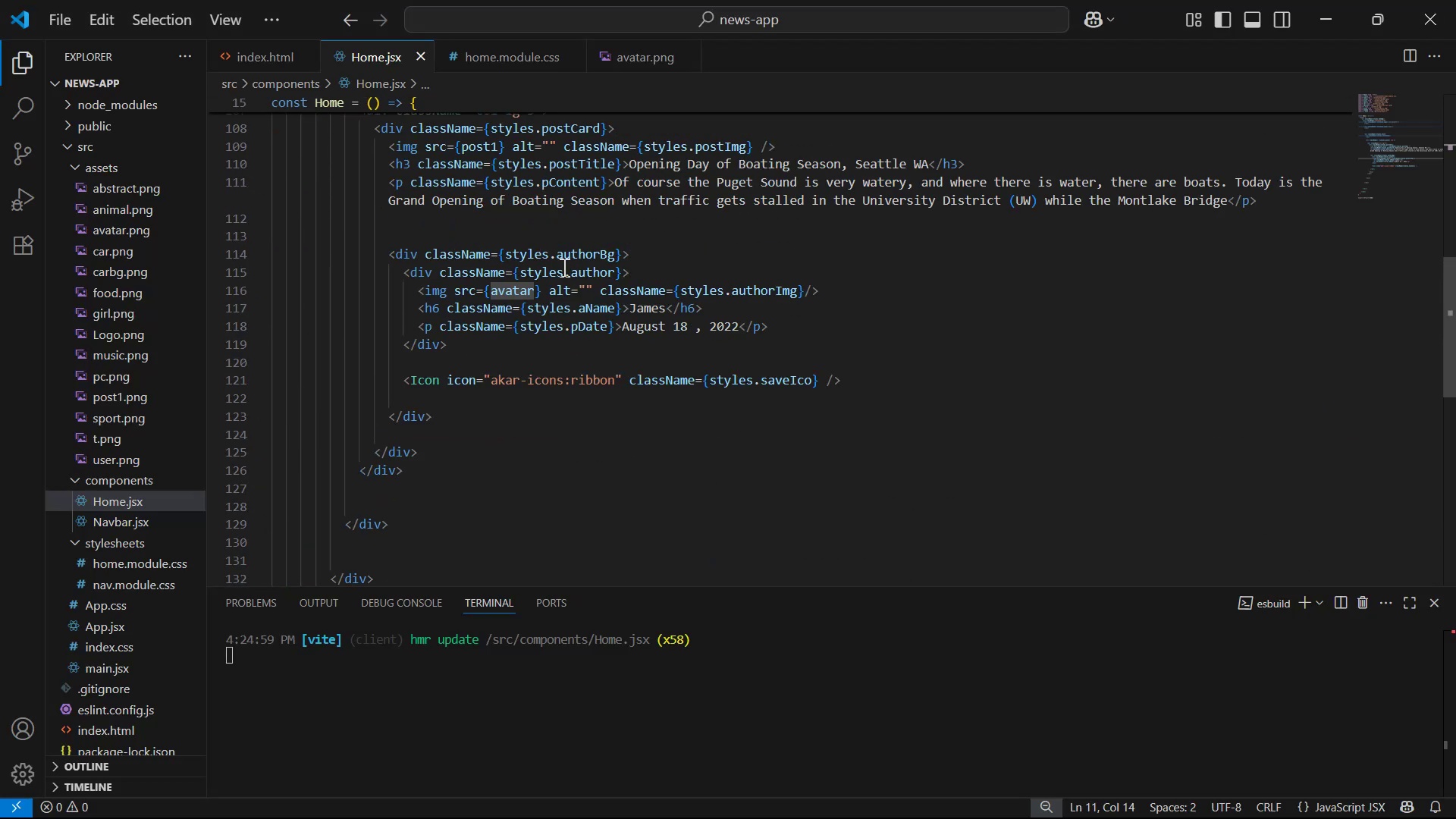 
mouse_move([590, 273])
 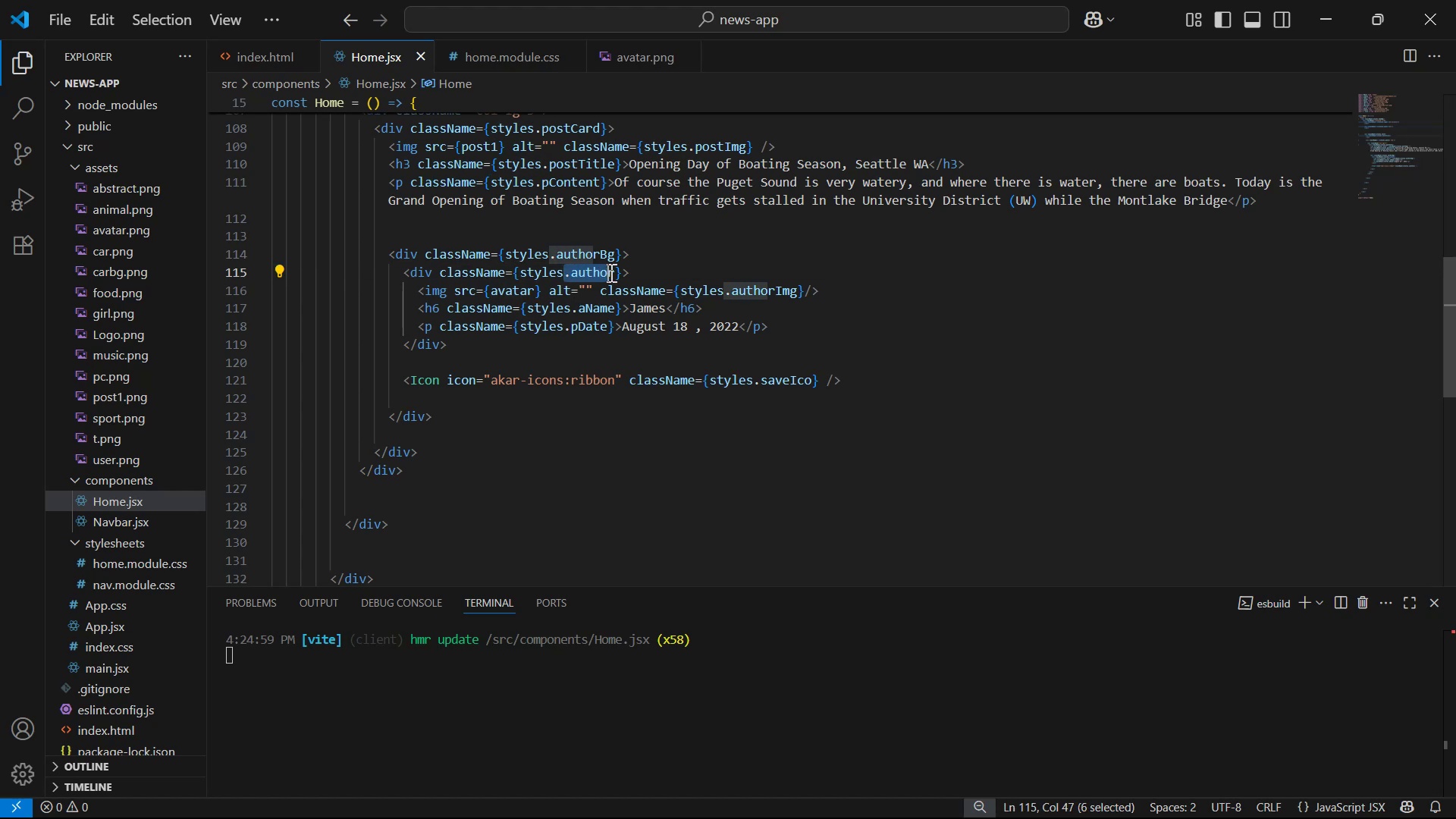 
key(Control+C)
 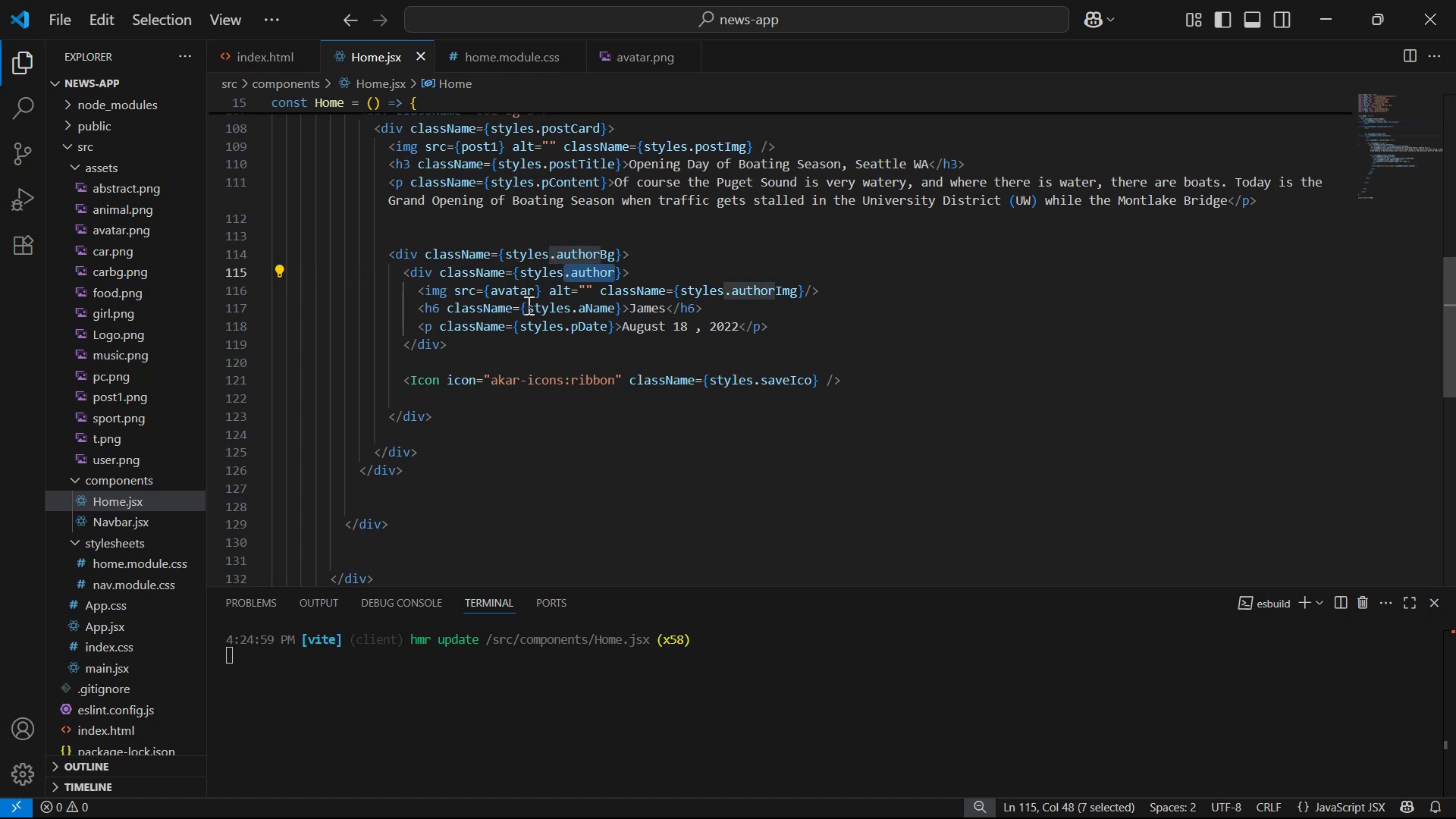 
key(Control+S)
 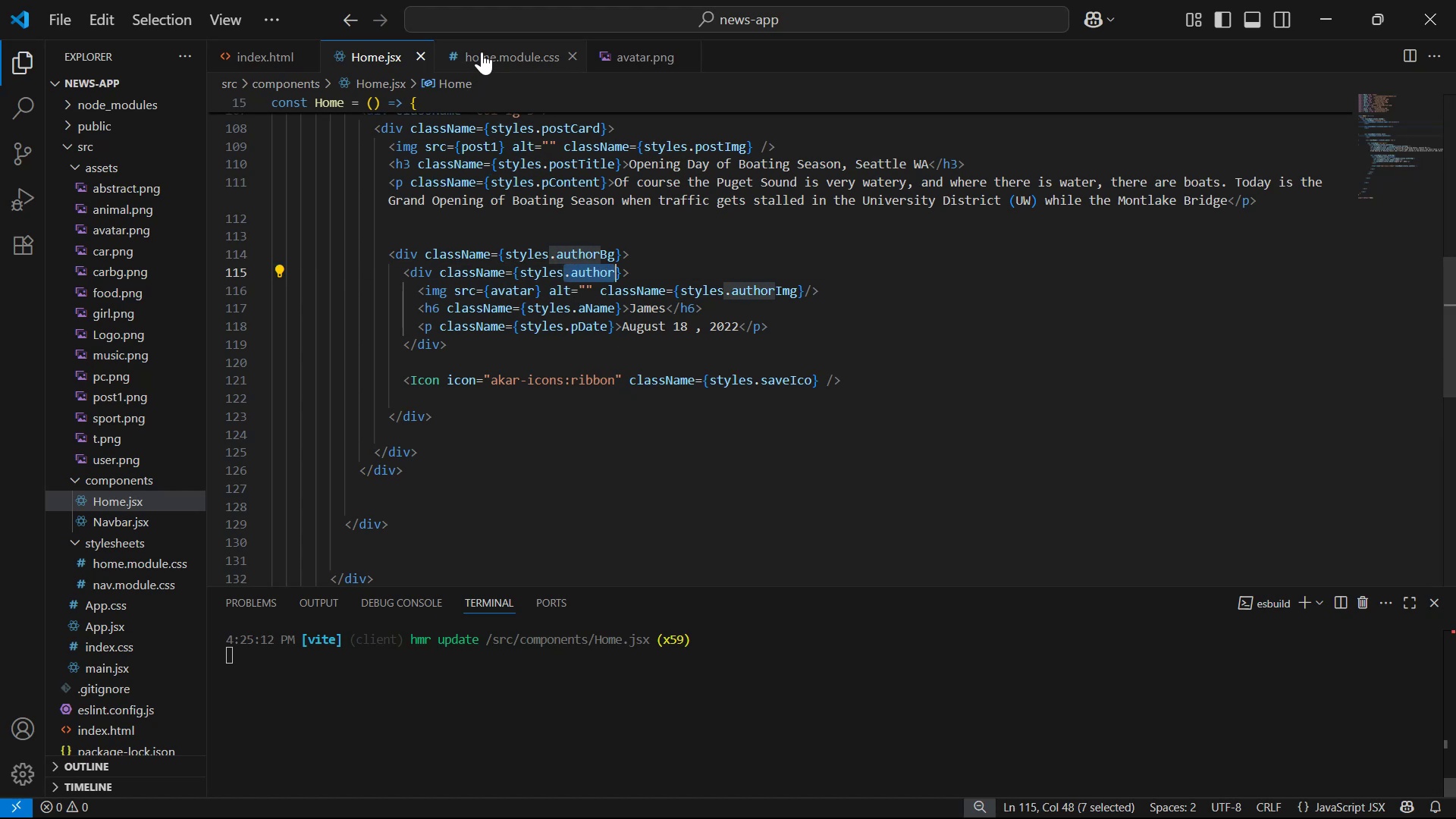 
left_click([483, 49])
 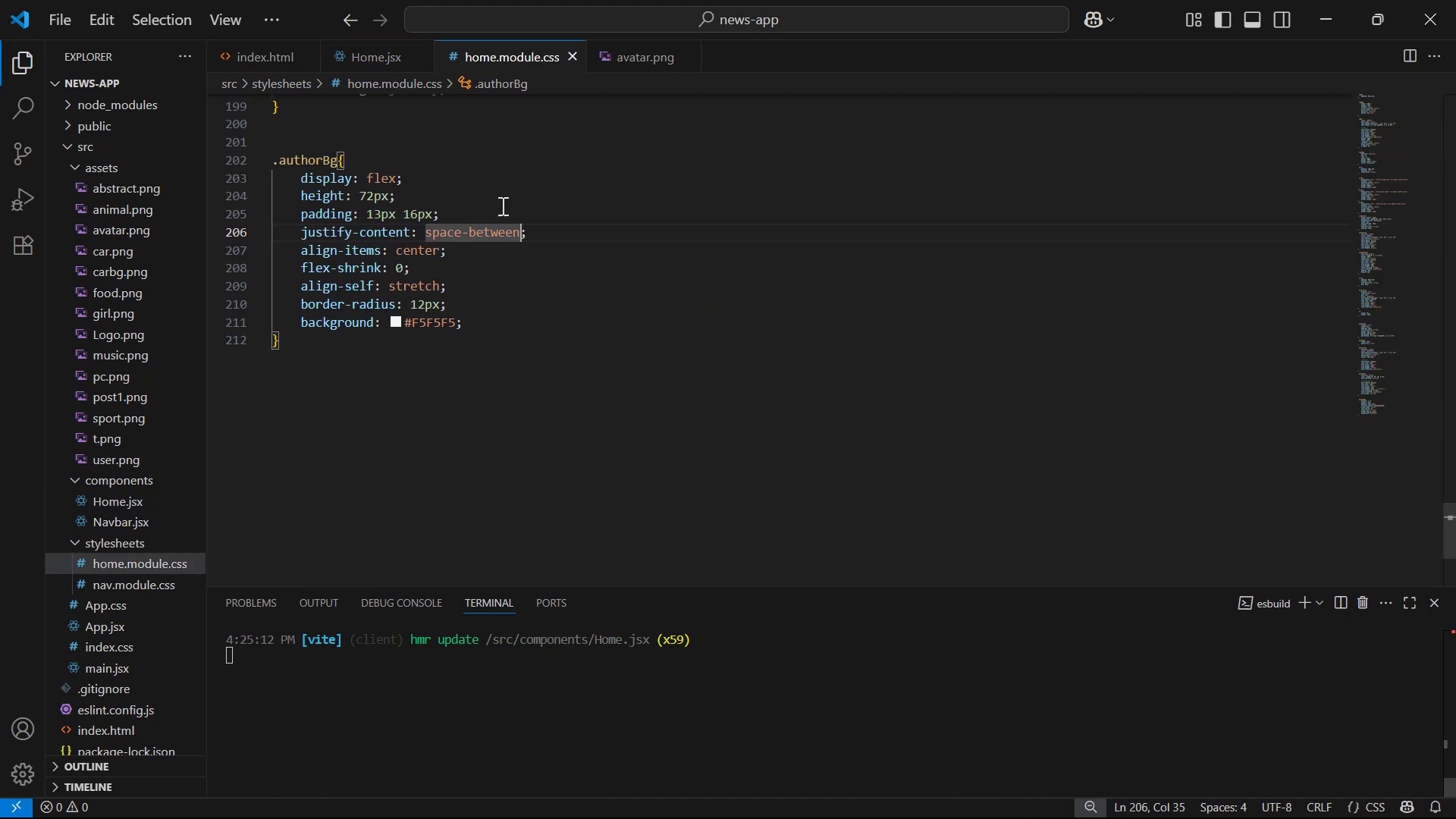 
scroll: coordinate [427, 218], scroll_direction: none, amount: 0.0
 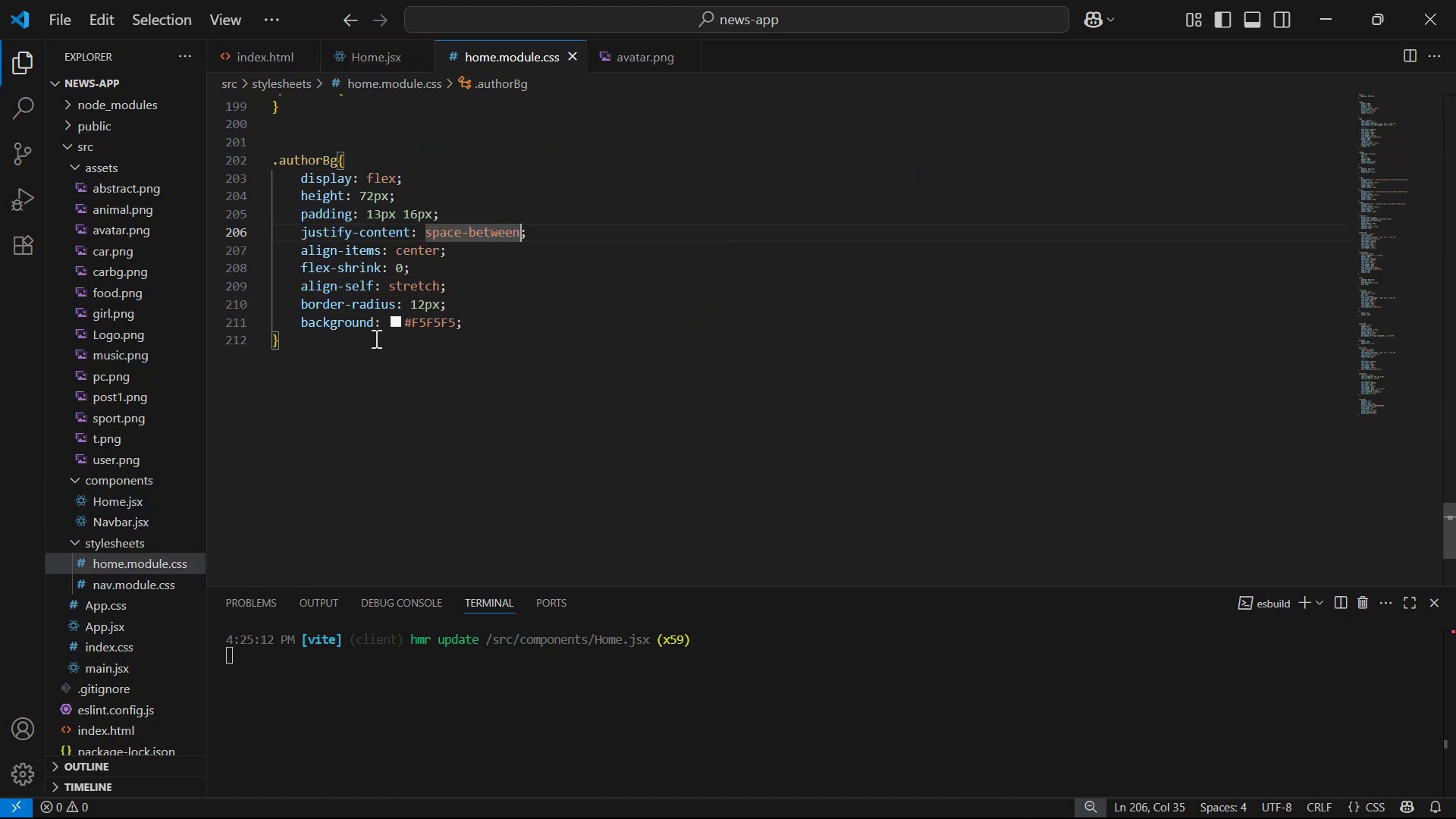 
left_click([368, 359])
 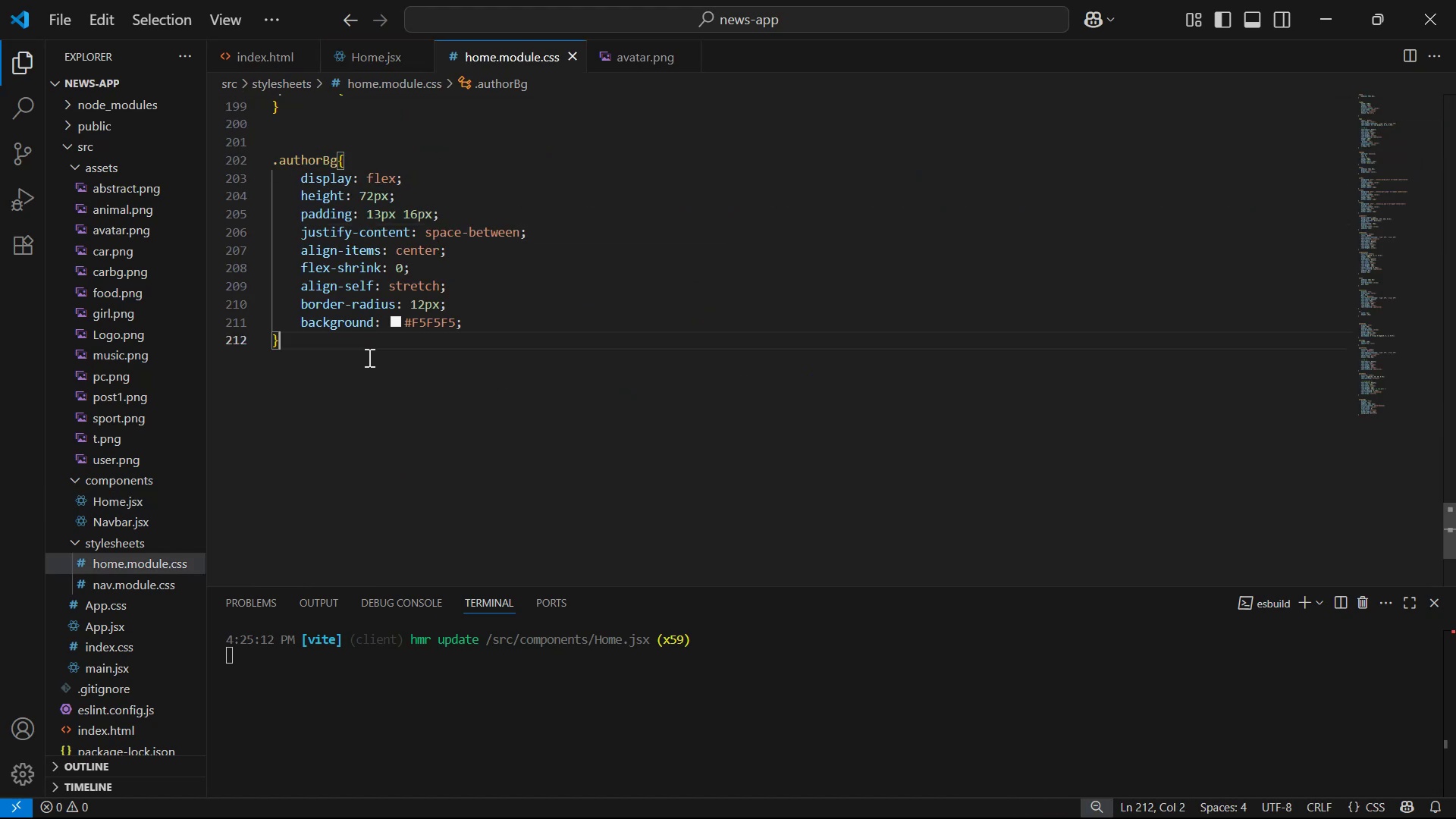 
key(Enter)
 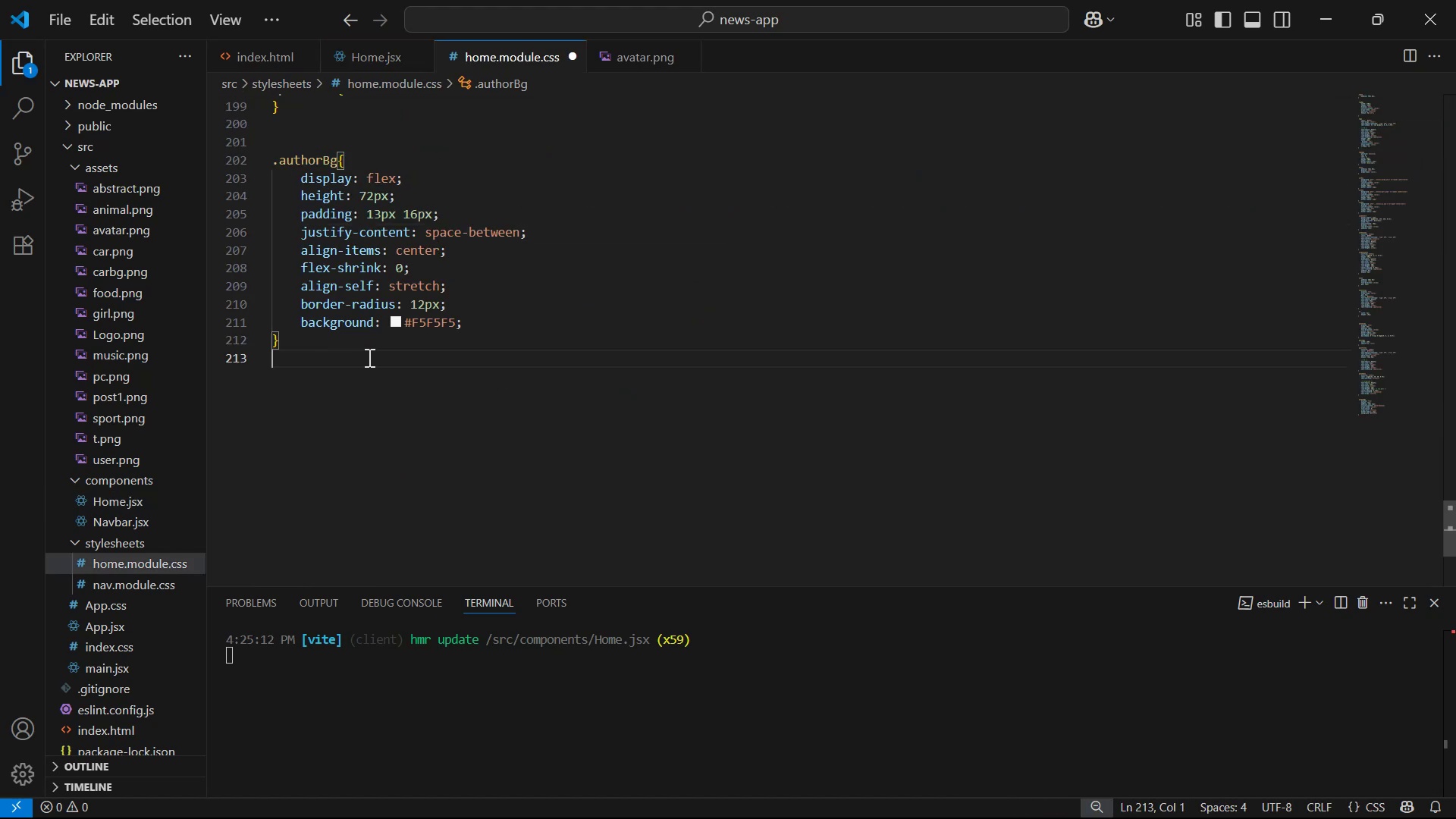 
key(Enter)
 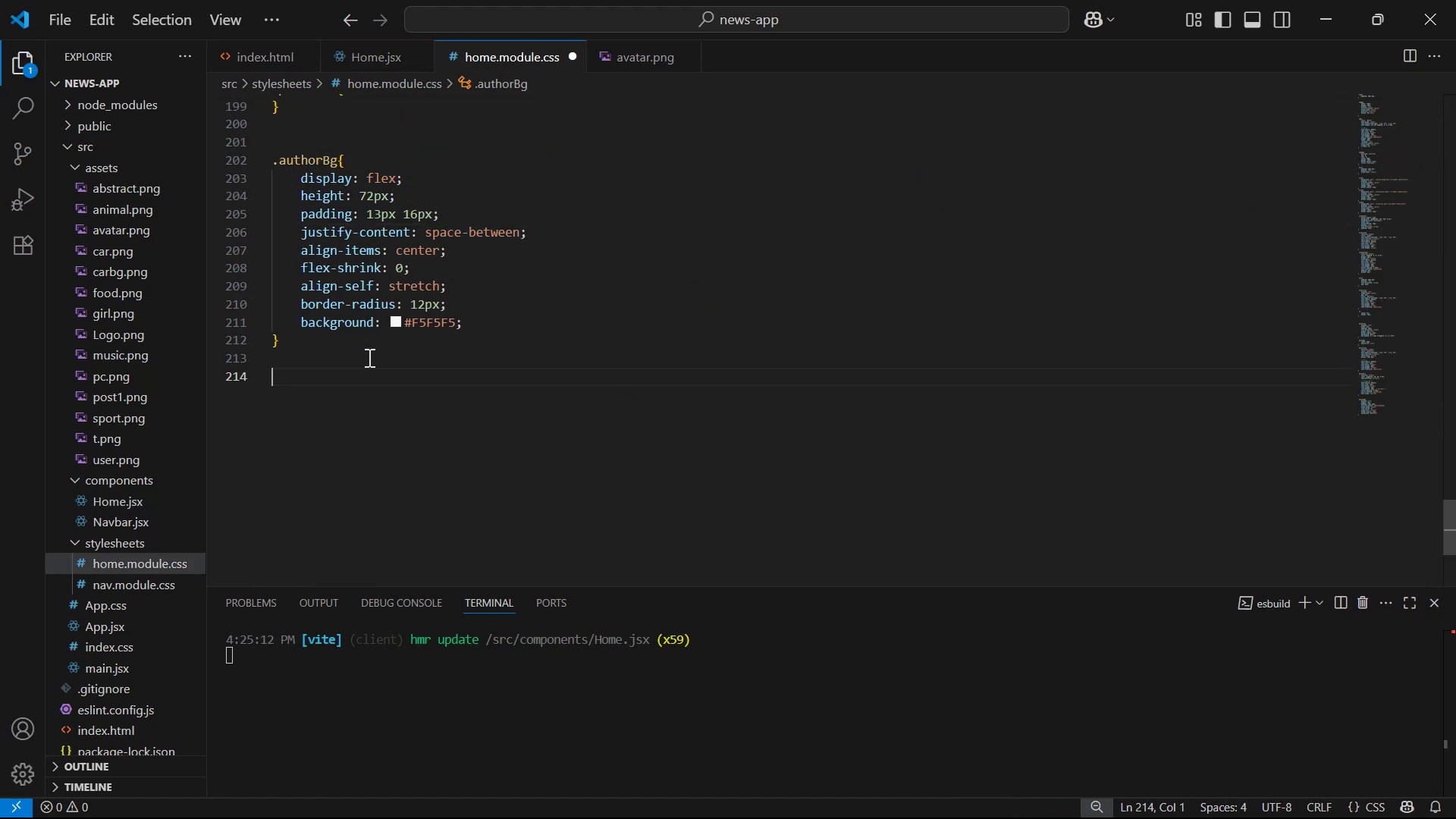 
key(Control+V)
 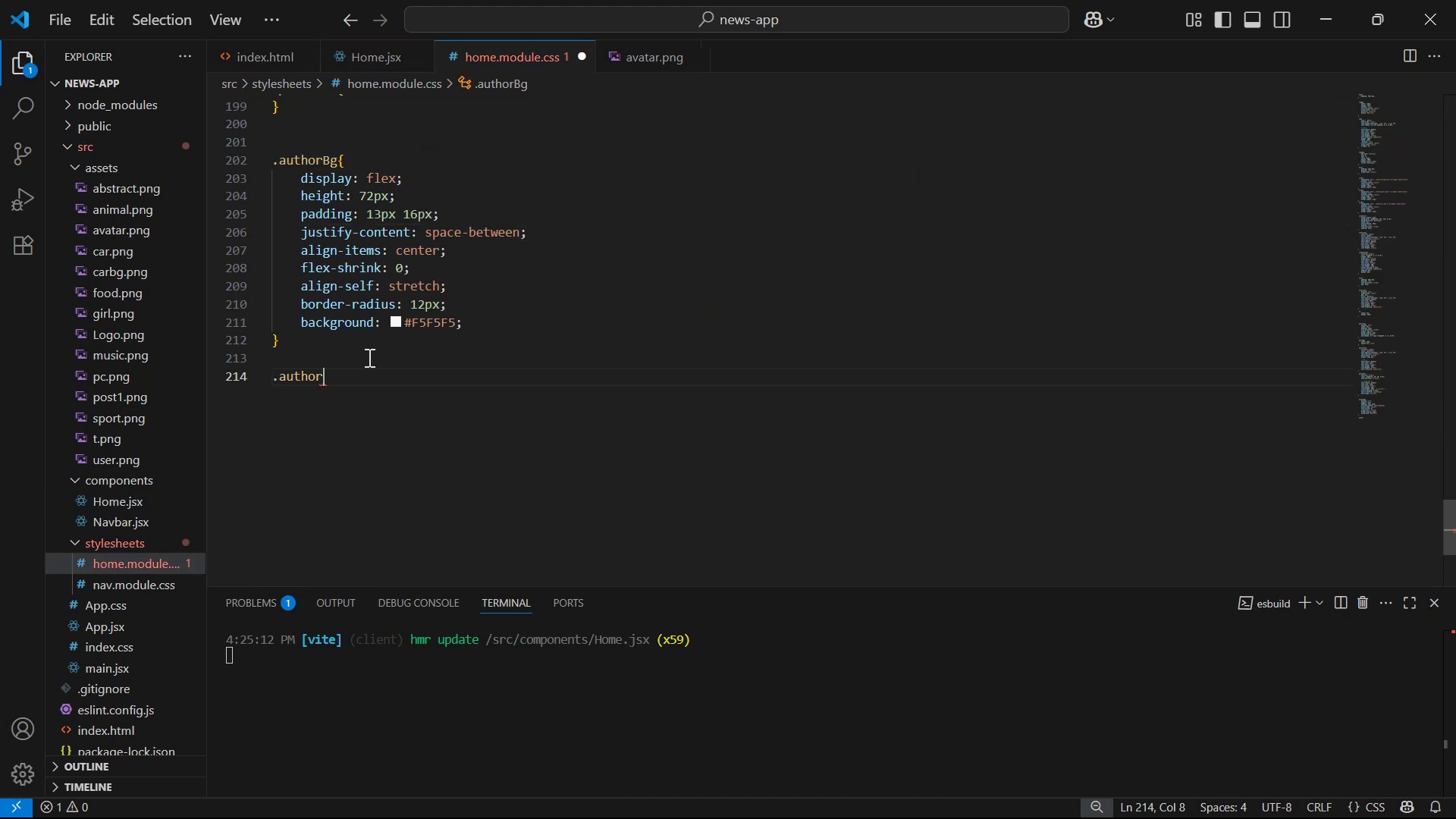 
key(Shift+ShiftLeft)
 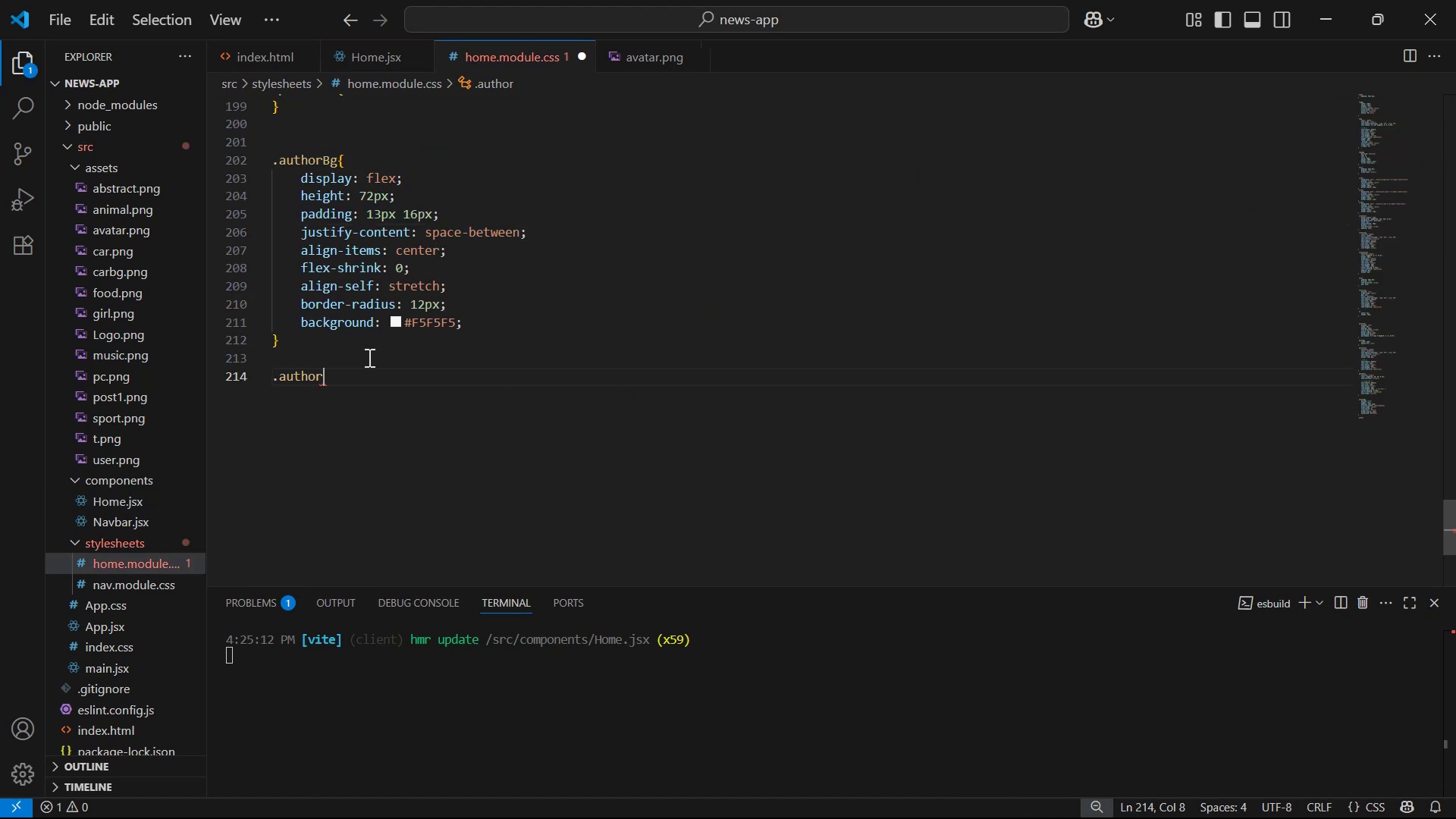 
key(Shift+BracketLeft)
 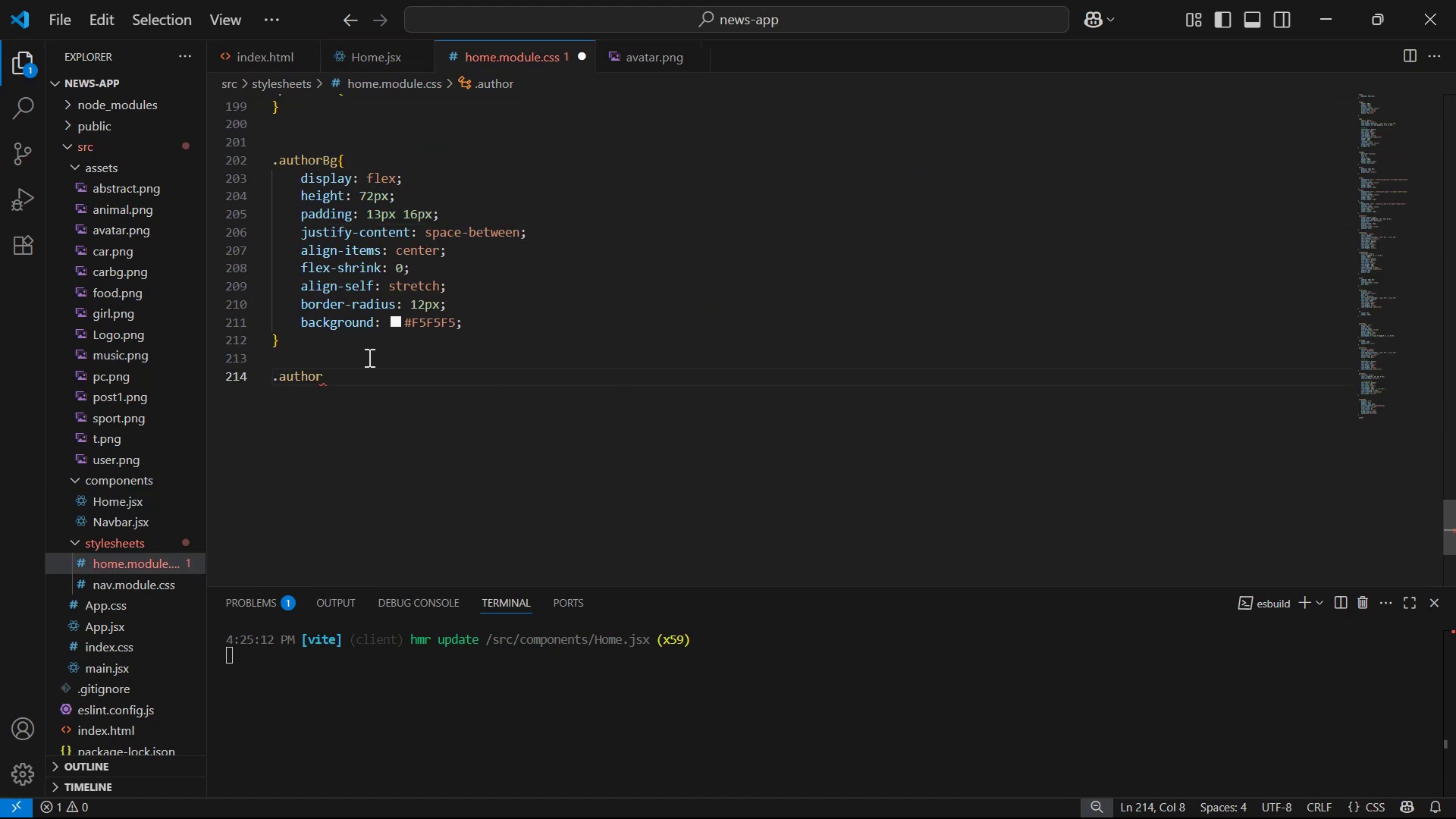 
key(Shift+Enter)
 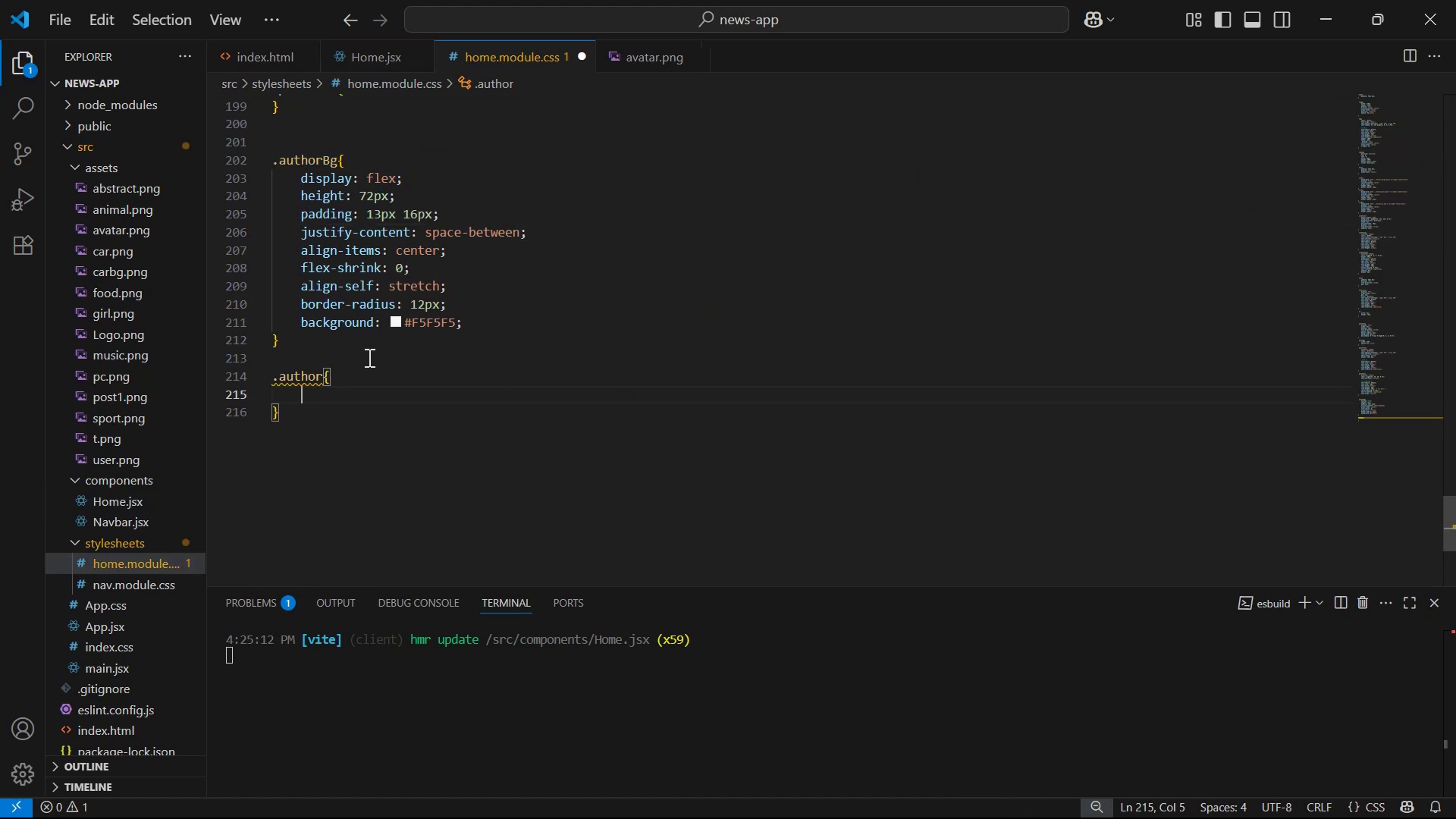 
type(dis)
 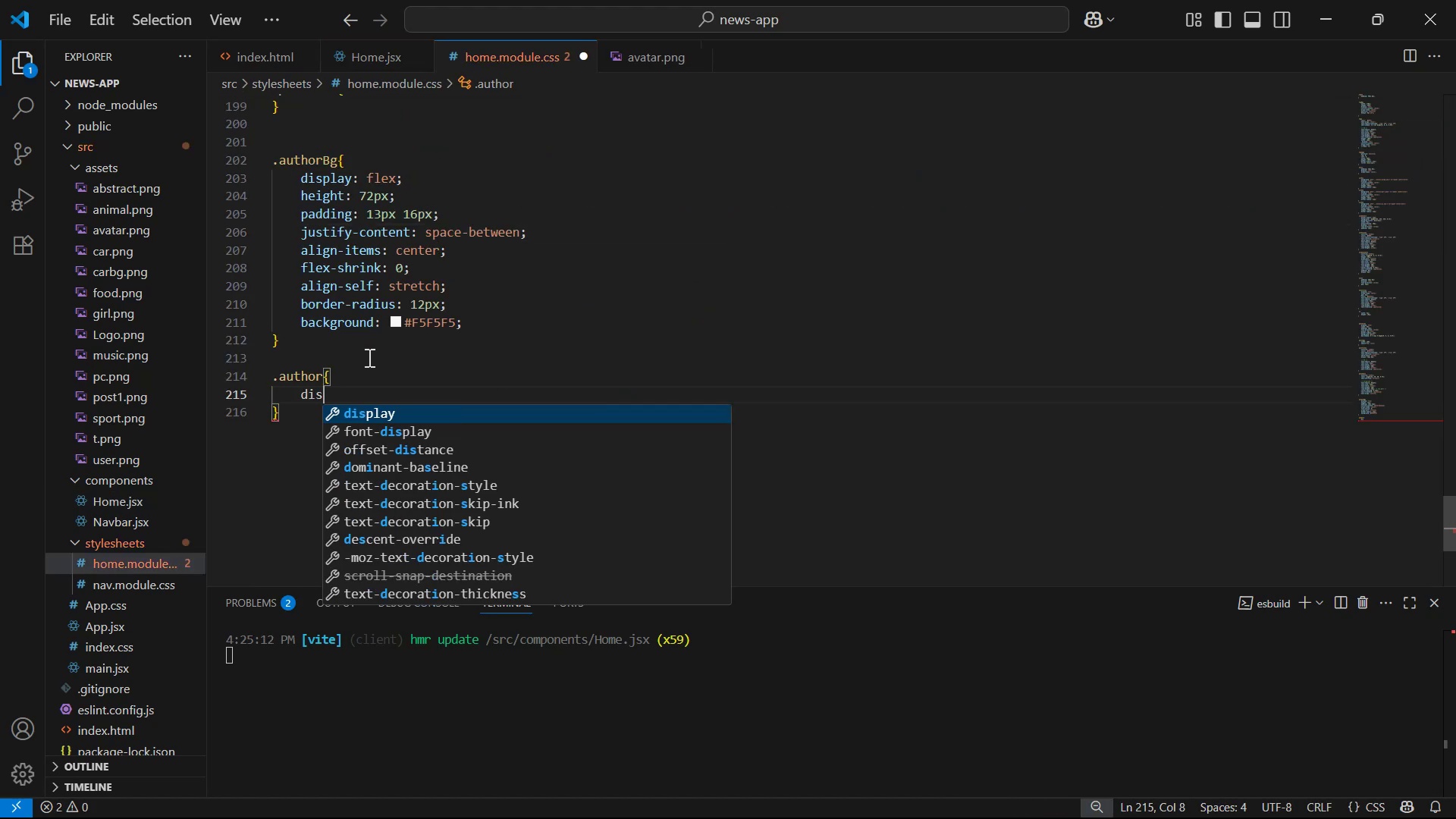 
key(Enter)
 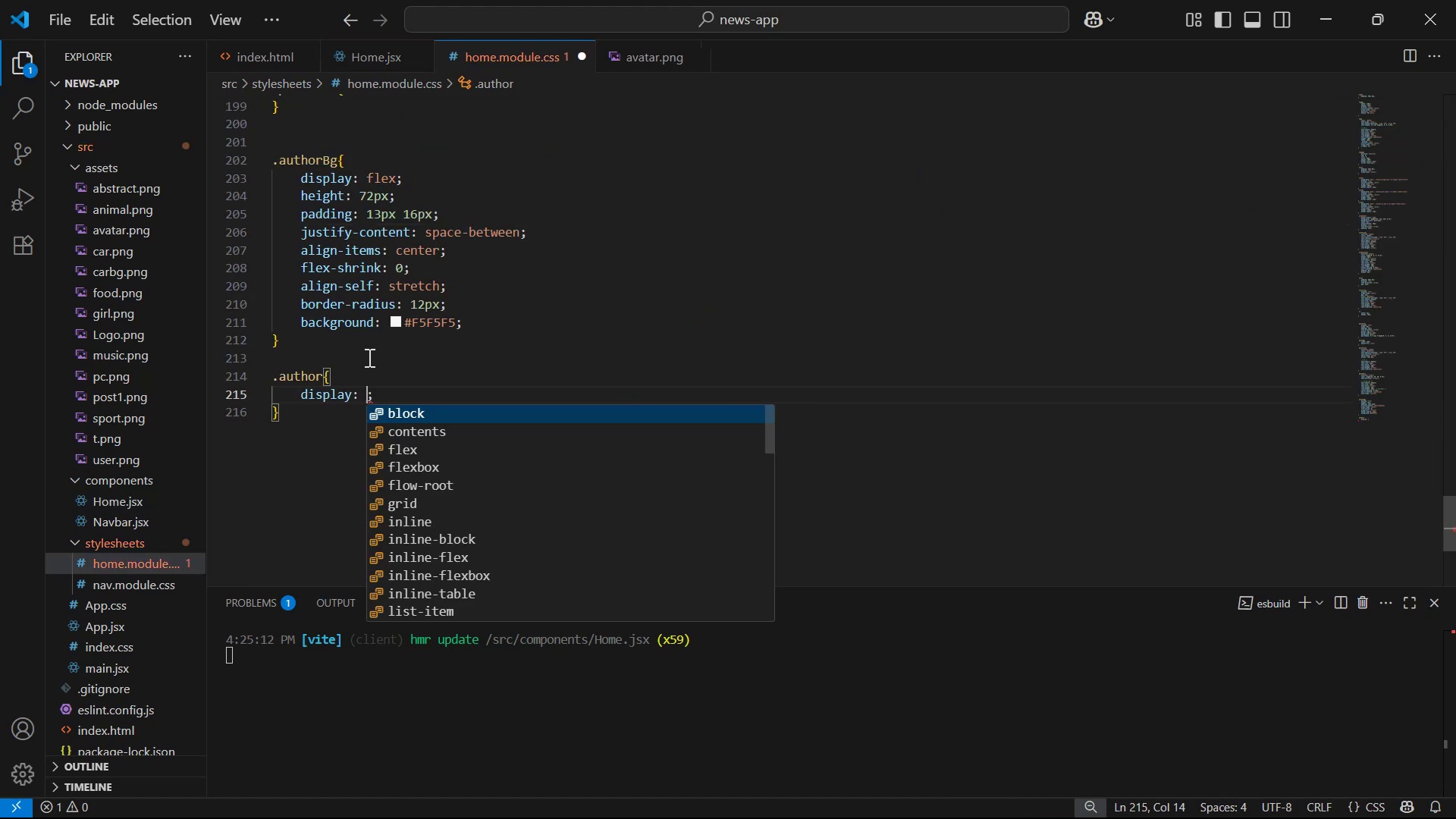 
key(ArrowDown)
 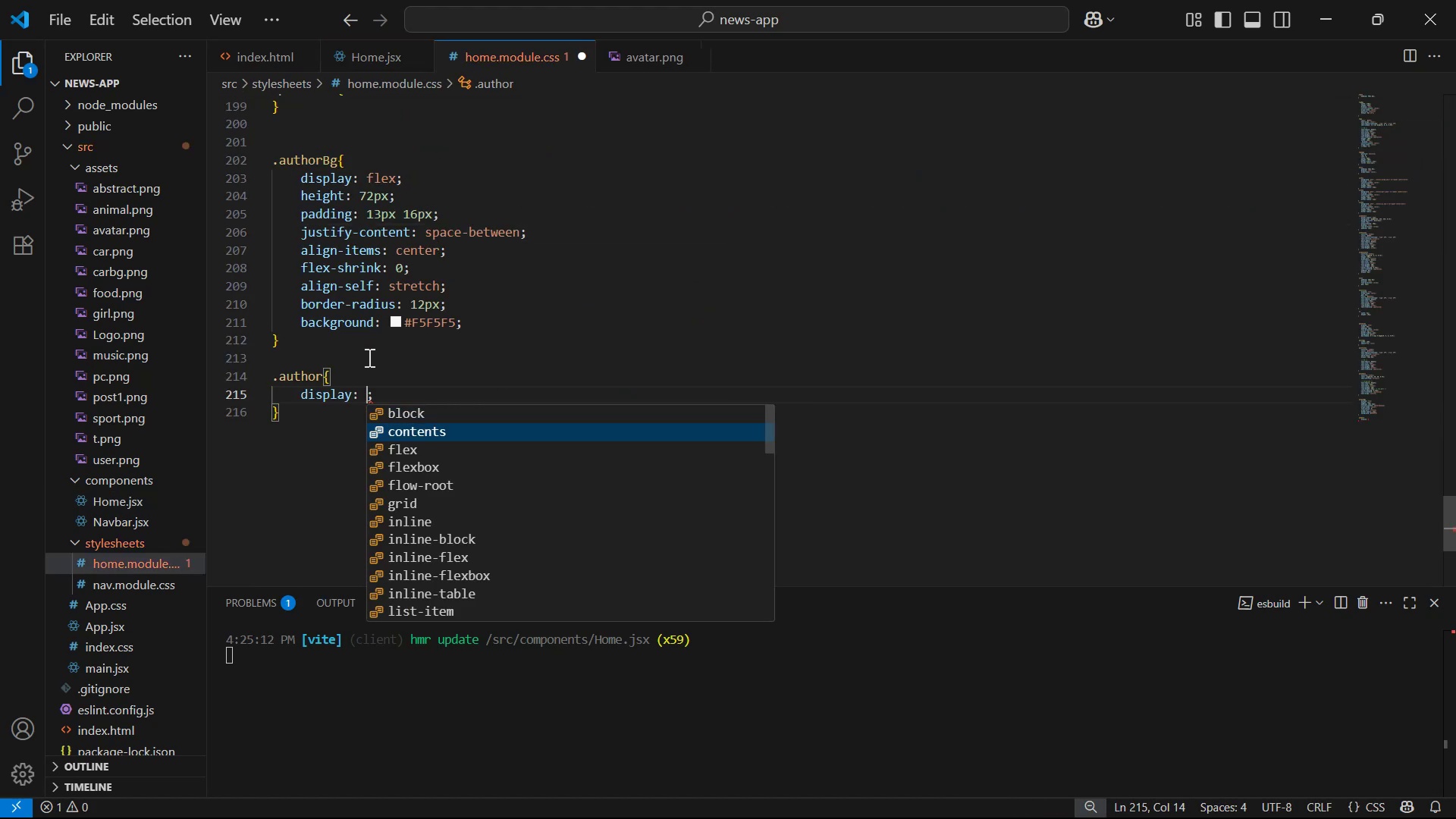 
key(ArrowDown)
 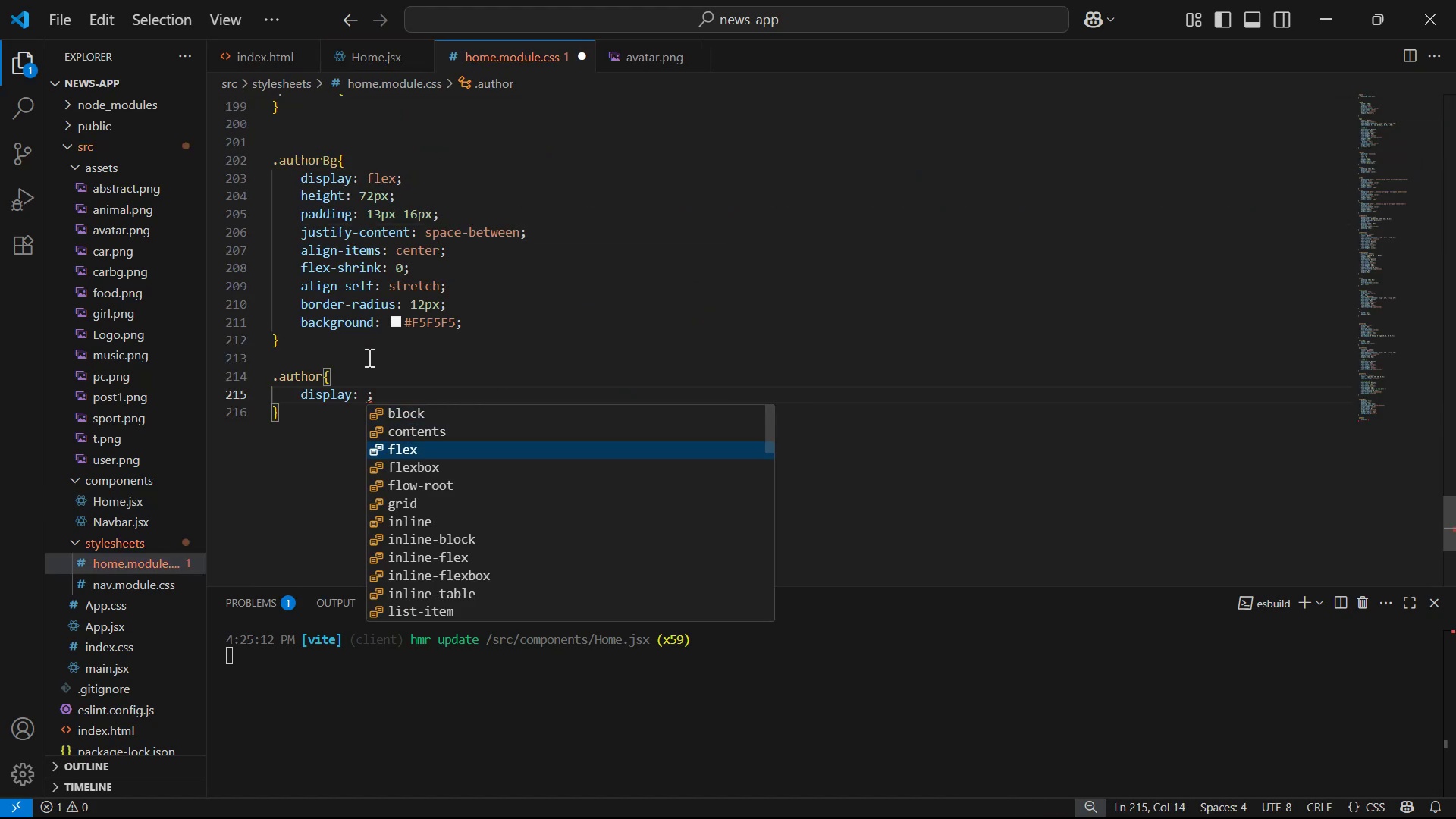 
key(Enter)
 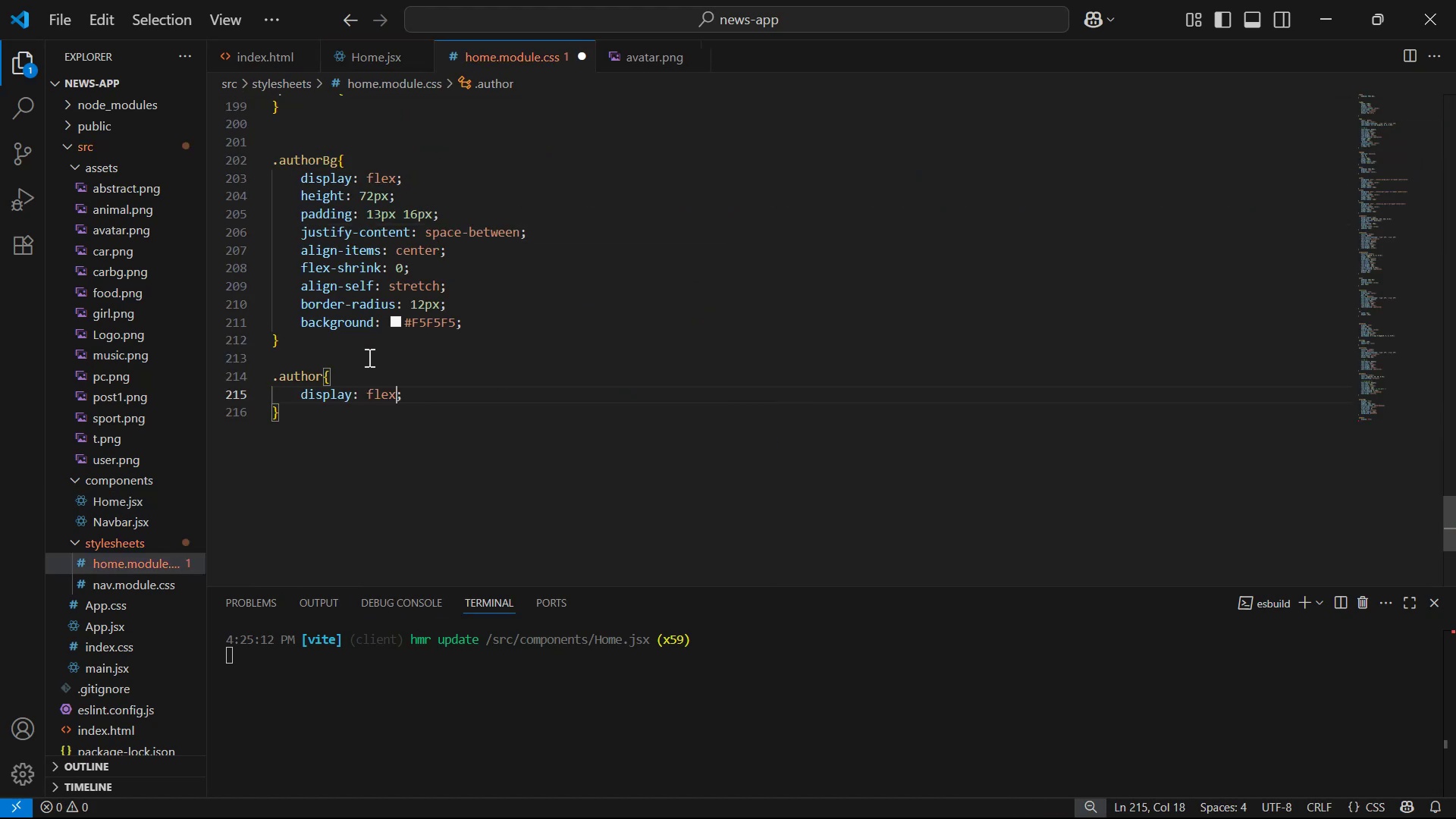 
key(ArrowRight)
 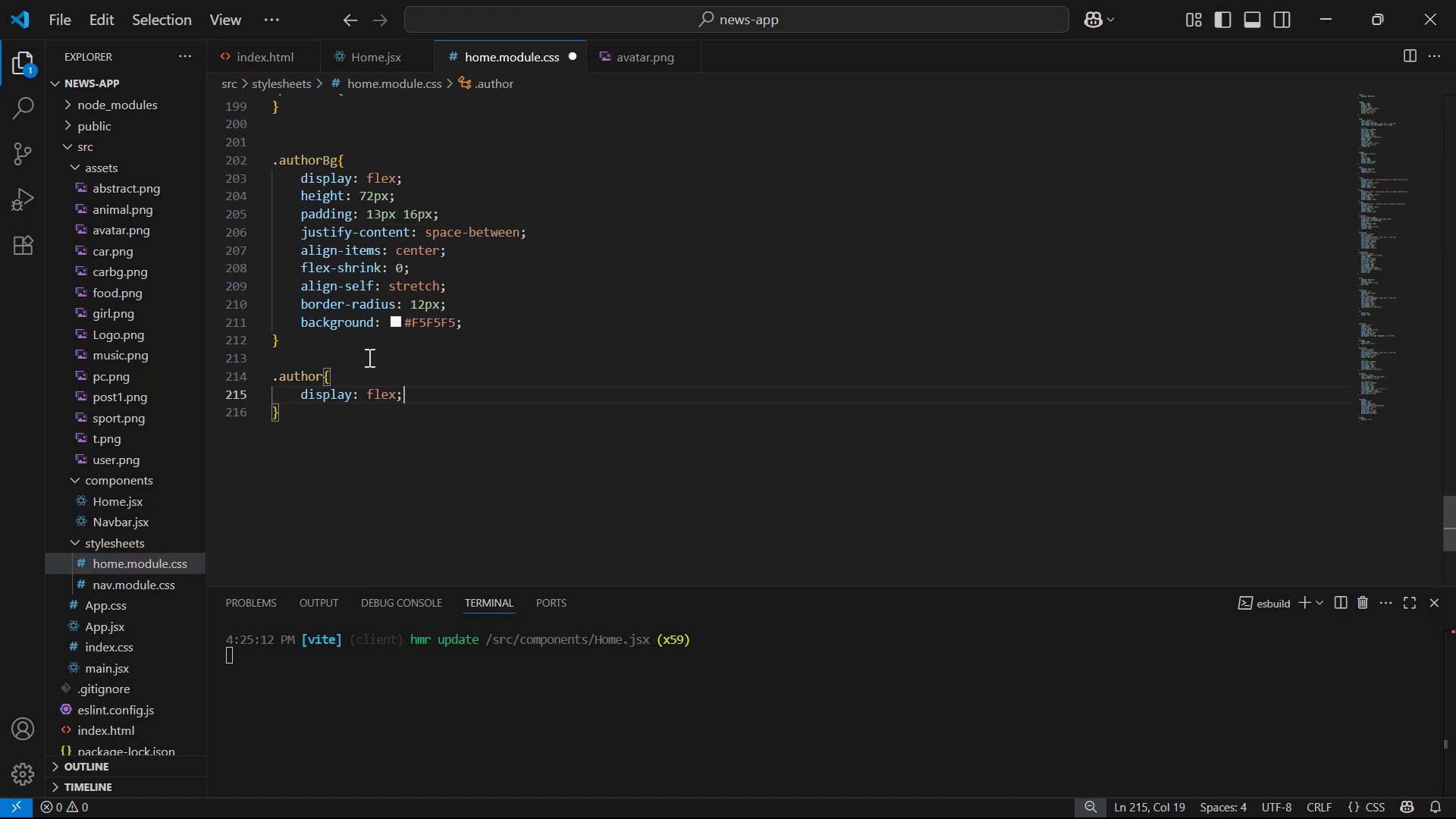 
key(Enter)
 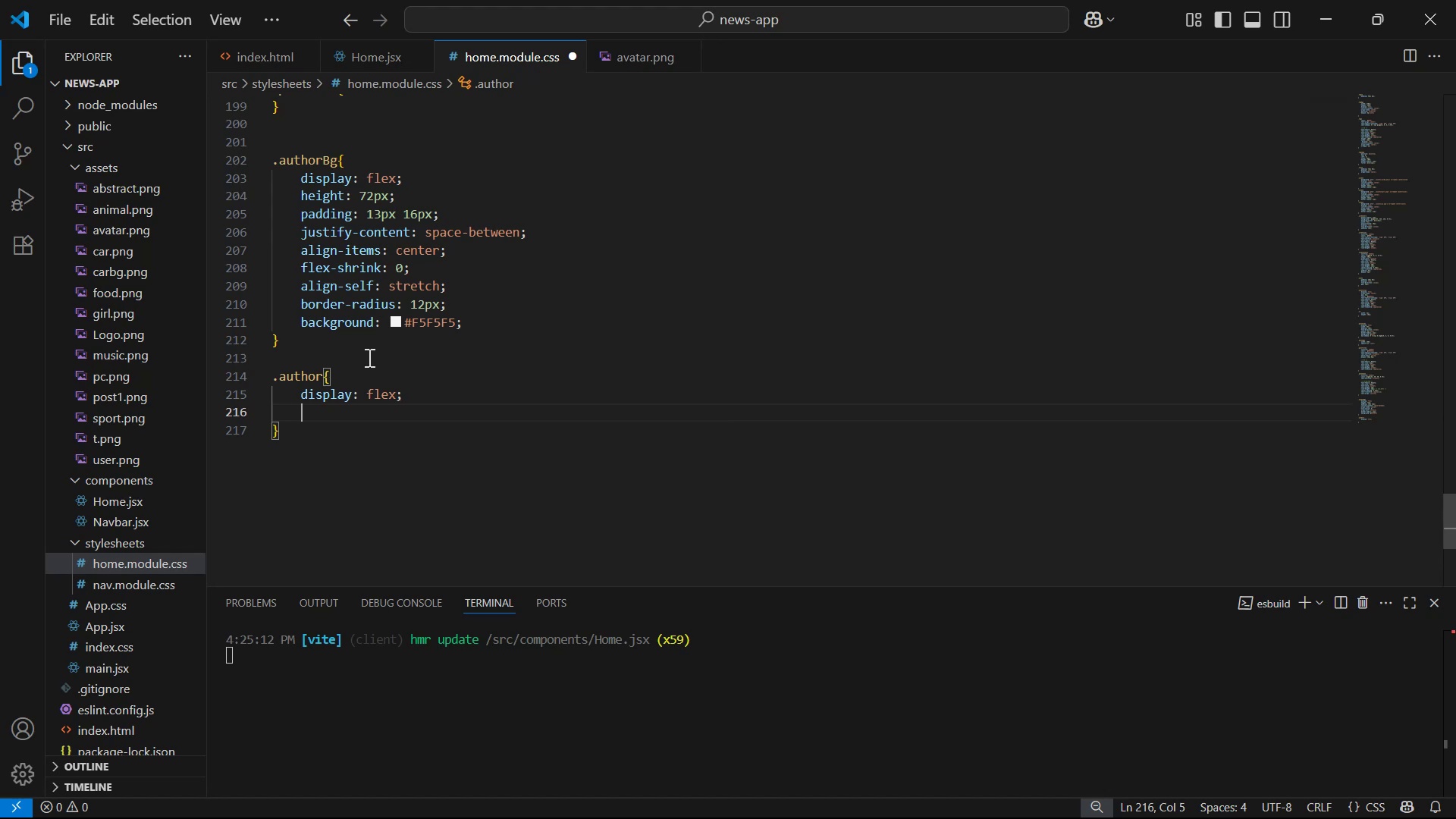 
type(jus)
 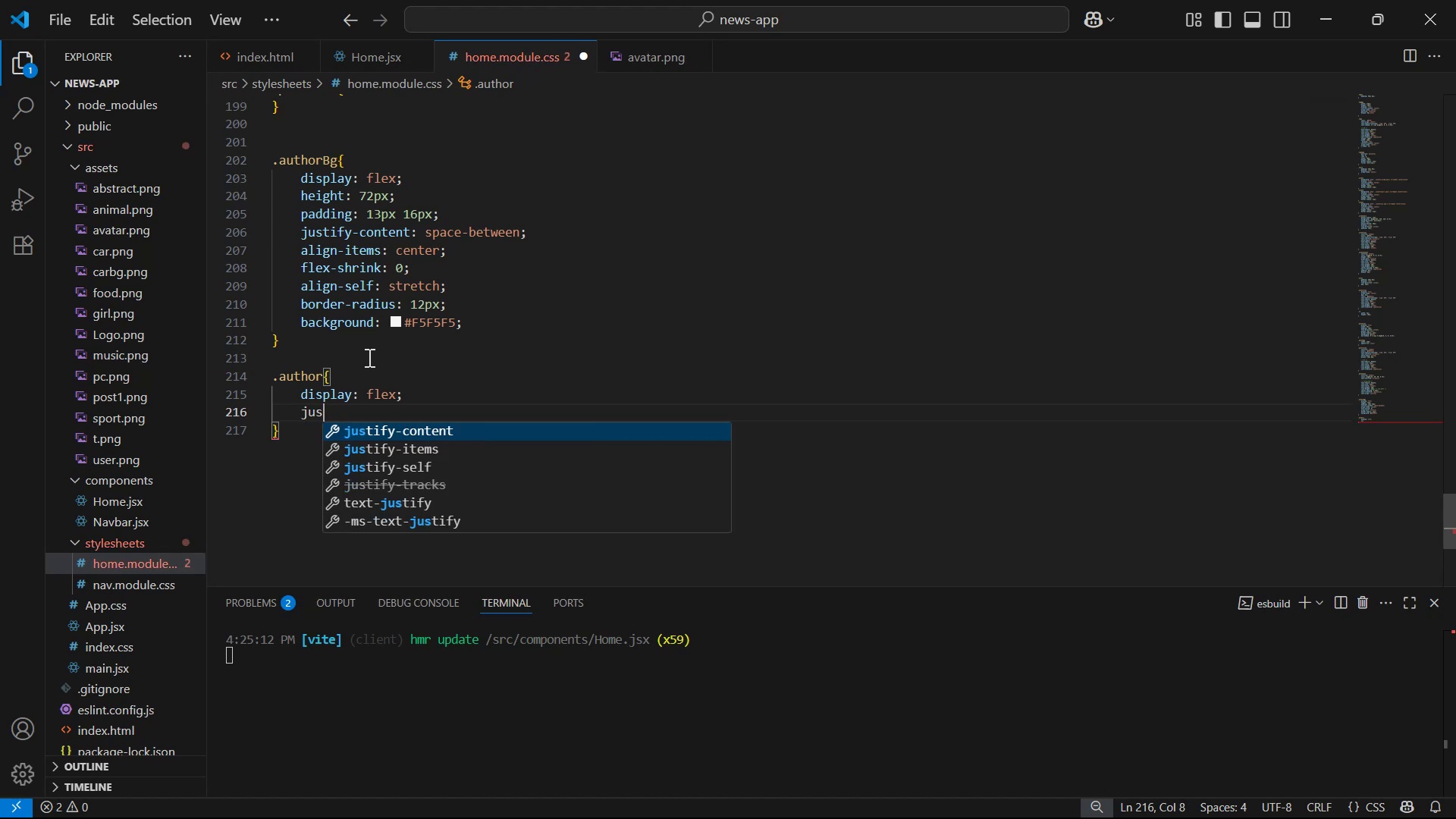 
key(Enter)
 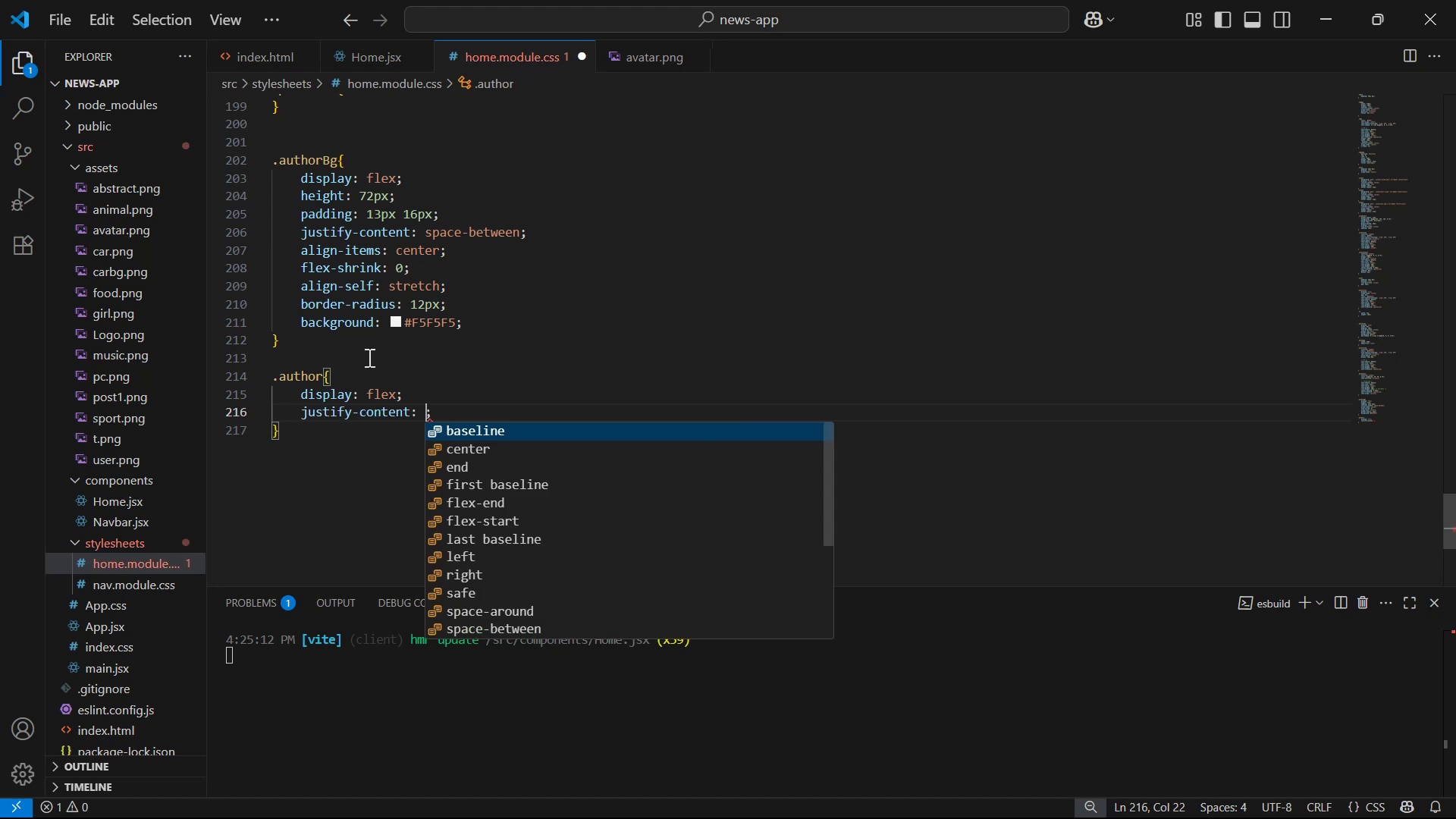 
key(ArrowDown)
 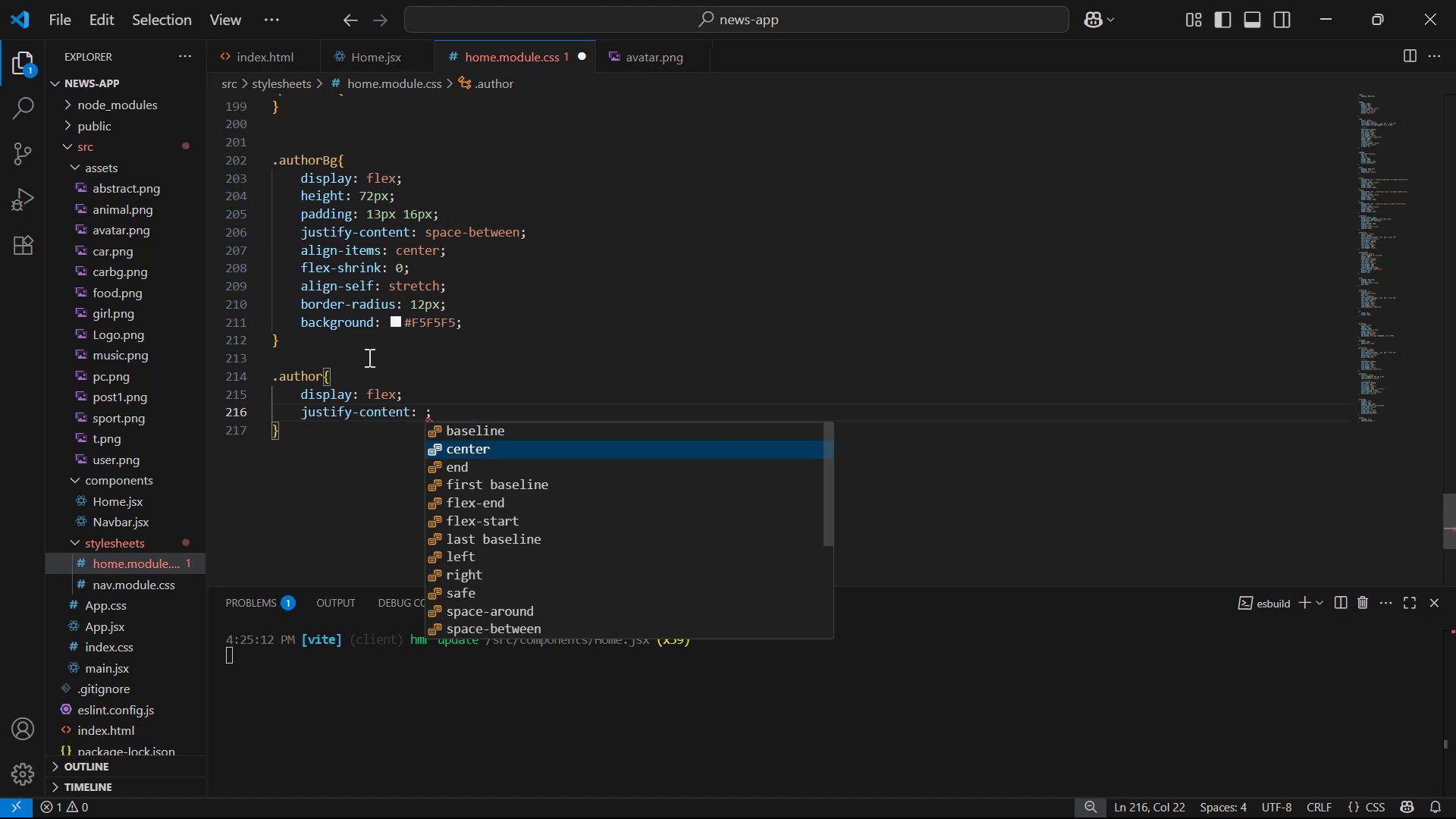 
key(Enter)
 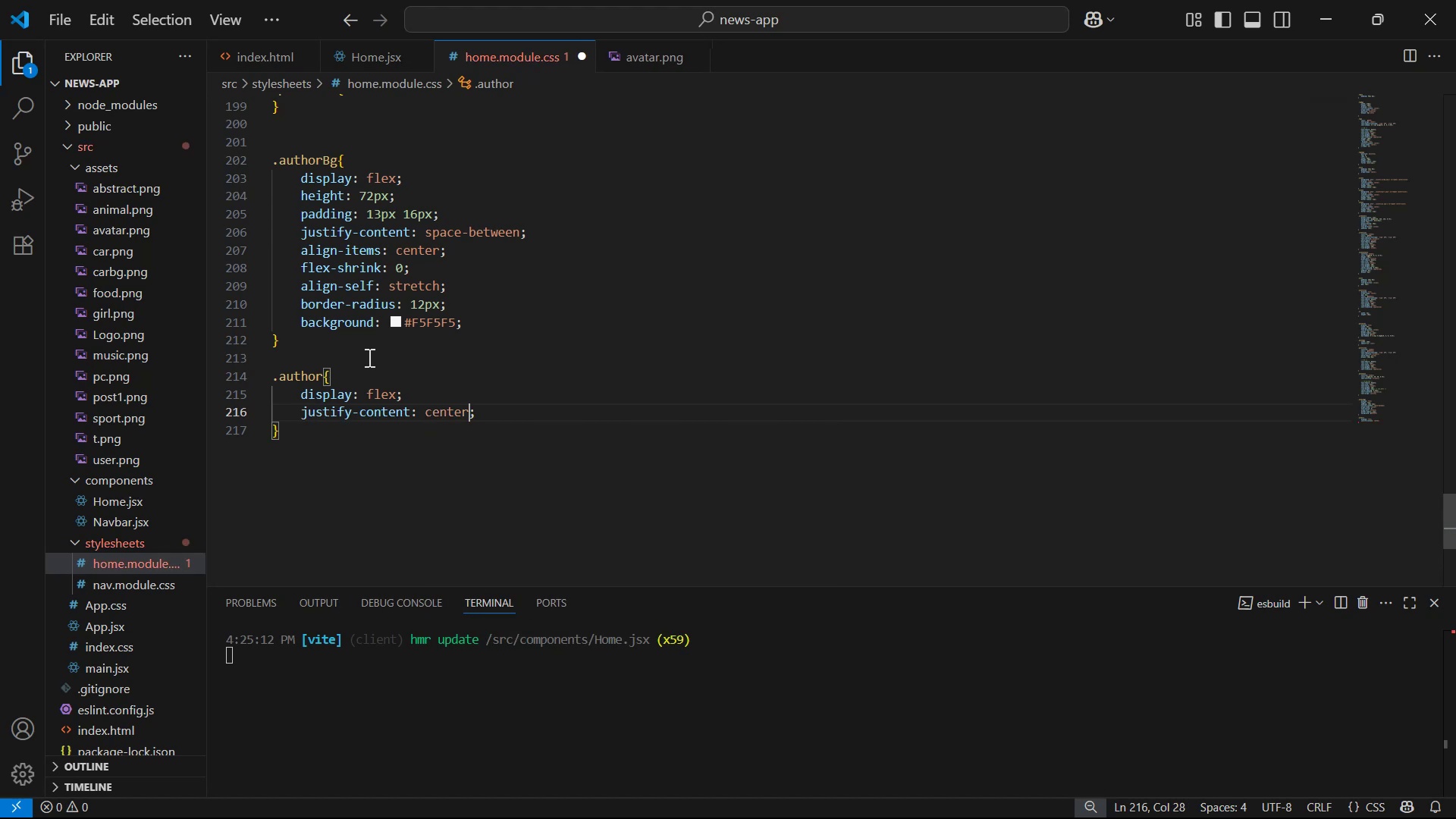 
key(ArrowRight)
 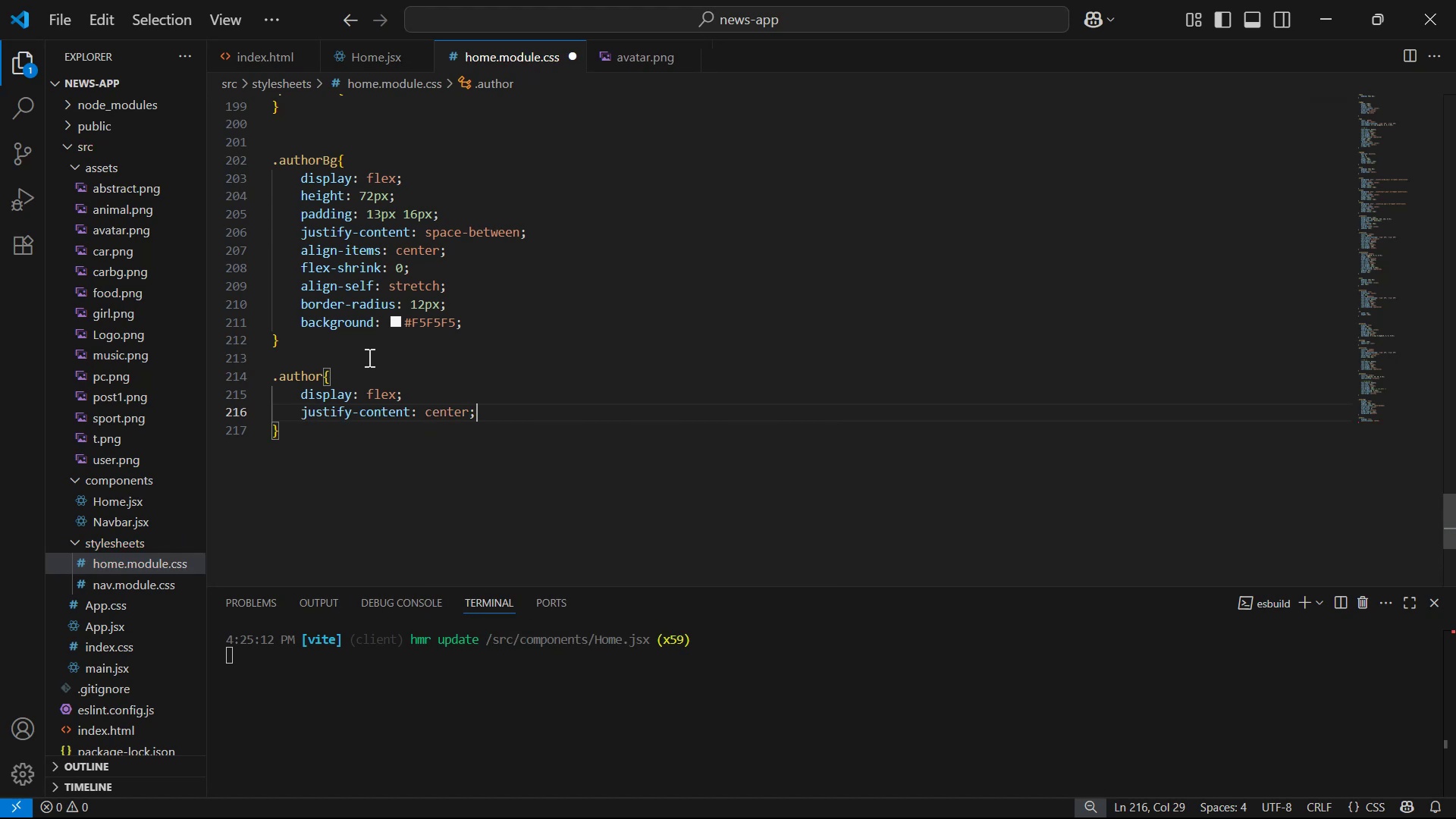 
key(Enter)
 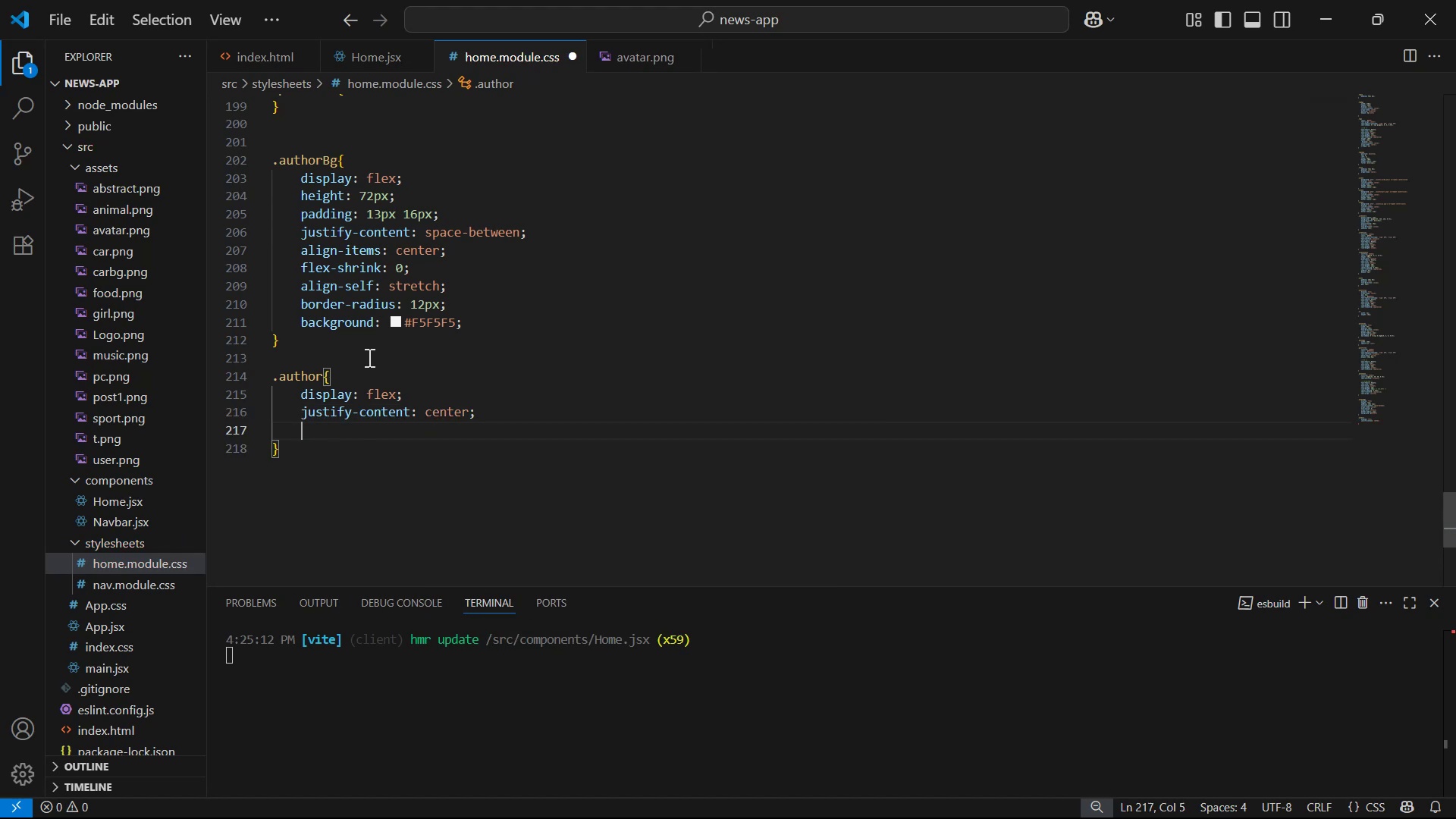 
key(A)
 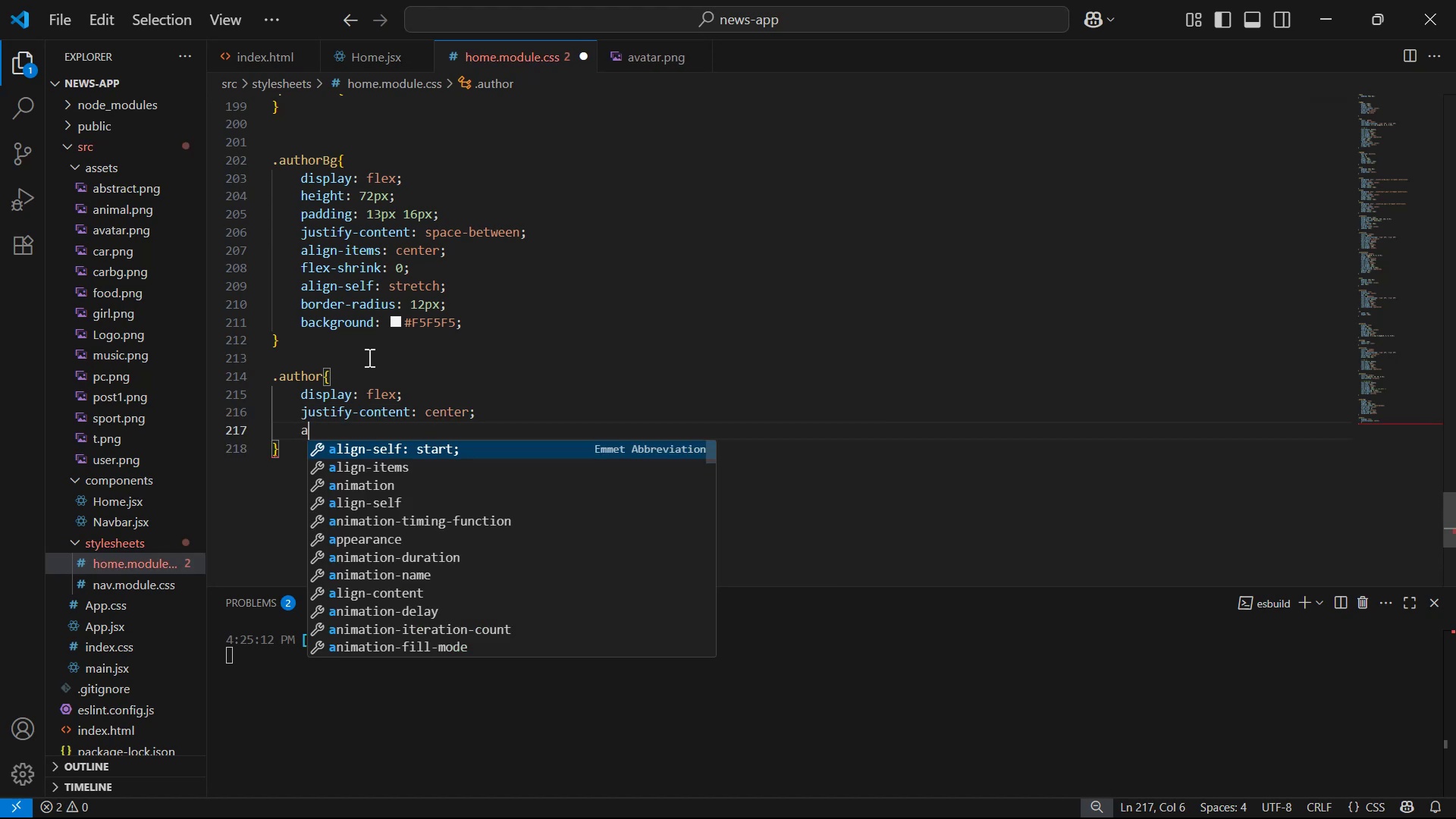 
key(ArrowDown)
 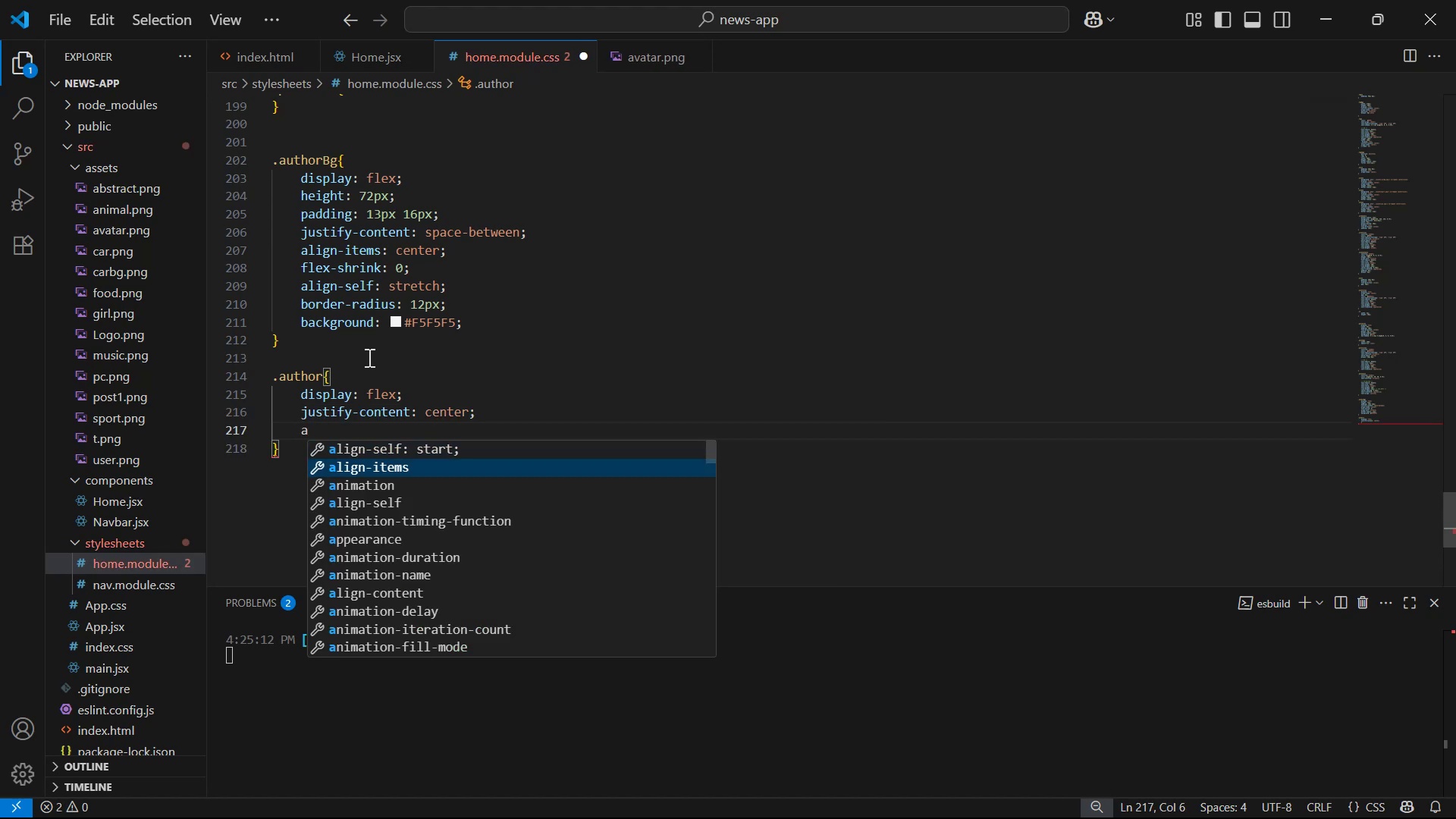 
key(Enter)
 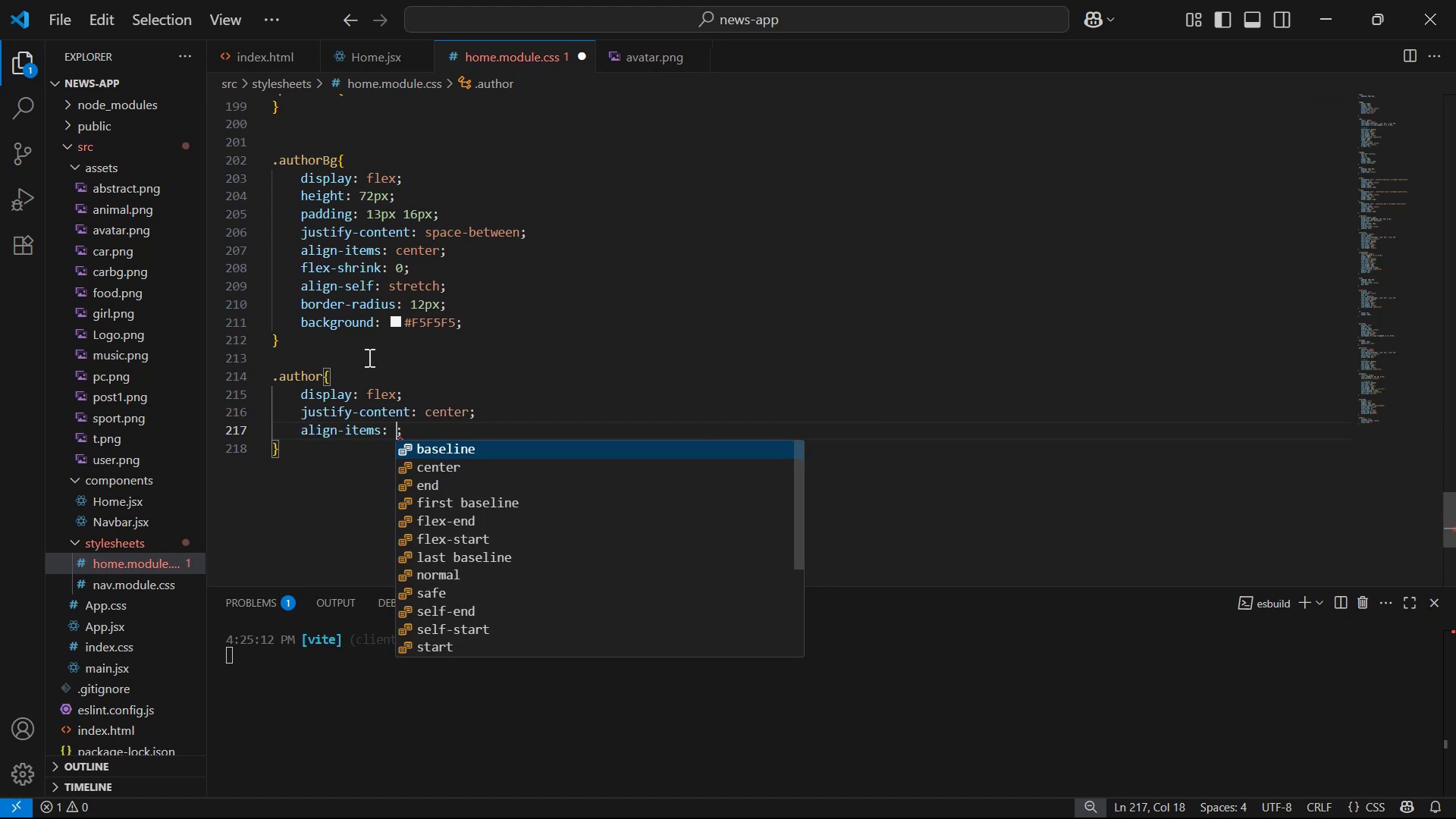 
key(ArrowDown)
 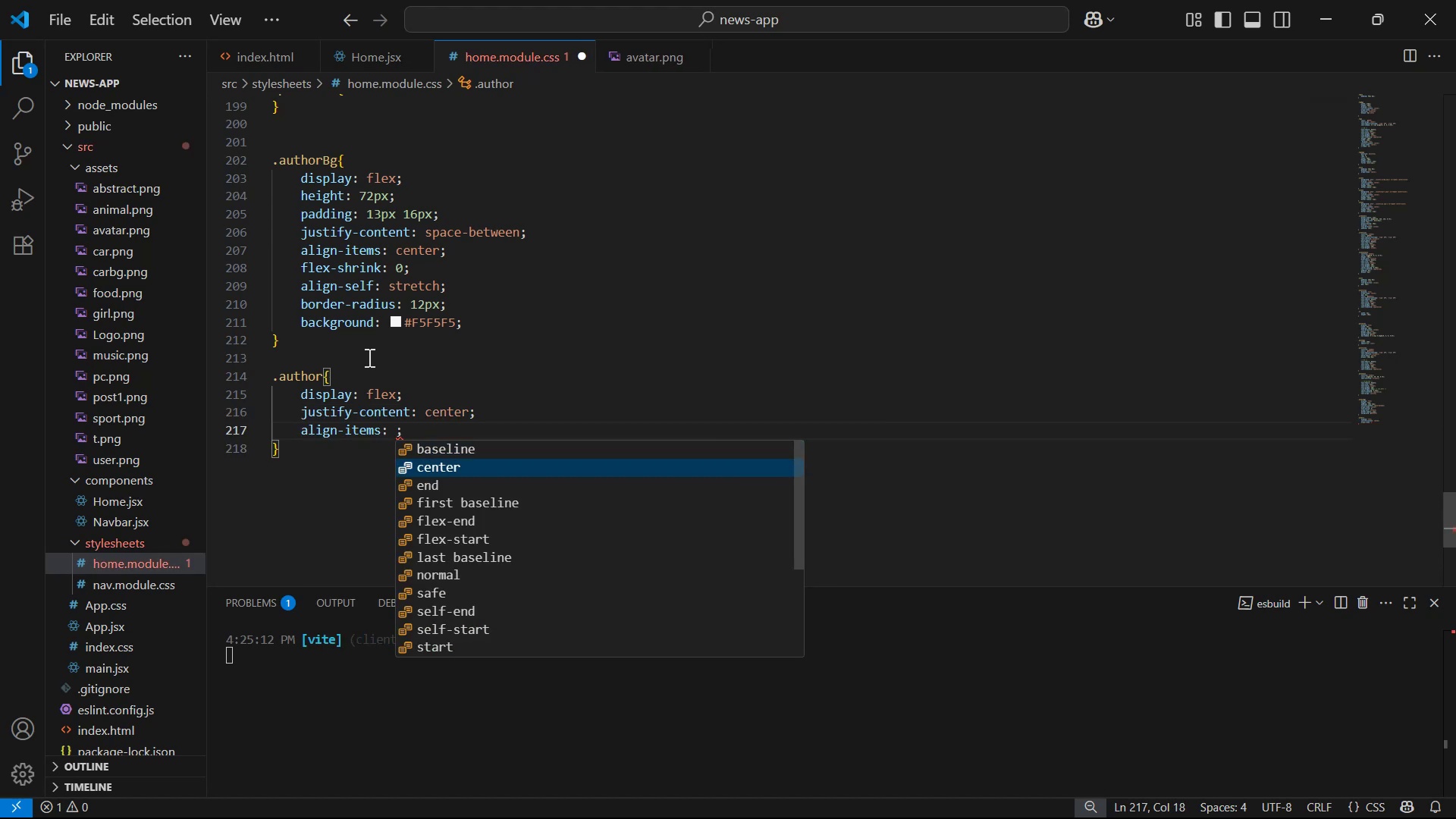 
key(Enter)
 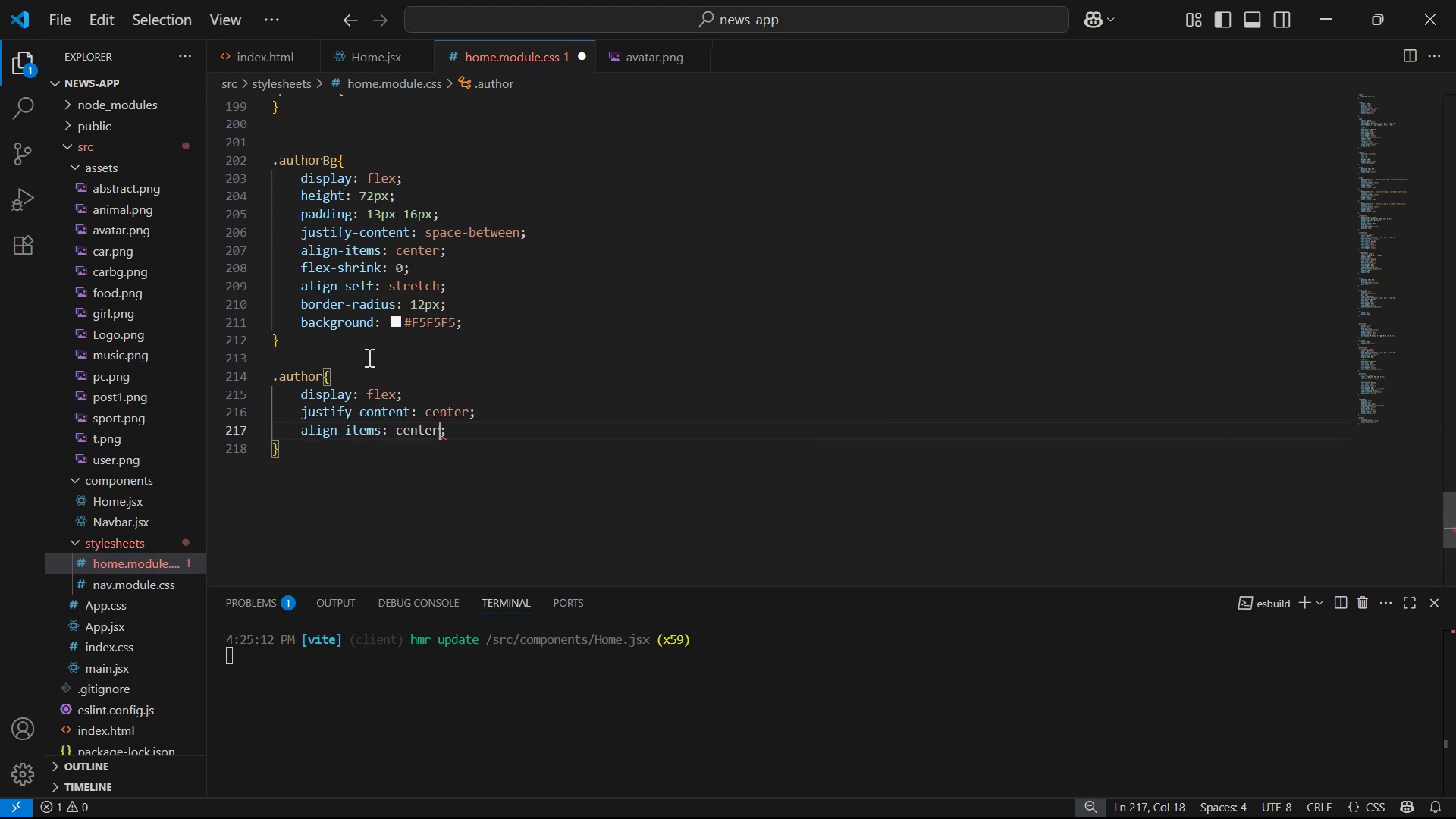 
key(ArrowRight)
 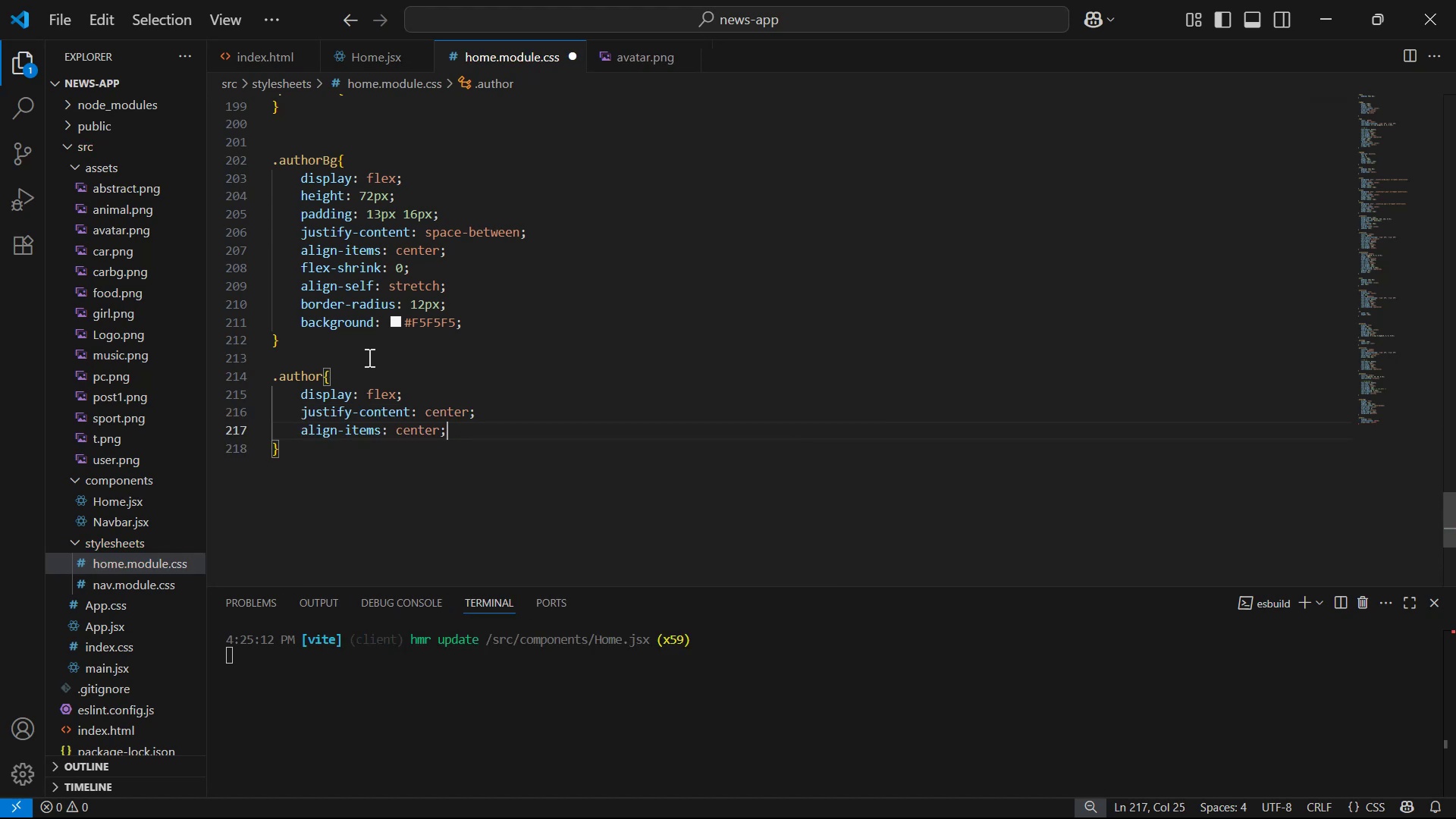 
key(Enter)
 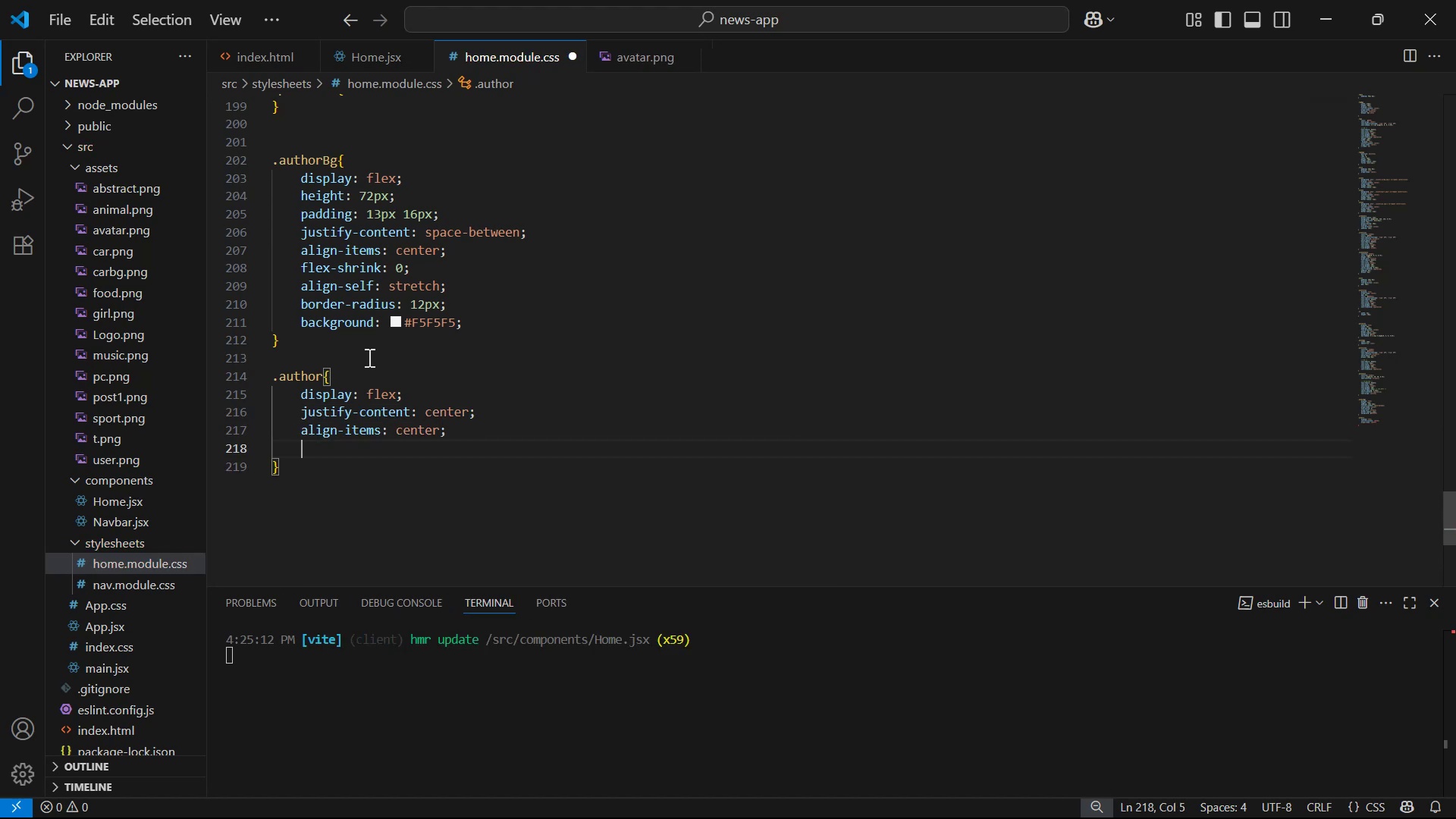 
type(ga)
 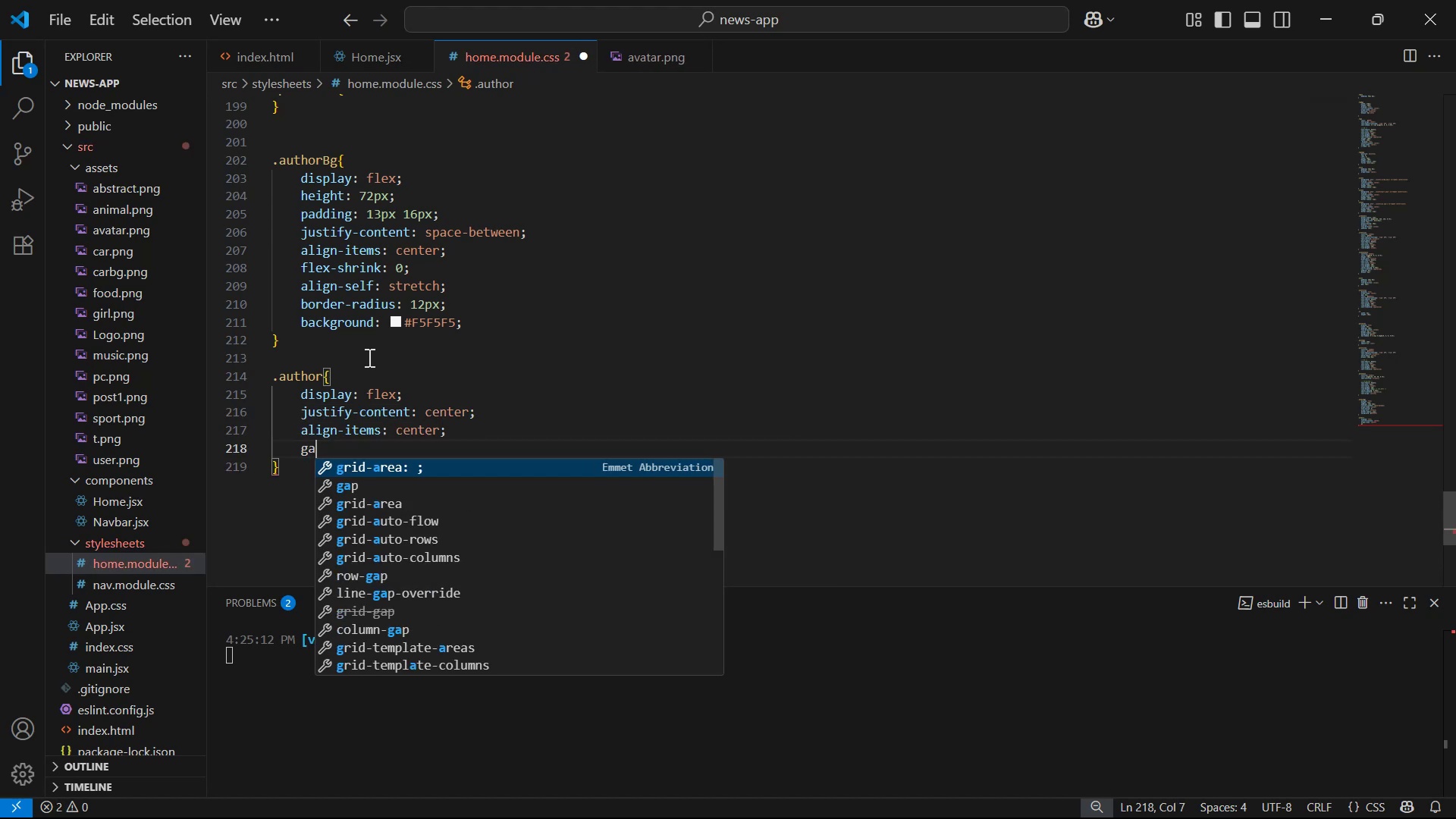 
key(Enter)
 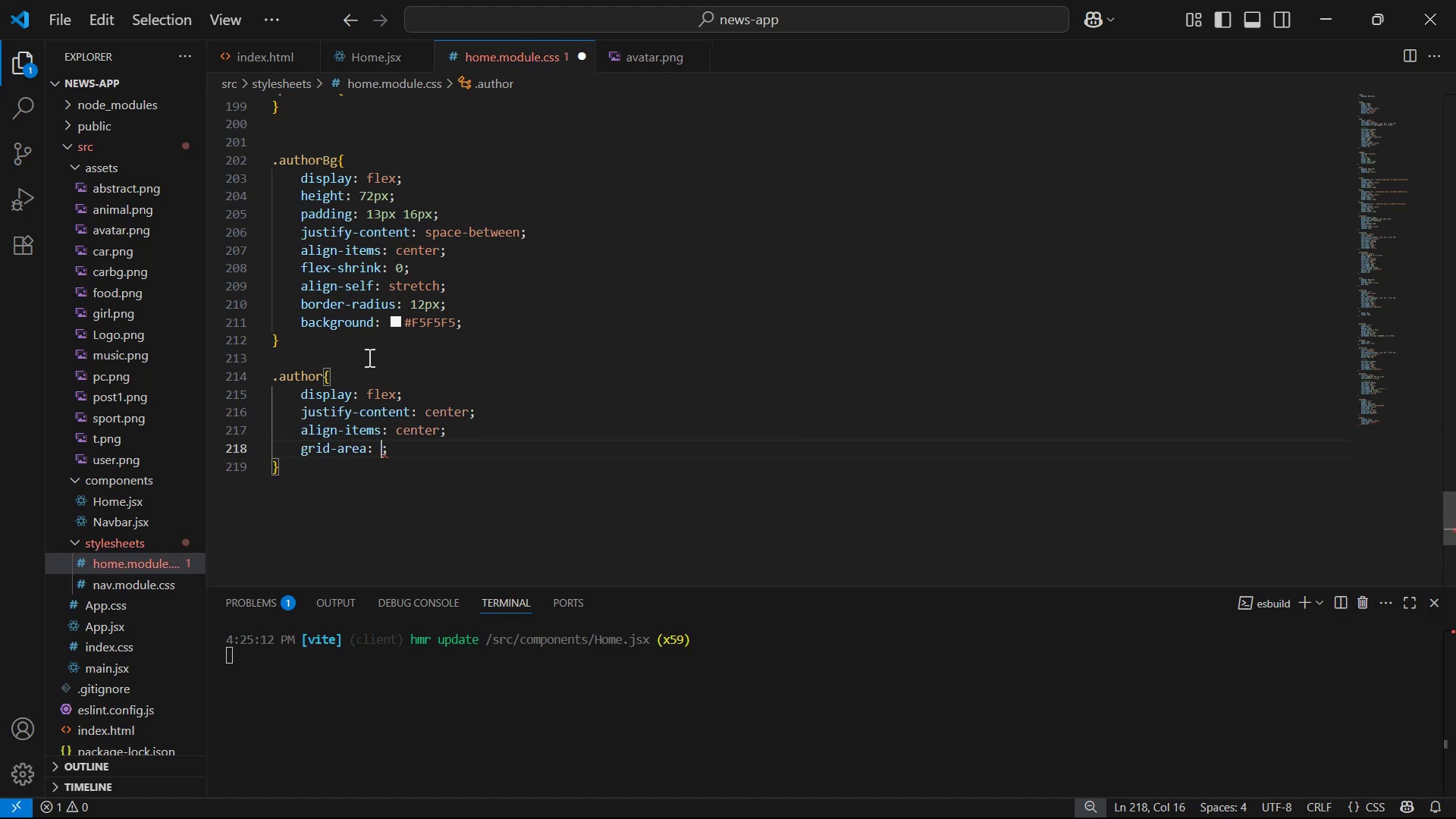 
key(Control+Z)
 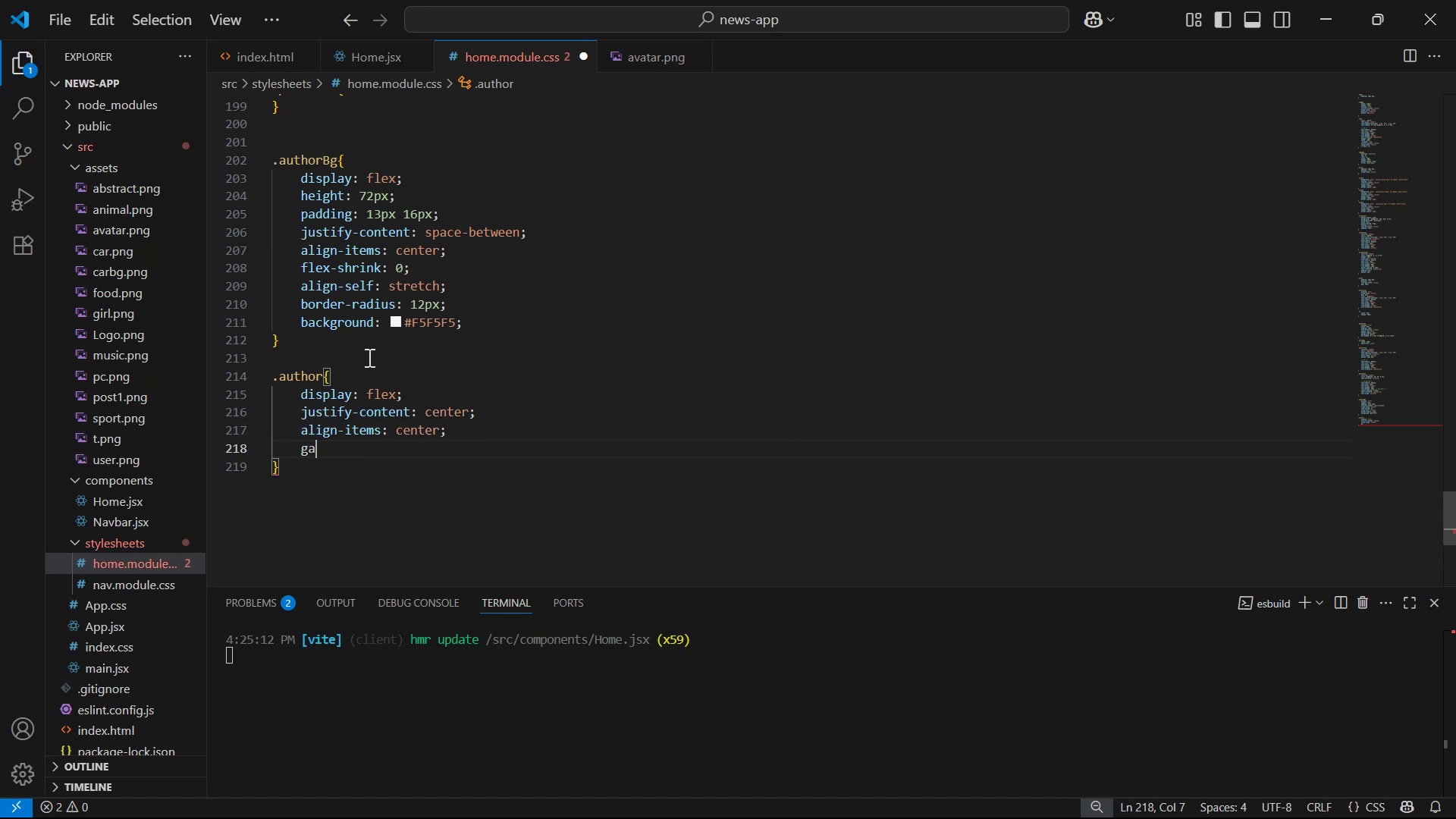 
key(P)
 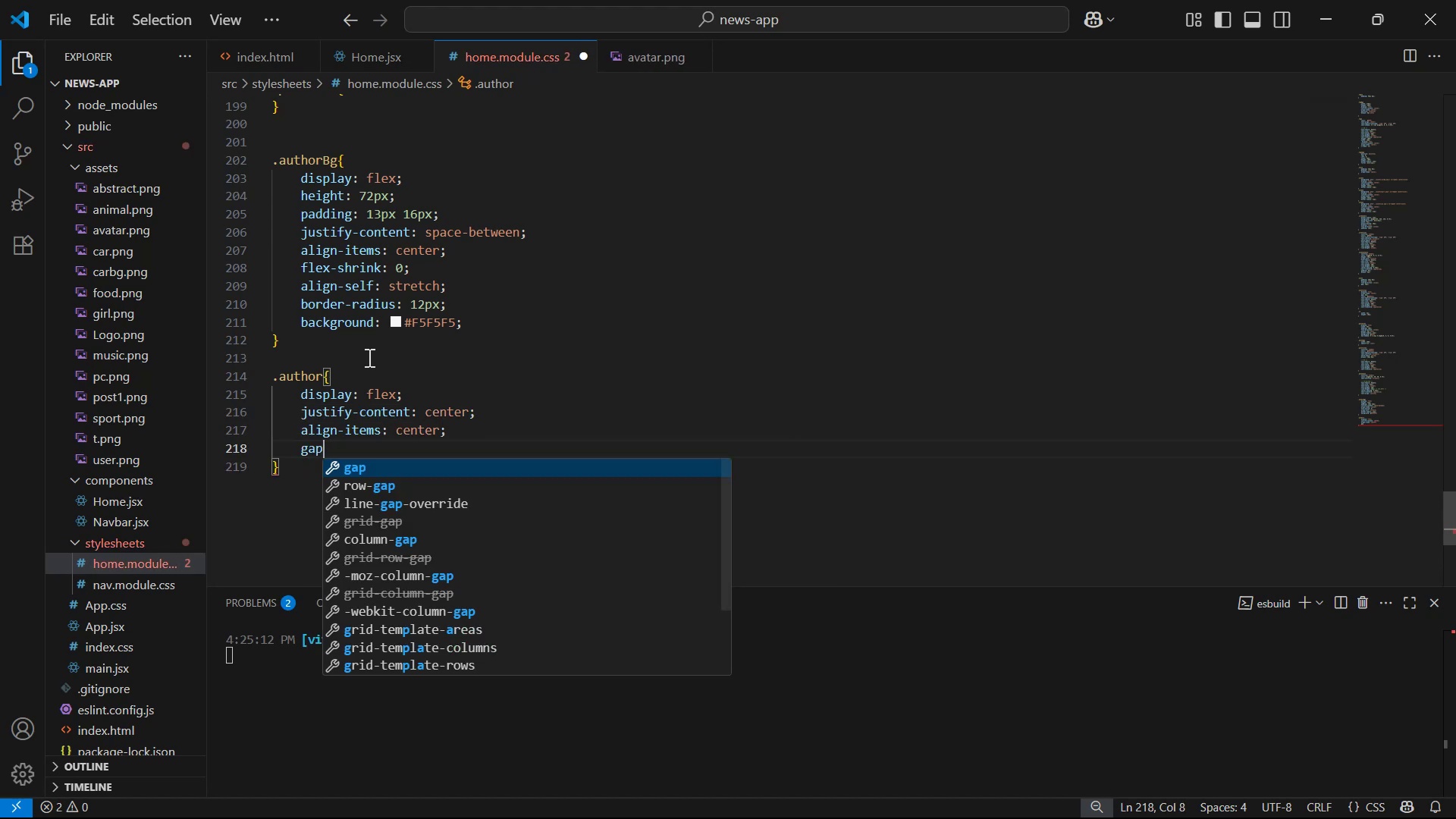 
key(Enter)
 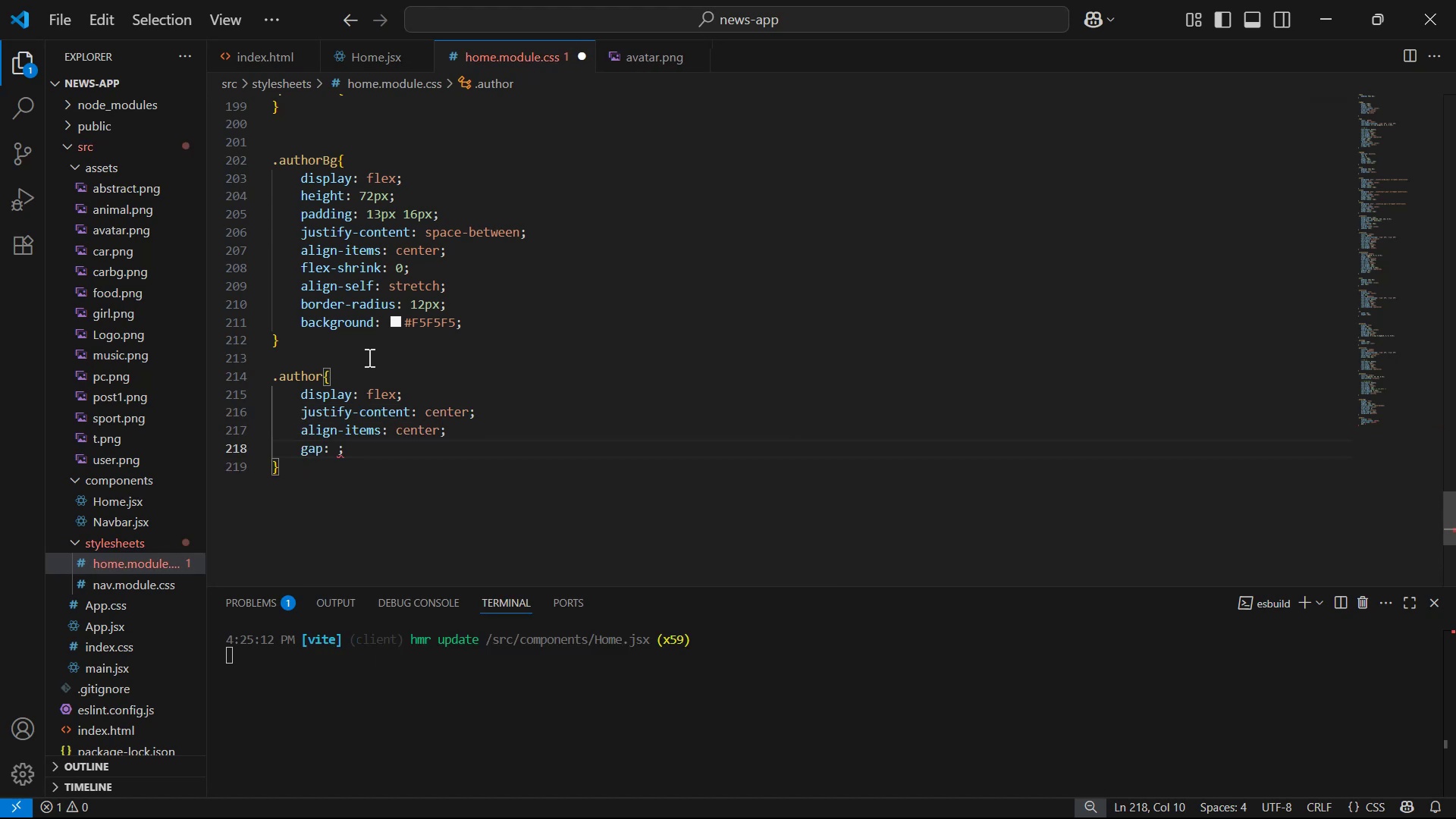 
type(10px)
 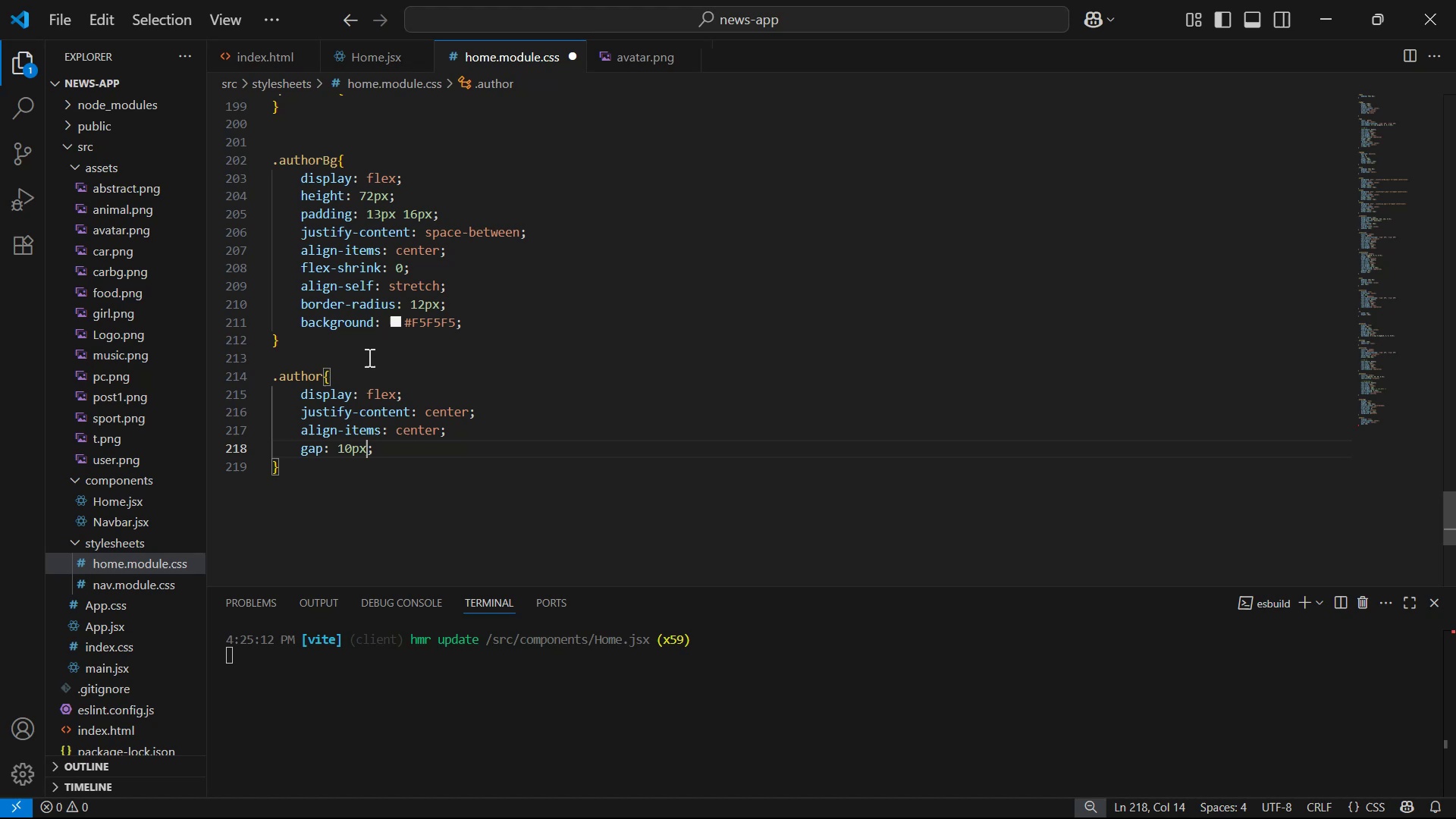 
key(Control+S)
 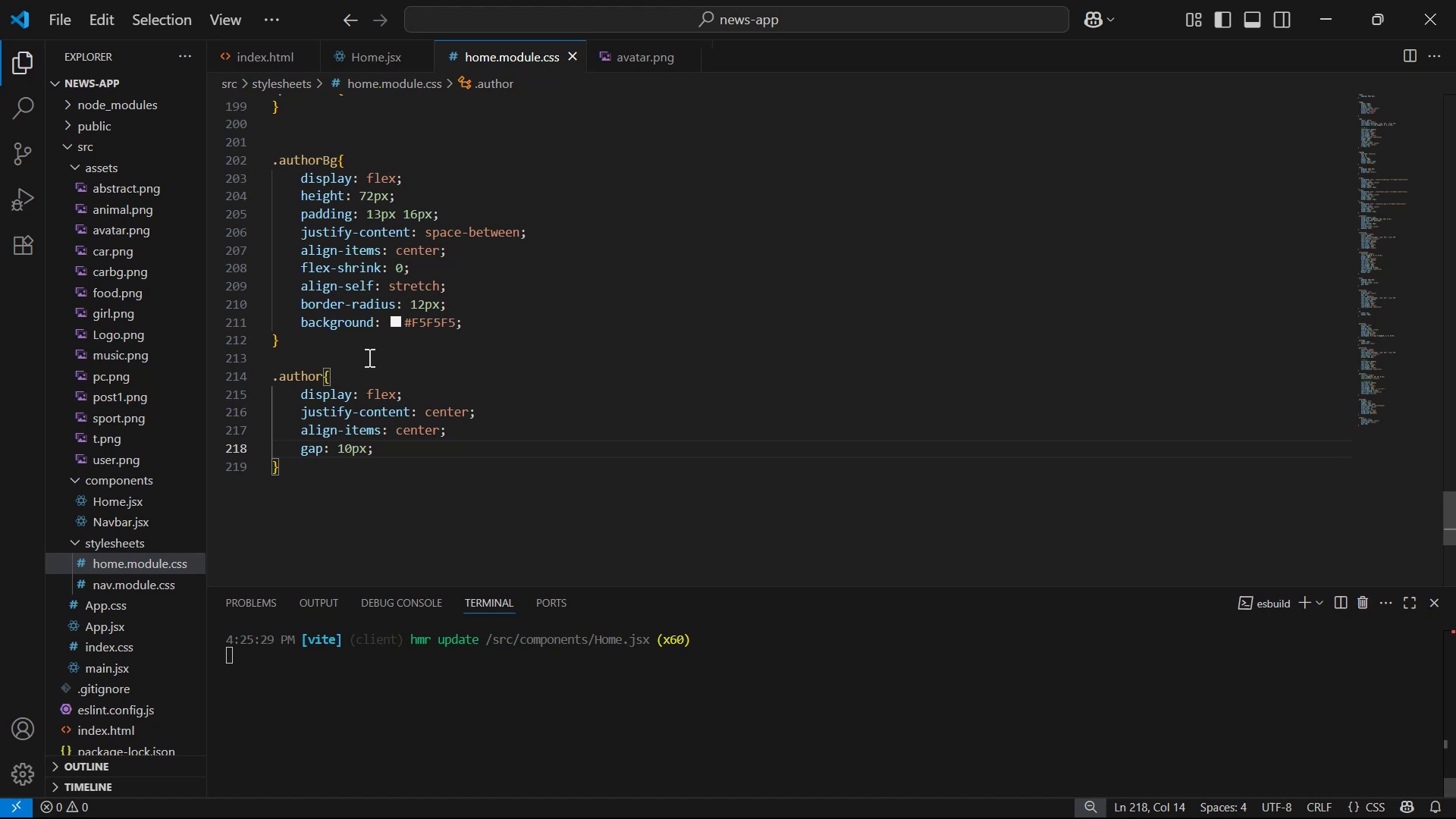 
key(Alt+Tab)
 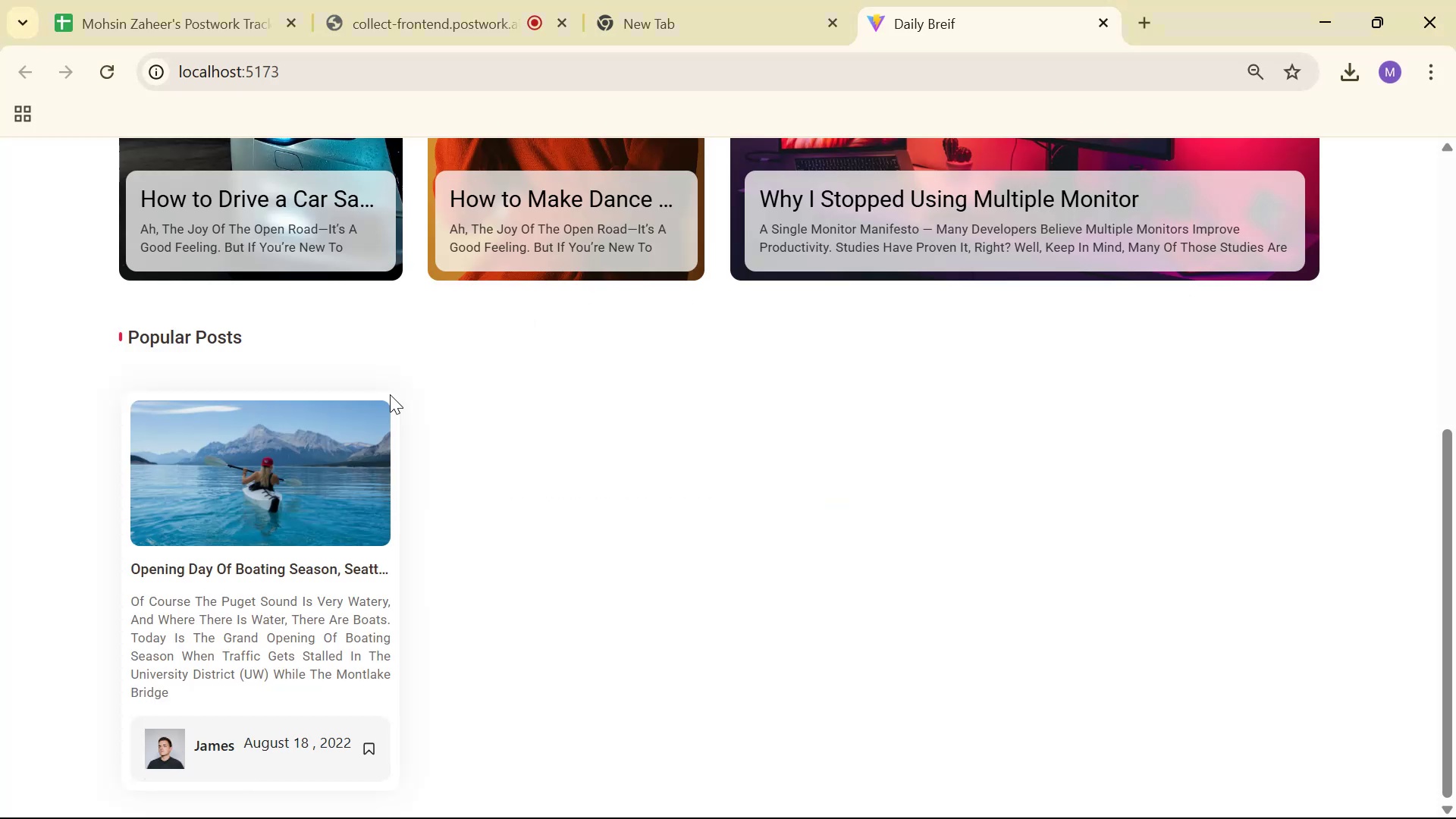 
key(Alt+AltLeft)
 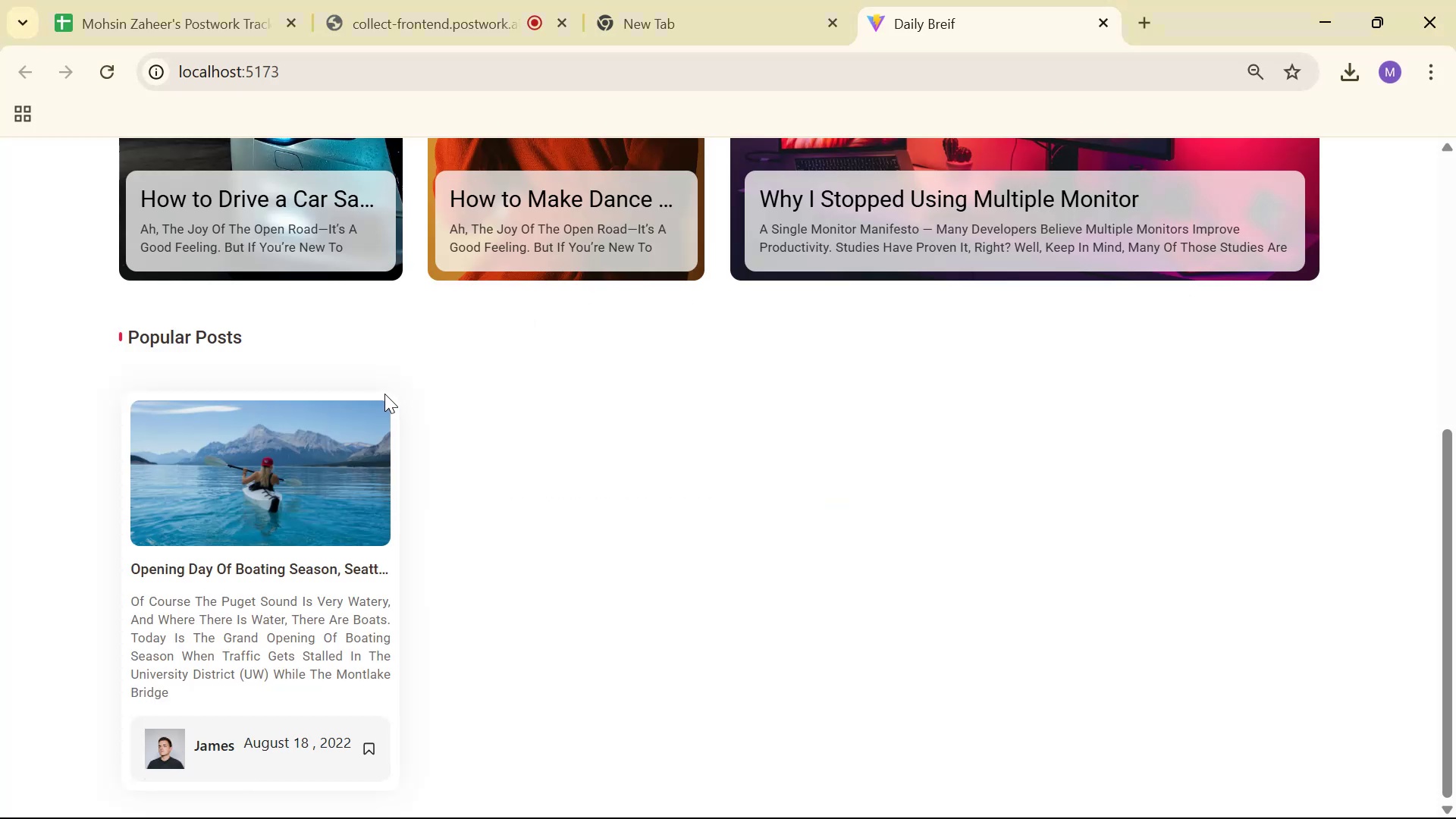 
key(Alt+Tab)
 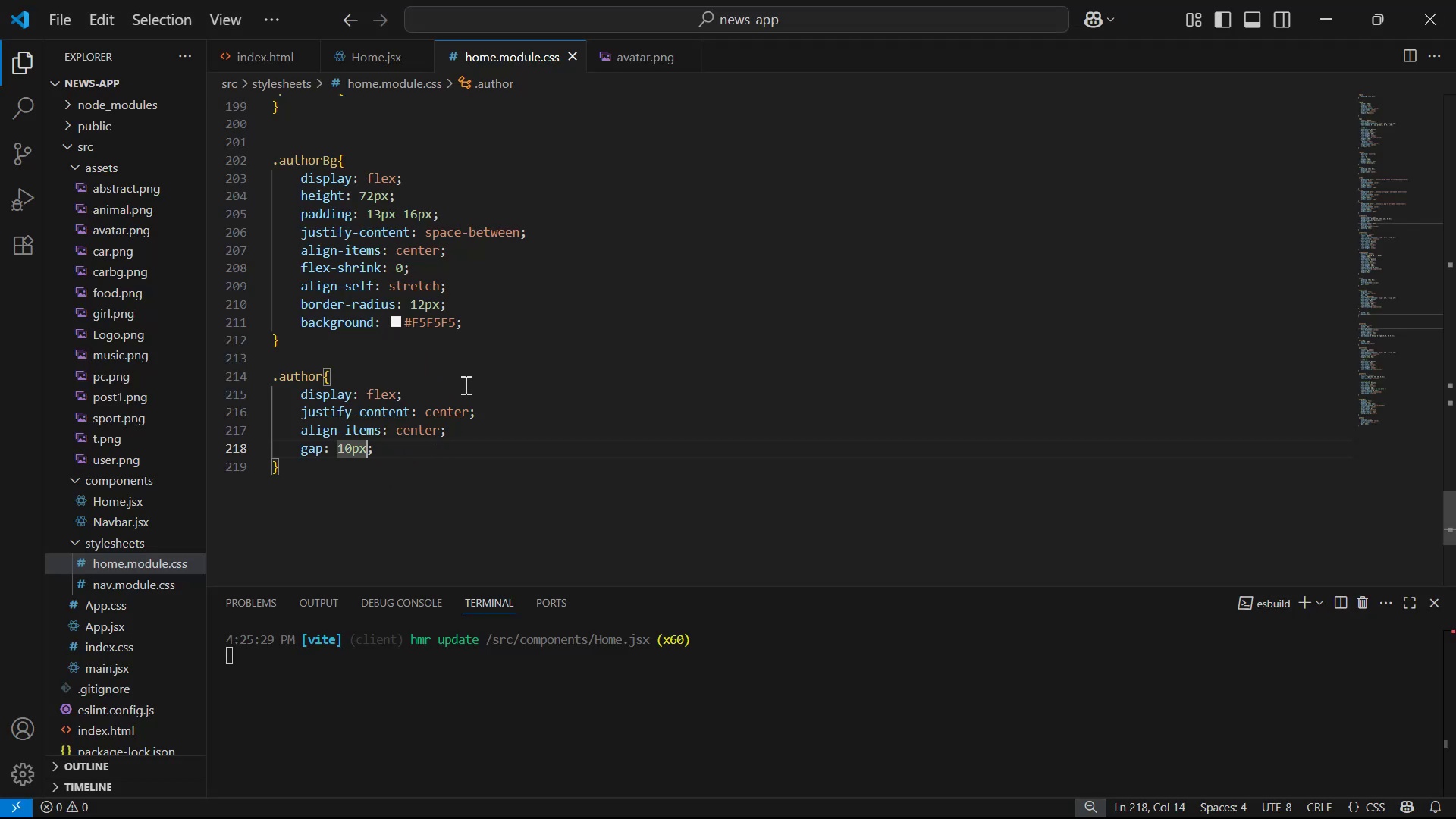 
left_click([374, 59])
 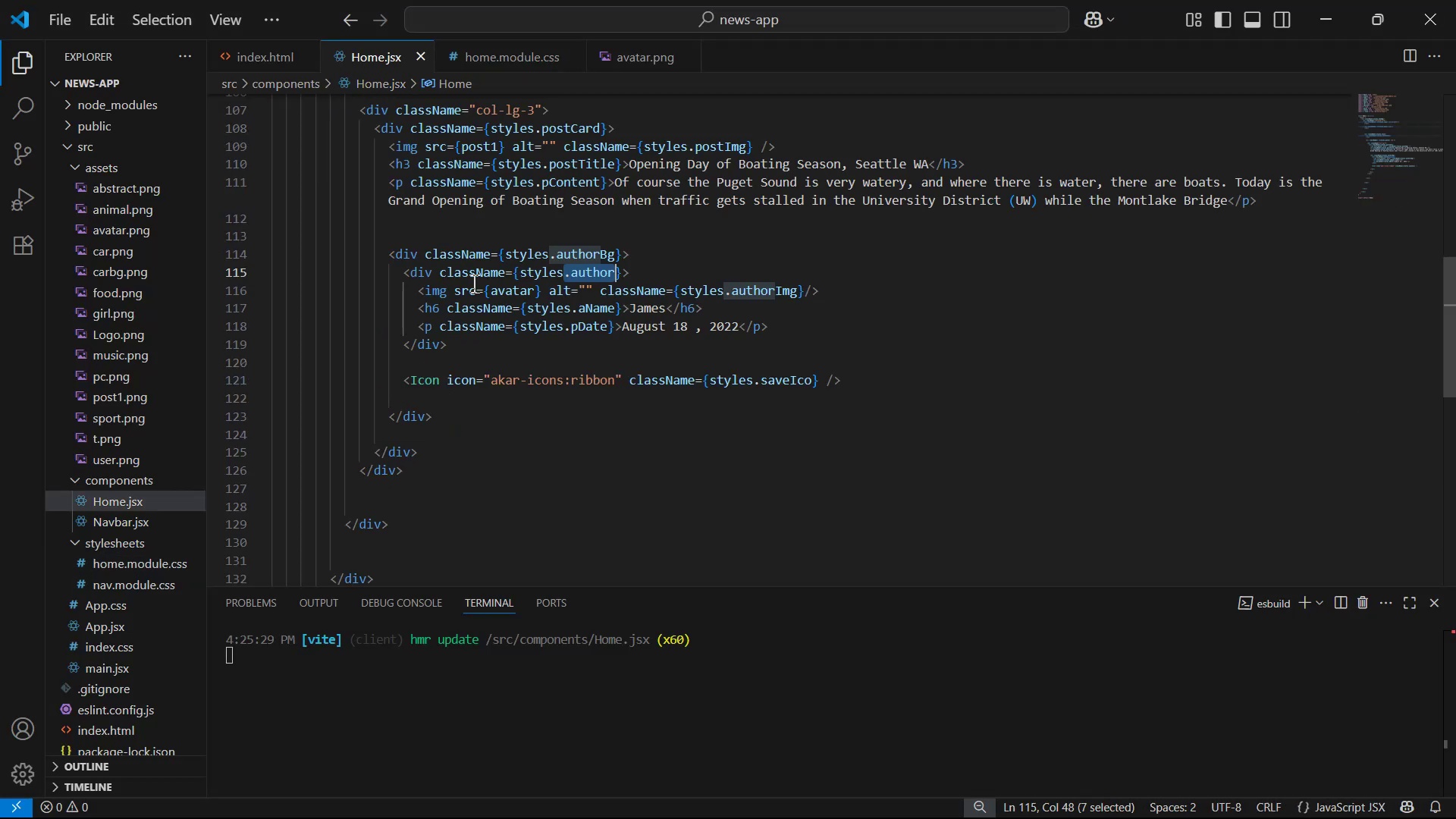 
scroll: coordinate [621, 394], scroll_direction: none, amount: 0.0
 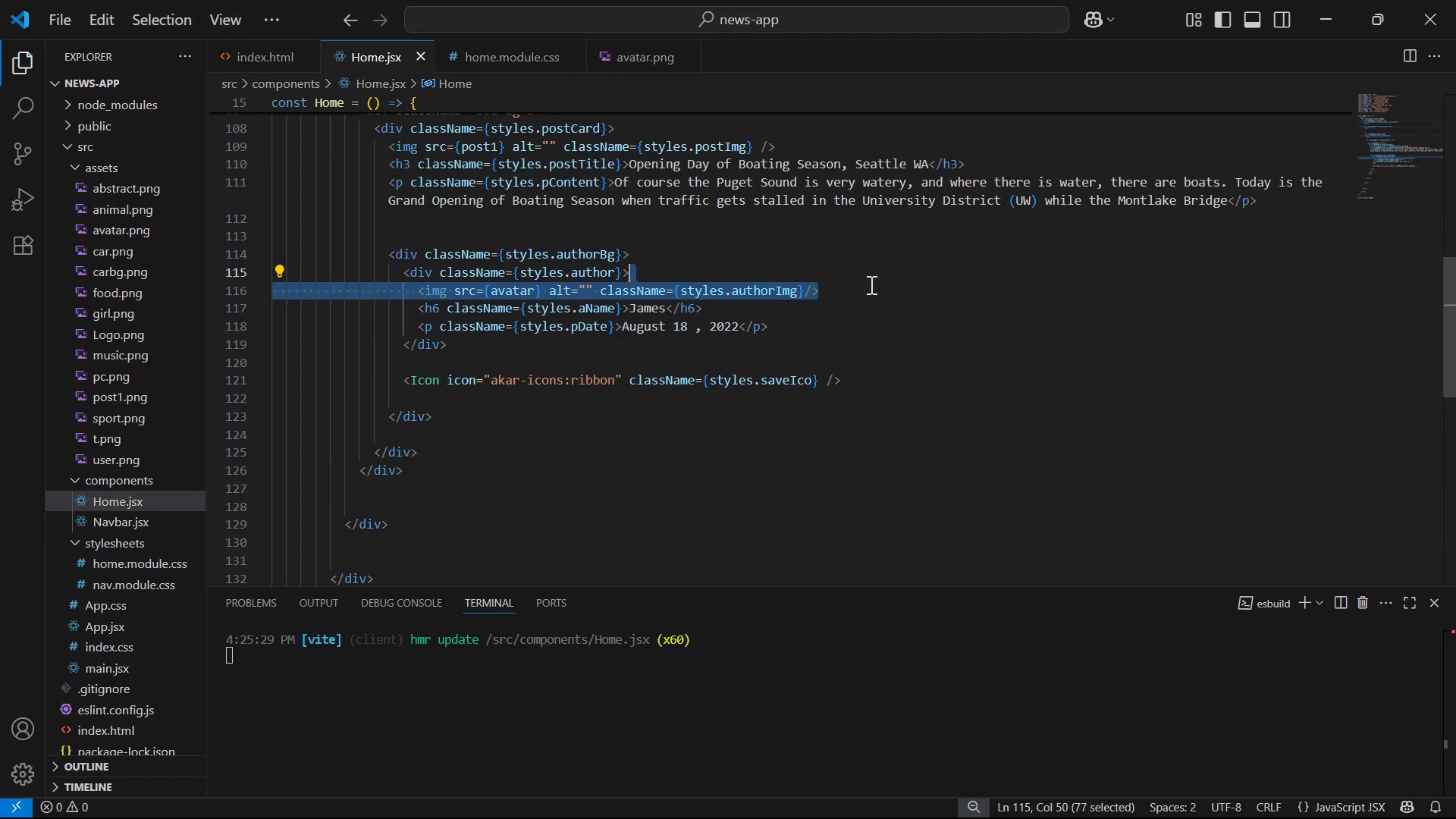 
left_click([878, 295])
 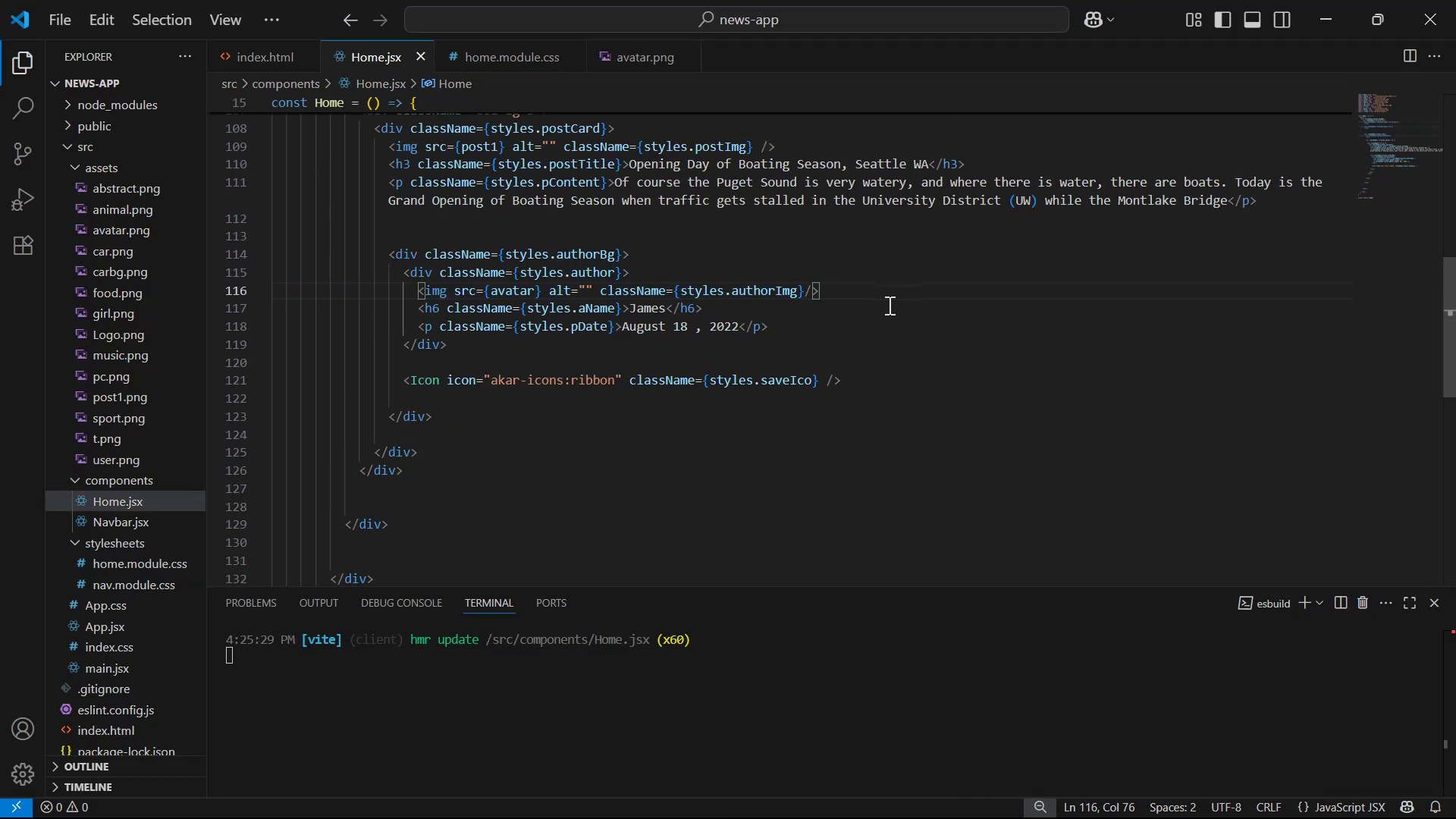 
key(Enter)
 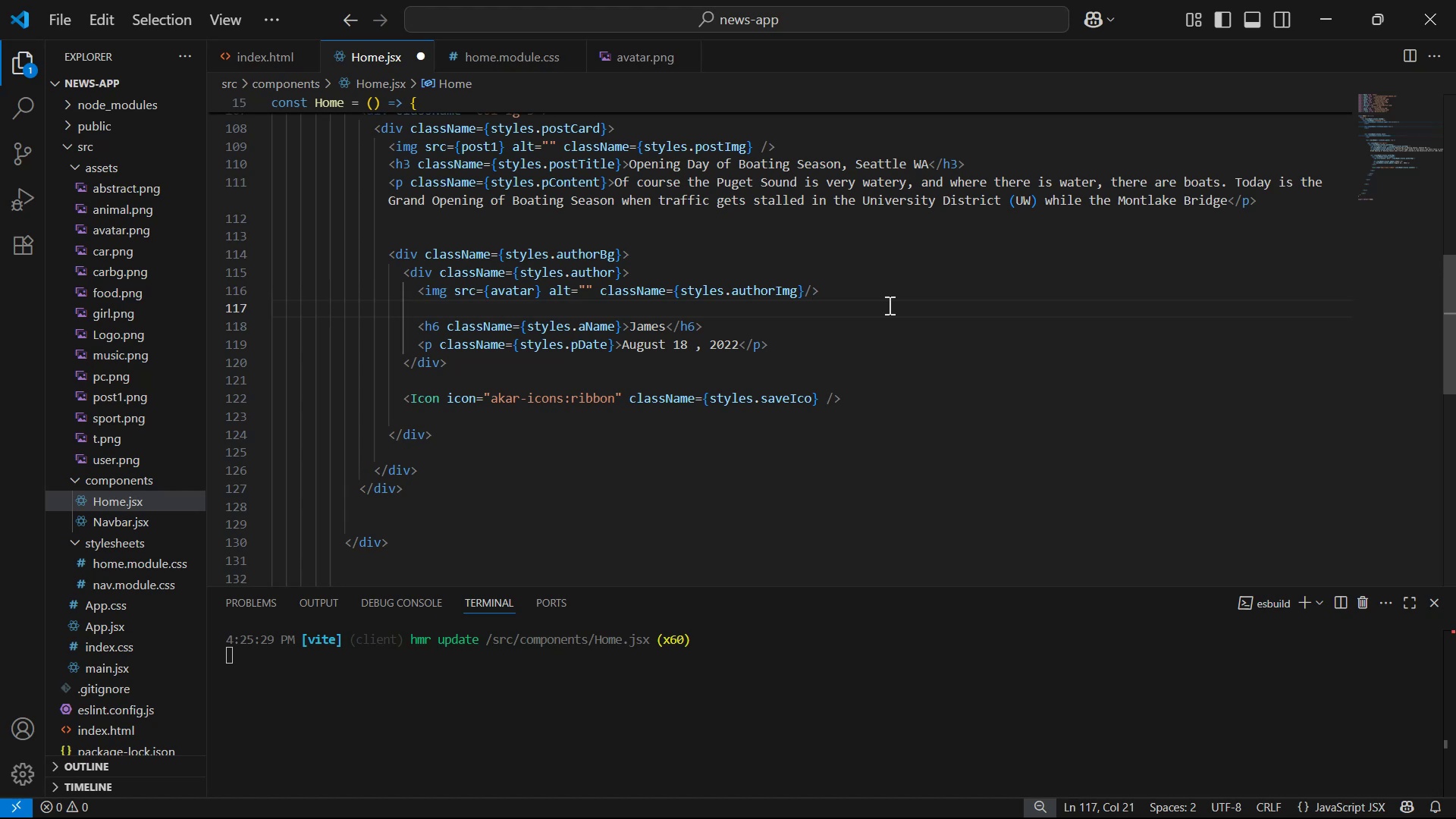 
type(div)
 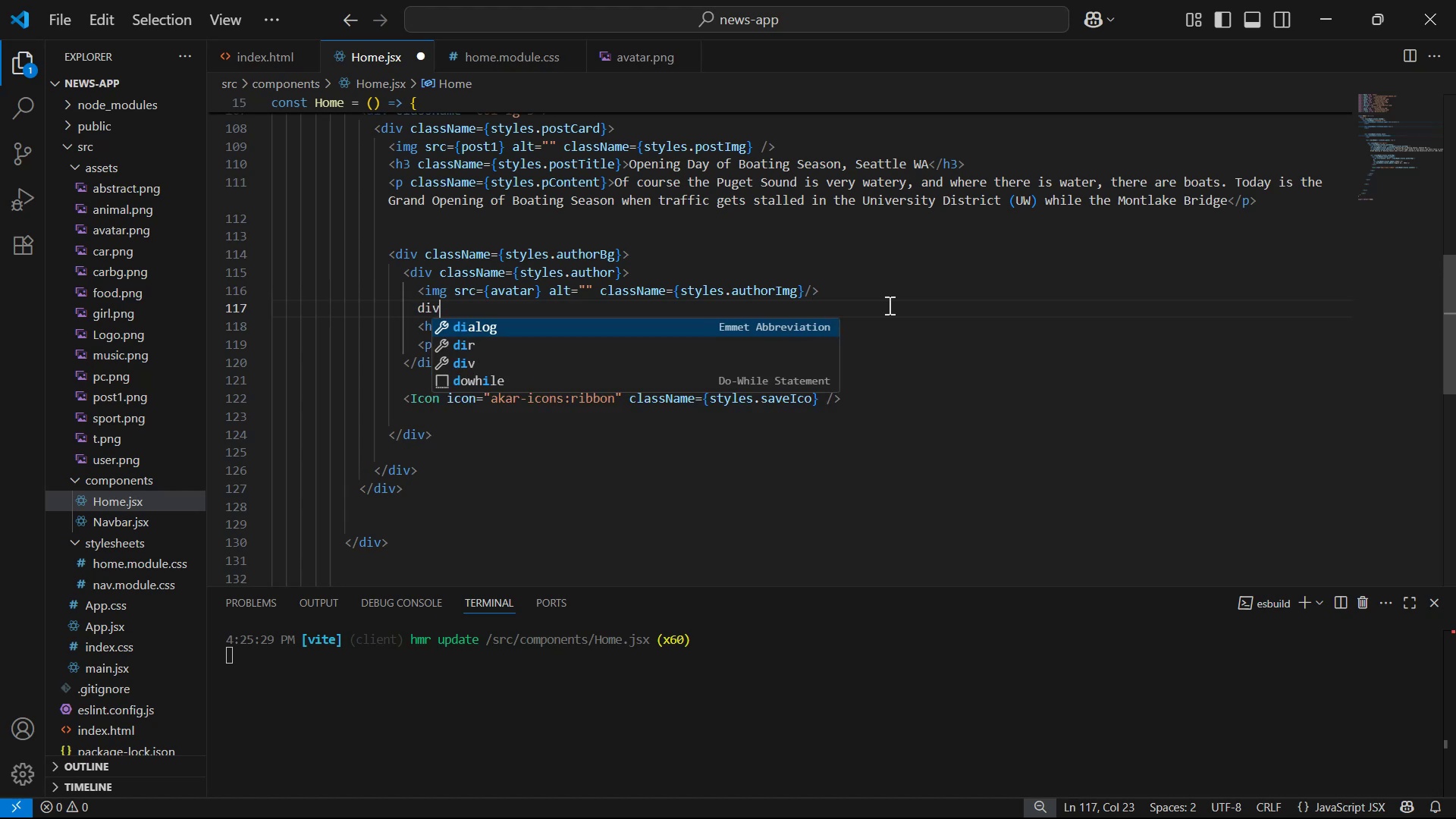 
key(Enter)
 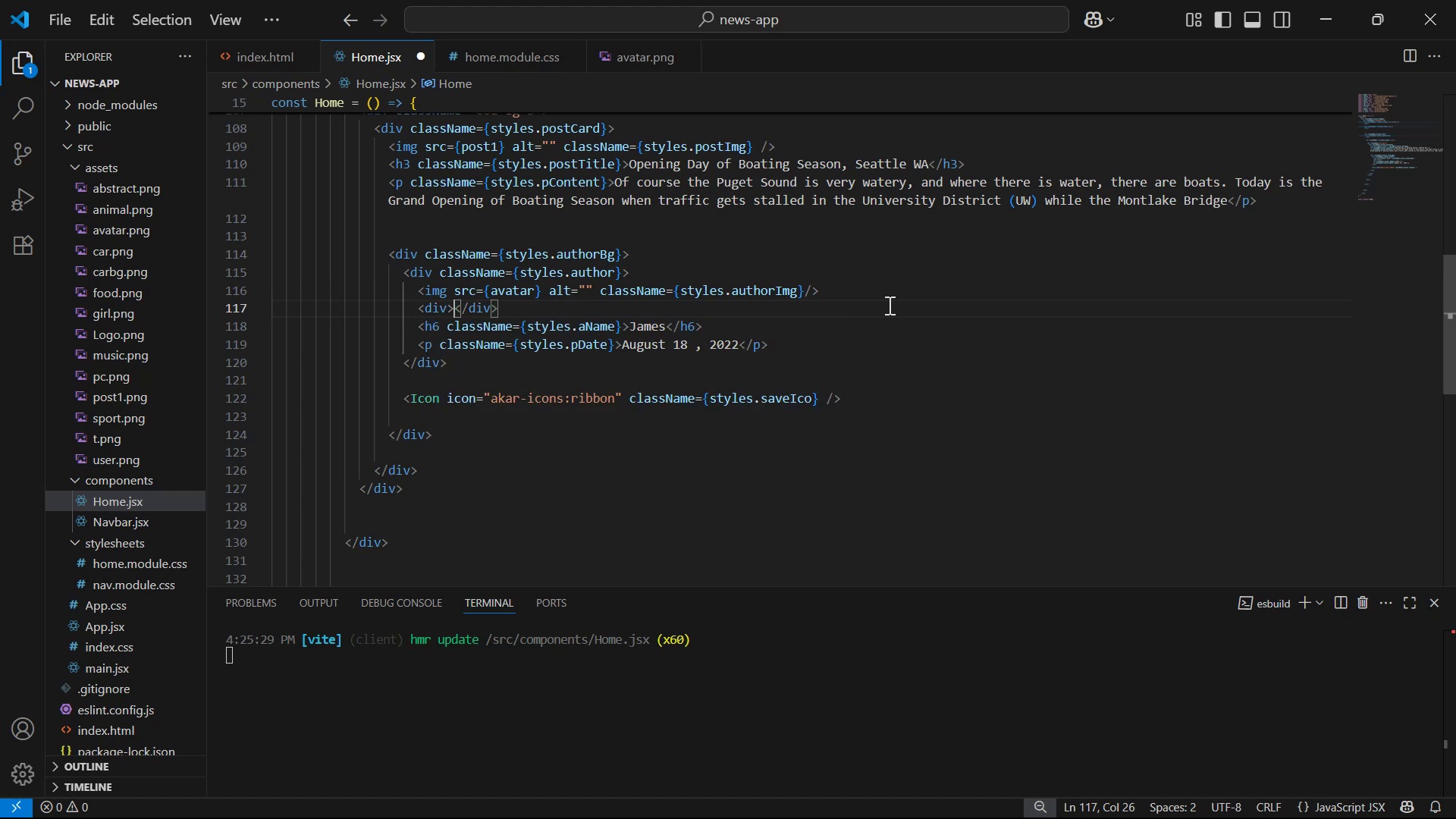 
key(Enter)
 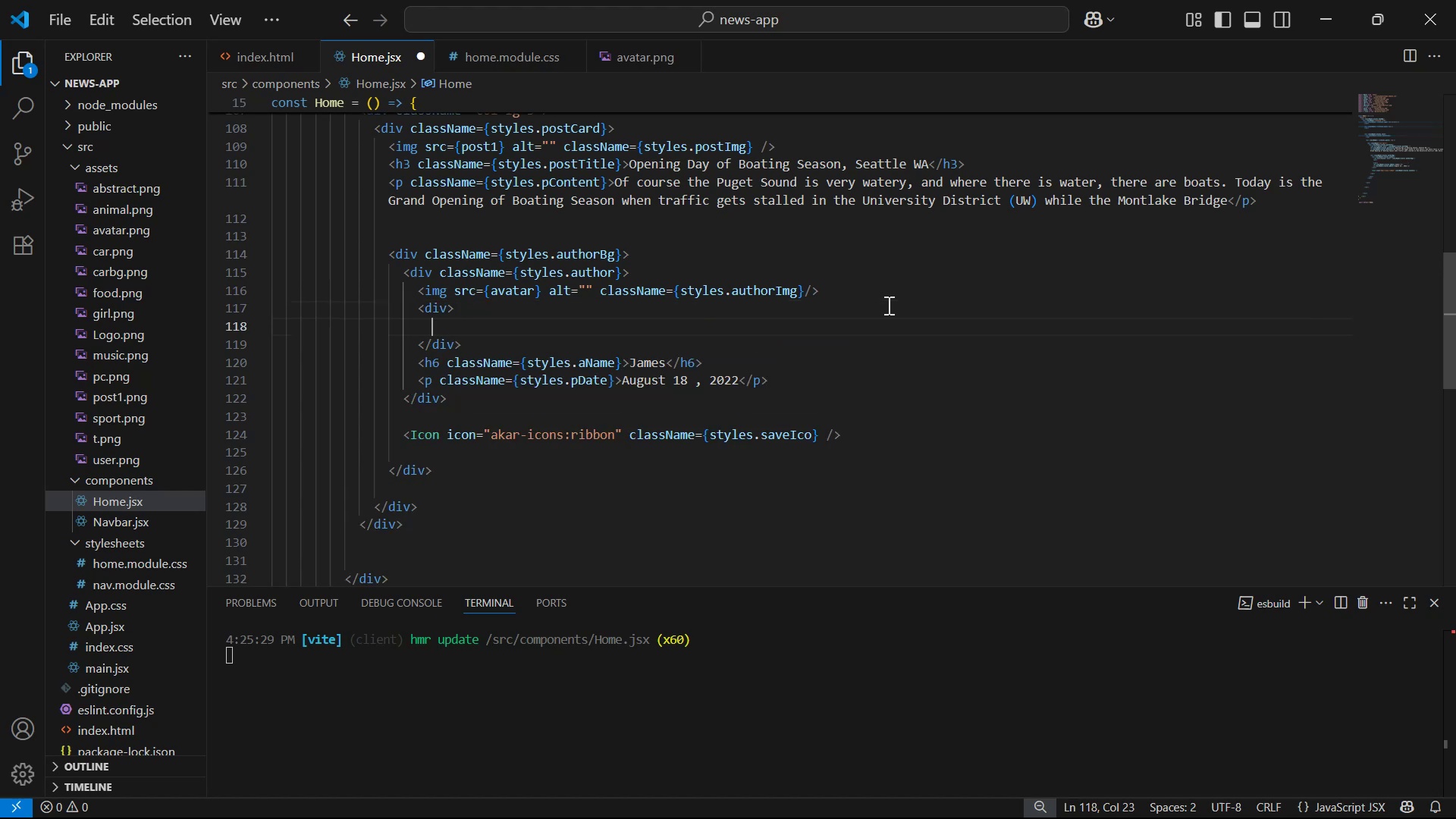 
key(ArrowUp)
 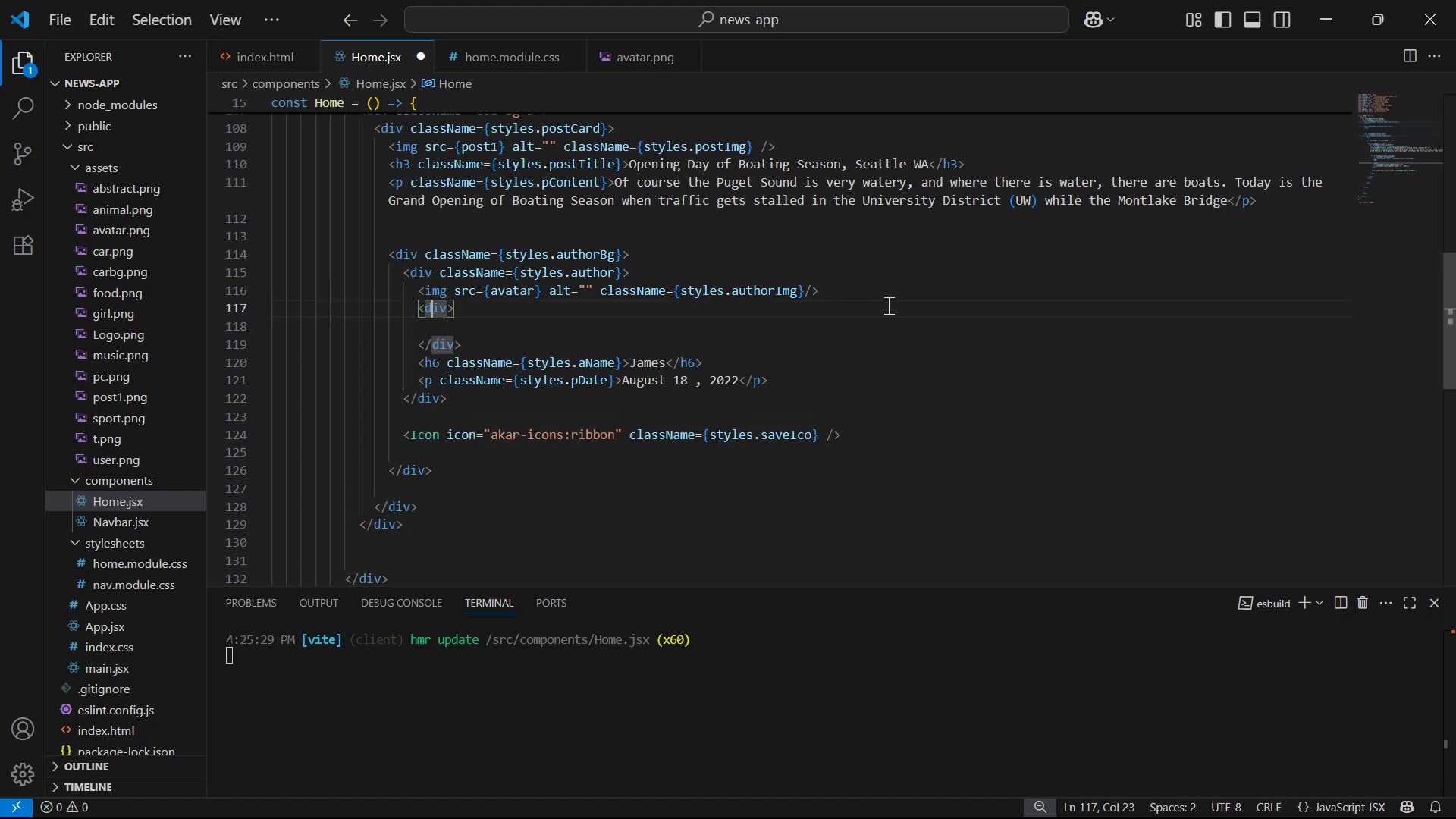 
key(ArrowRight)
 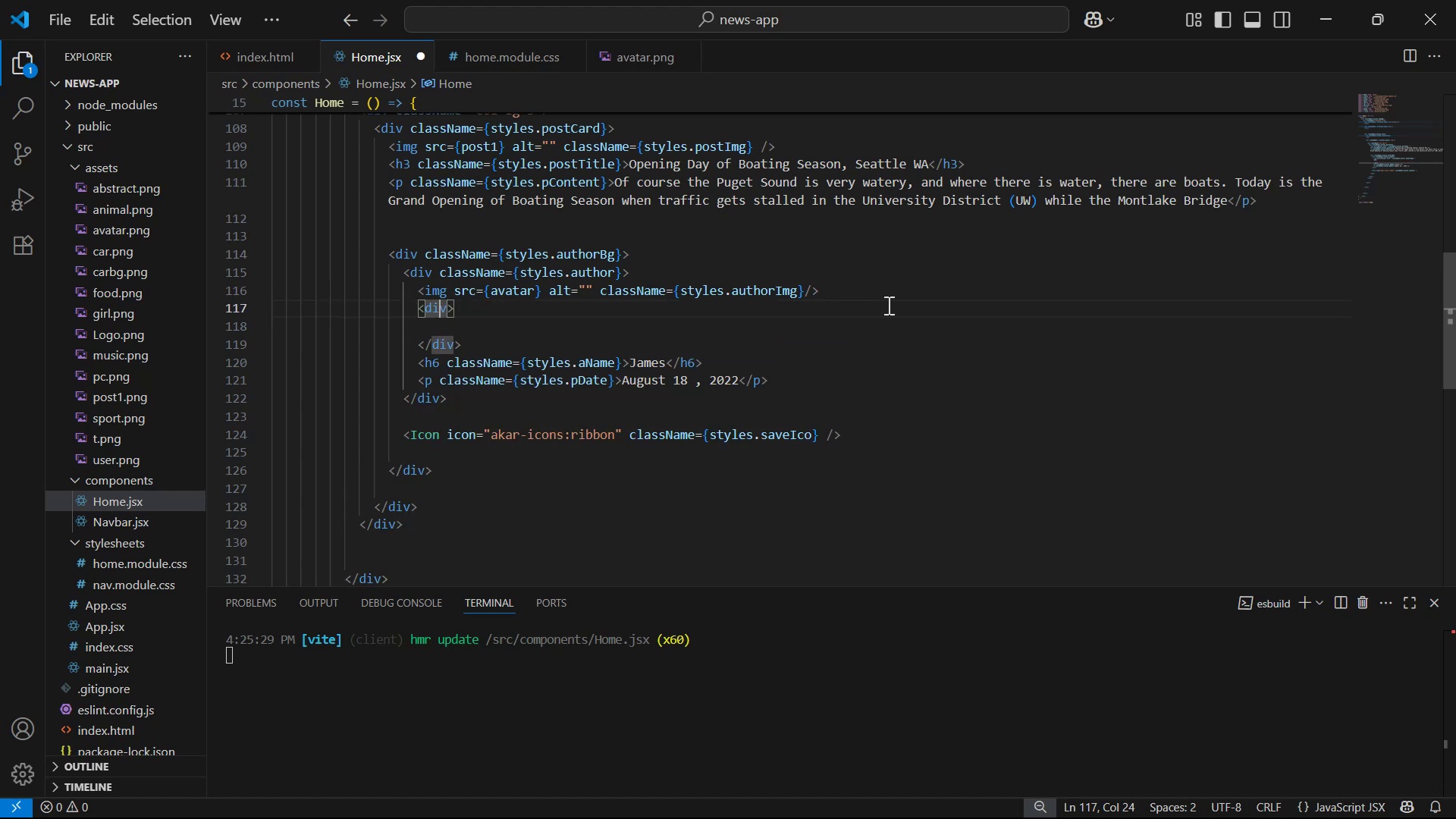 
key(ArrowRight)
 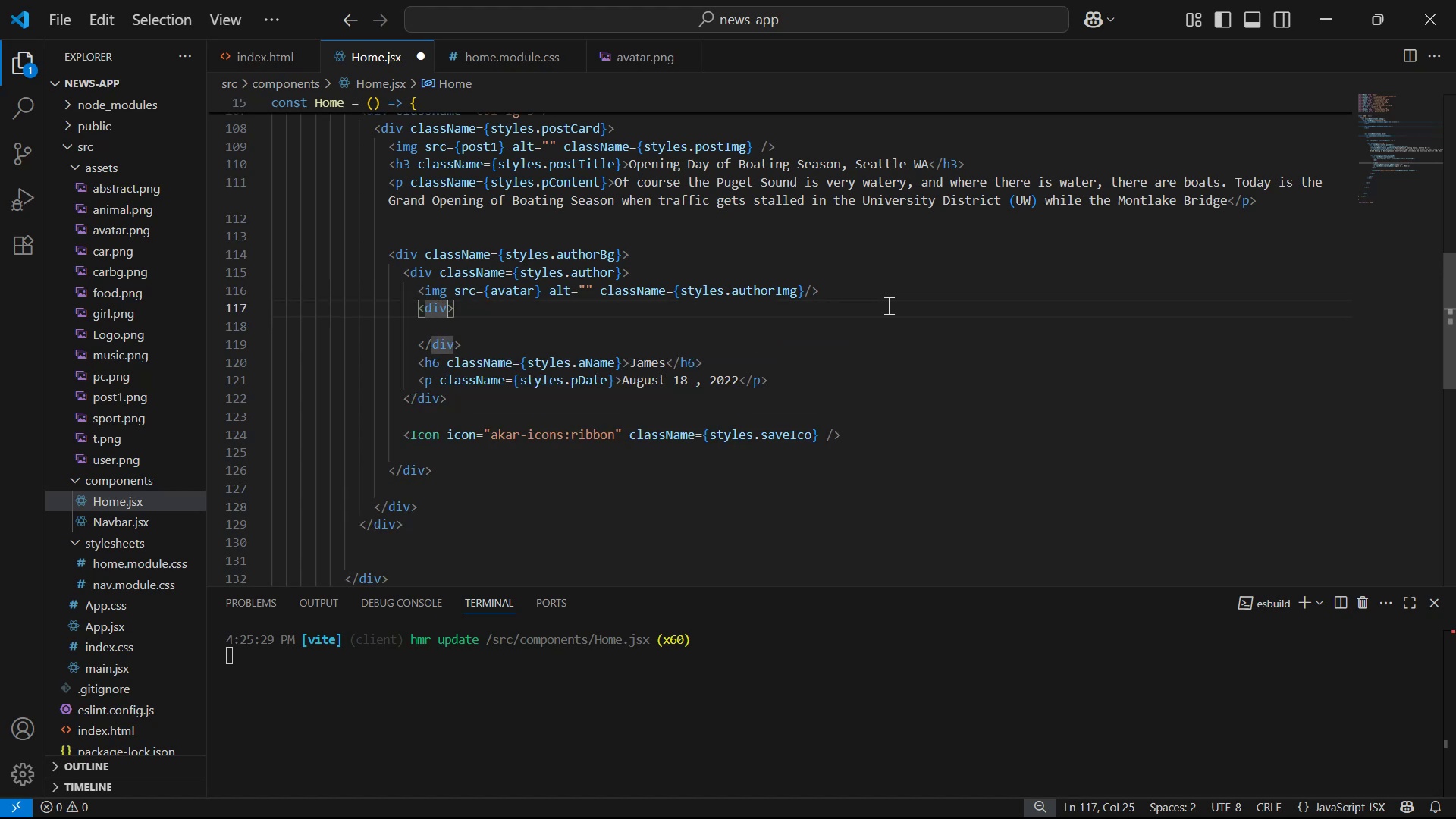 
type( cla)
 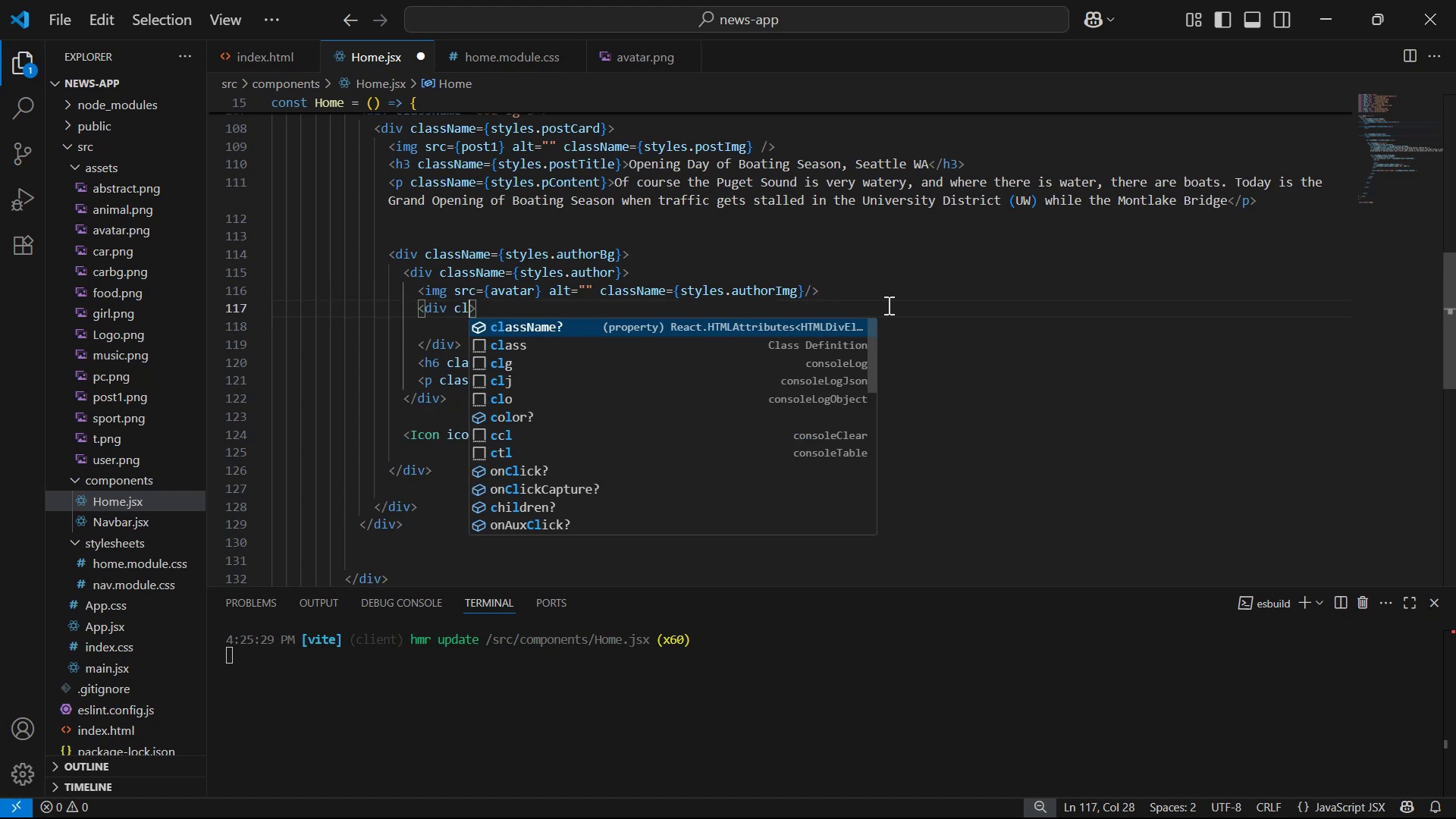 
key(Enter)
 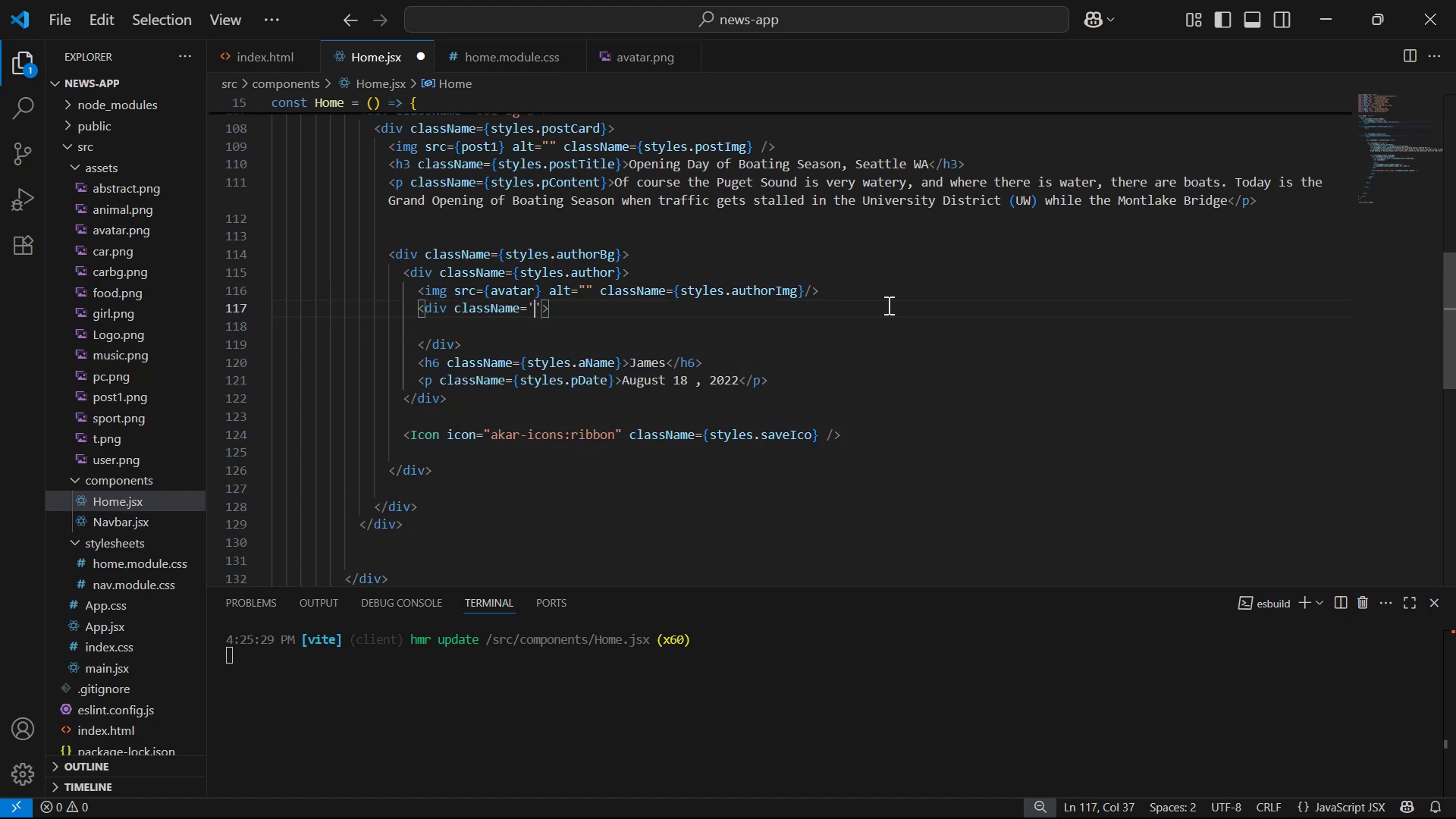 
key(ArrowRight)
 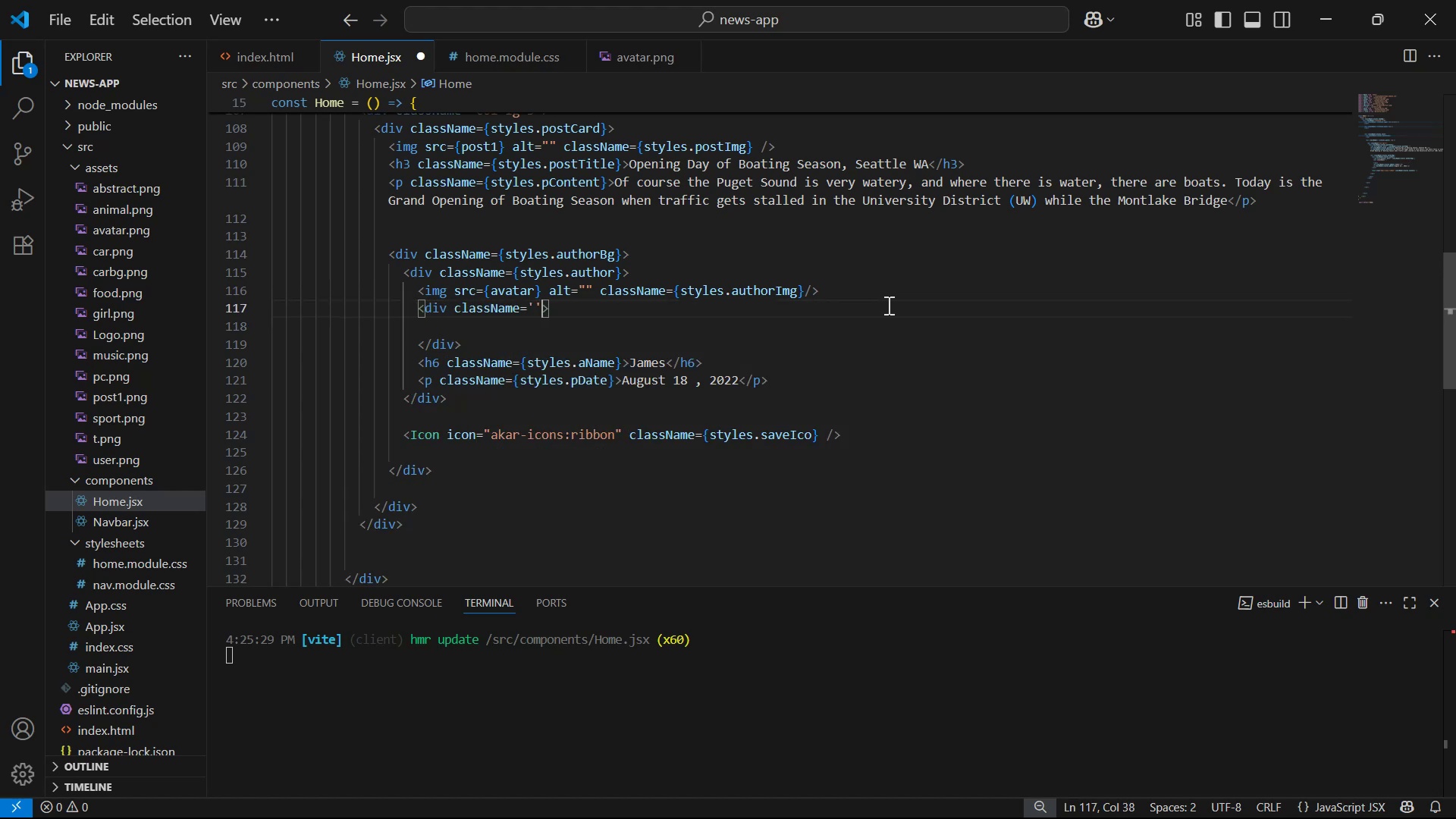 
key(Backspace)
key(Backspace)
type({sty)
 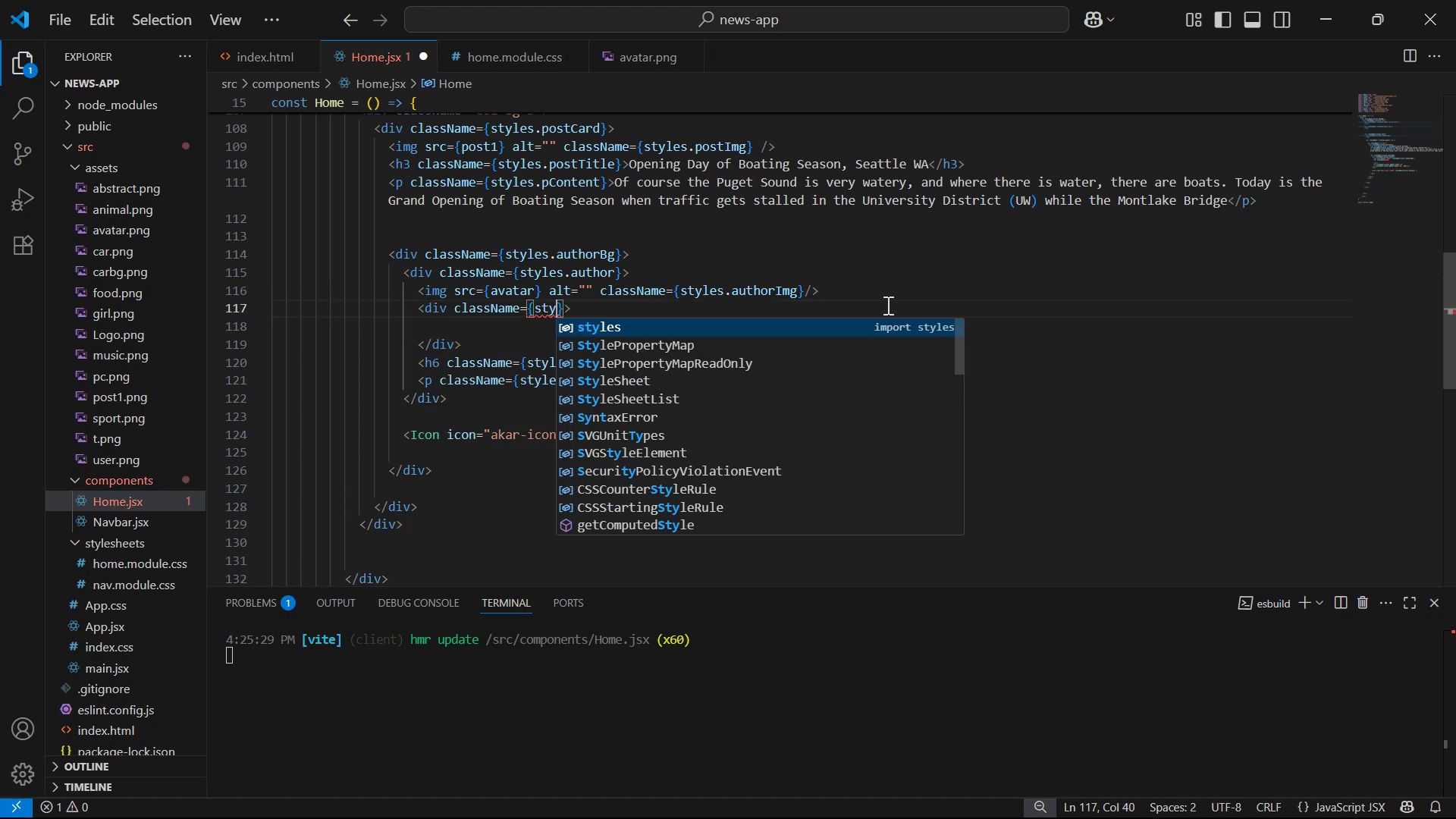 
key(Enter)
 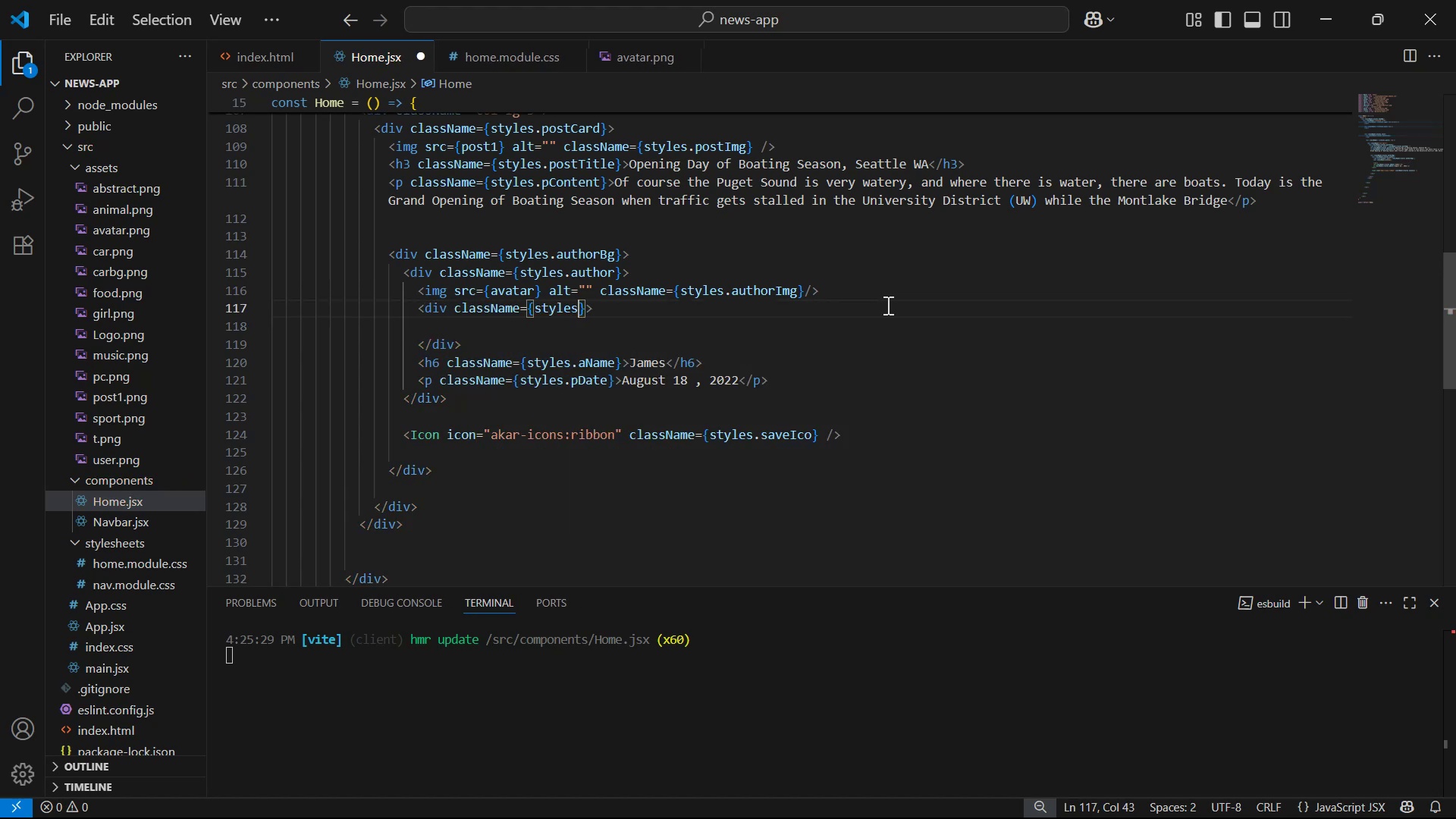 
type(.author )
key(Backspace)
type(Info )
key(Backspace)
 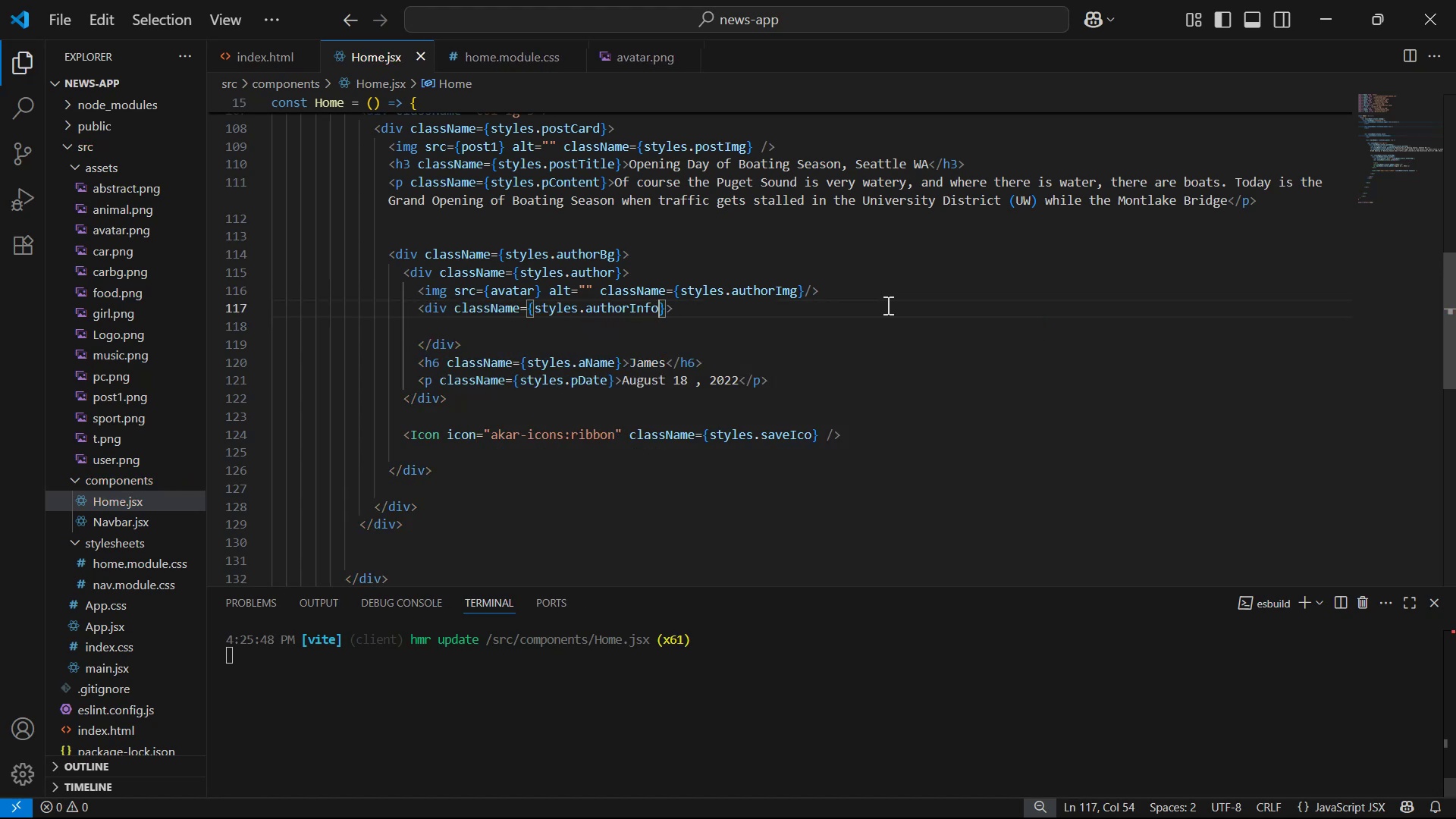 
key(Control+S)
 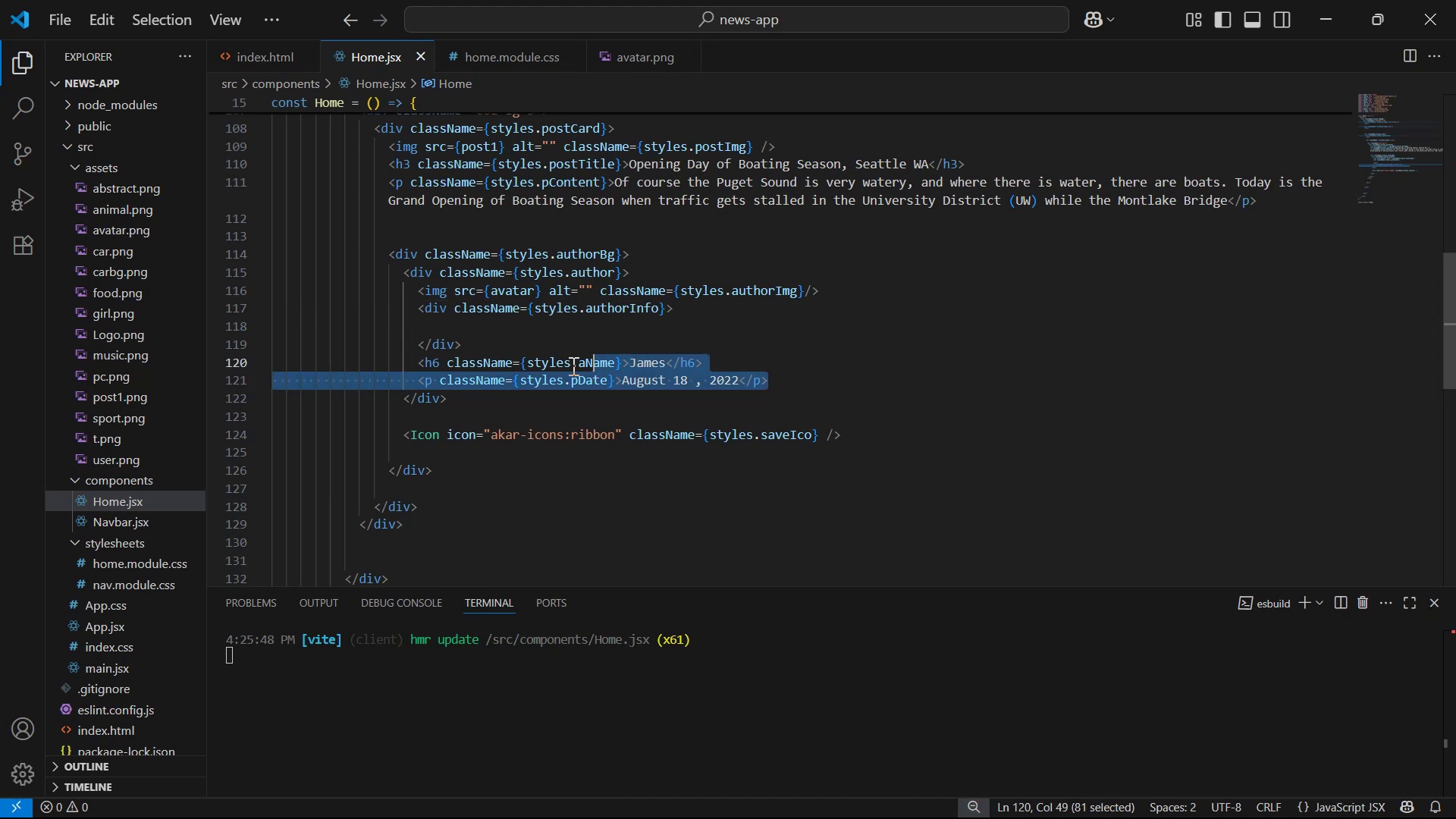 
key(Alt+ArrowUp)
 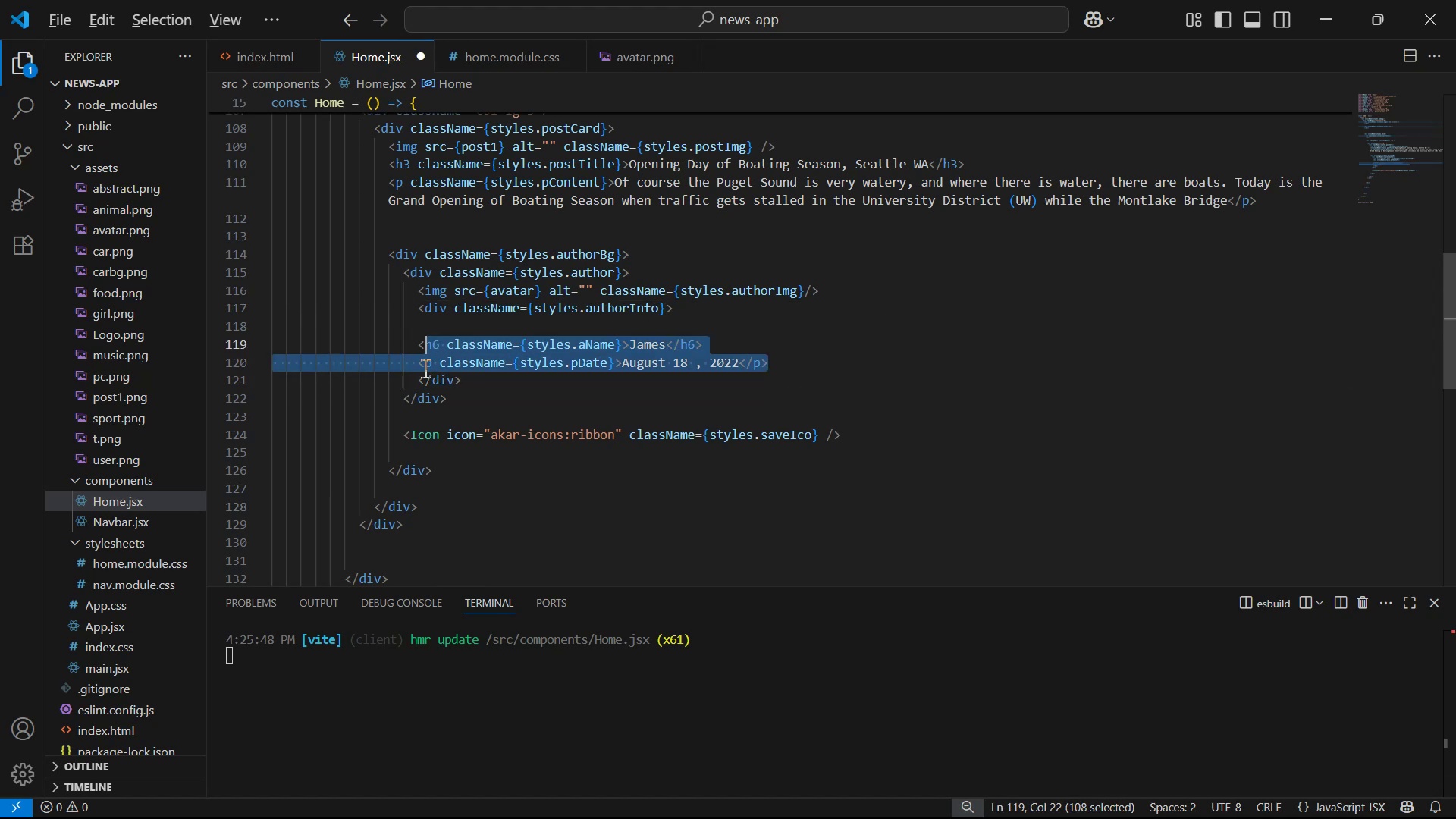 
key(Tab)
 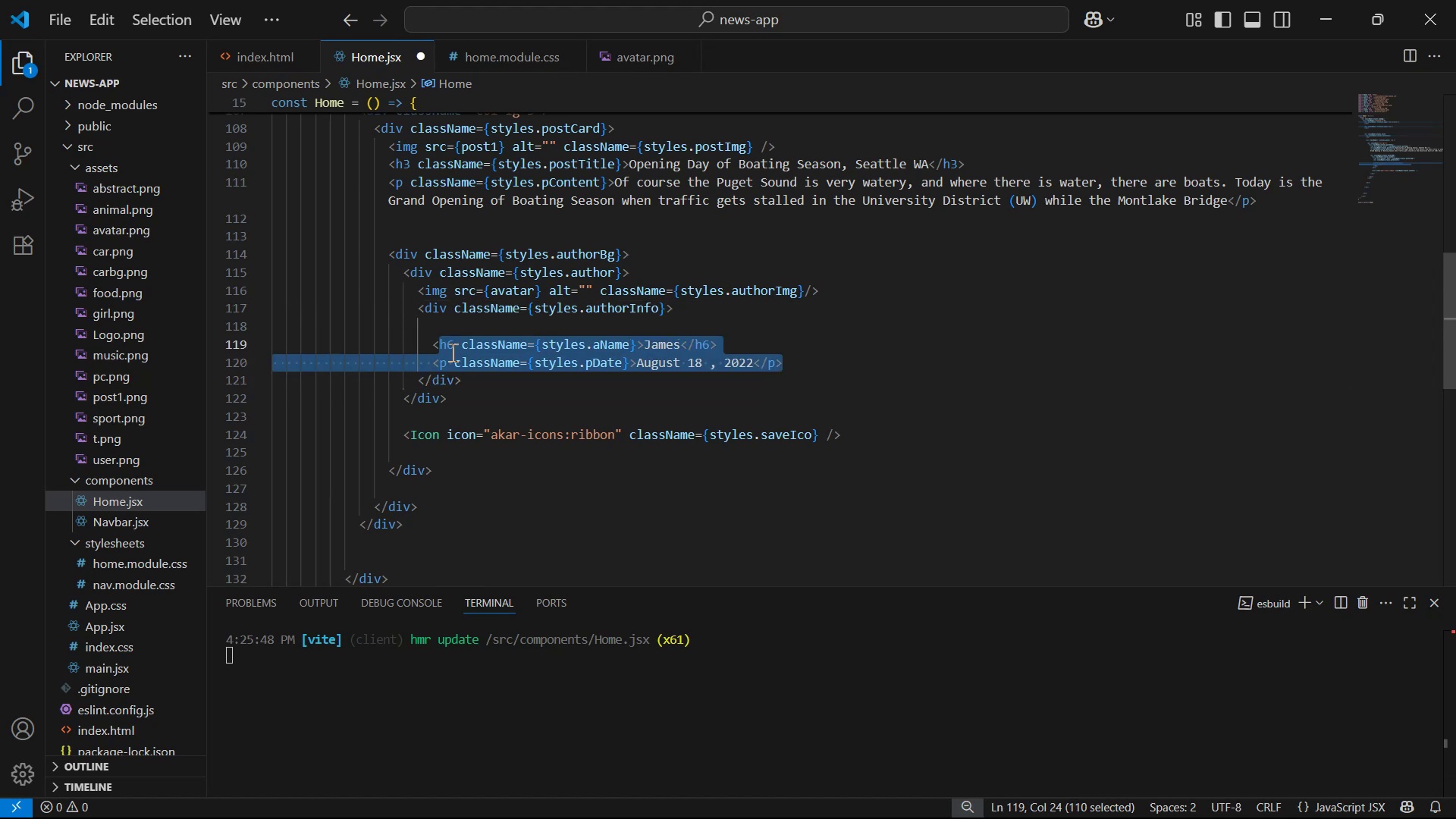 
left_click([466, 325])
 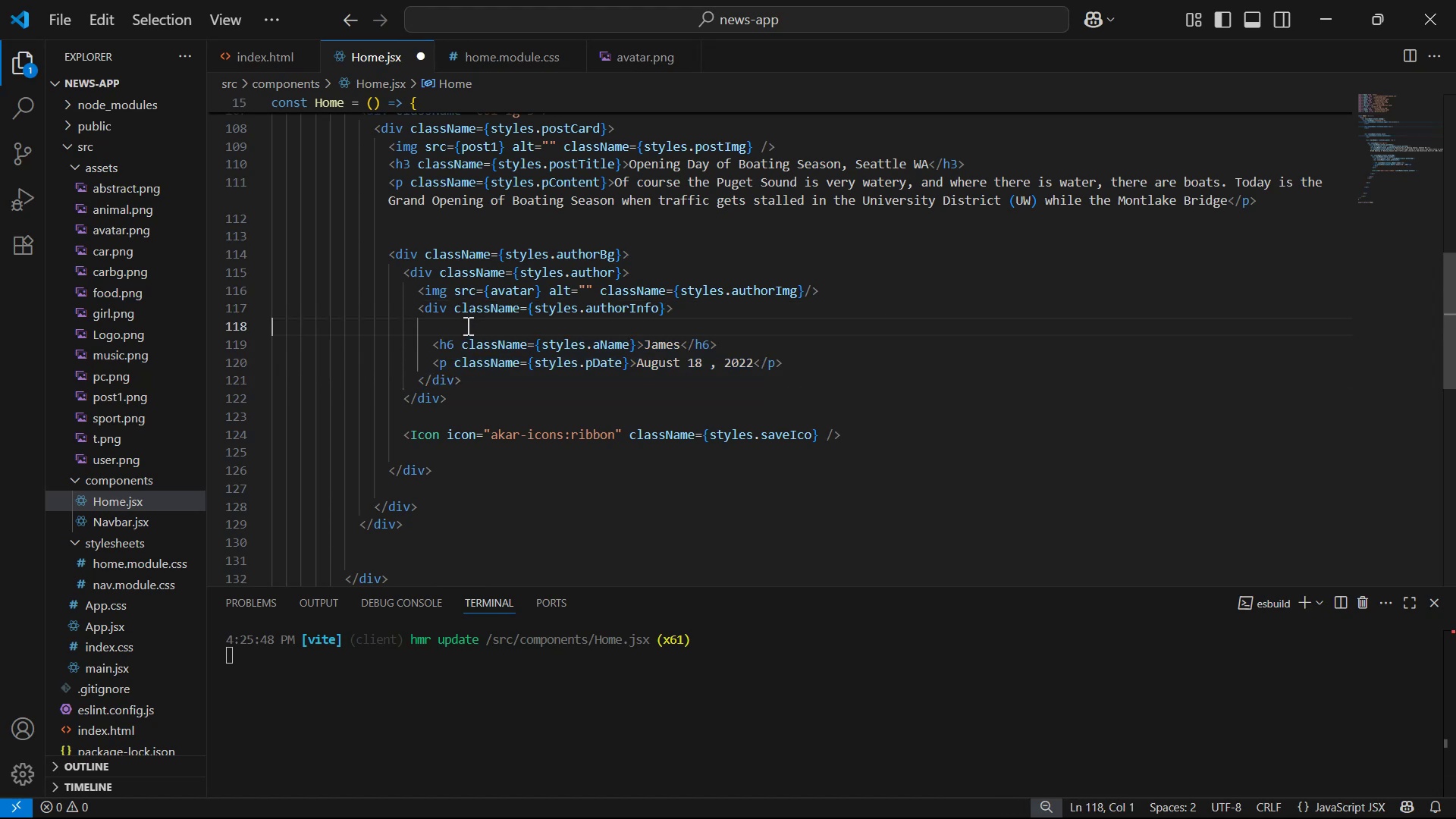 
key(Backslash)
 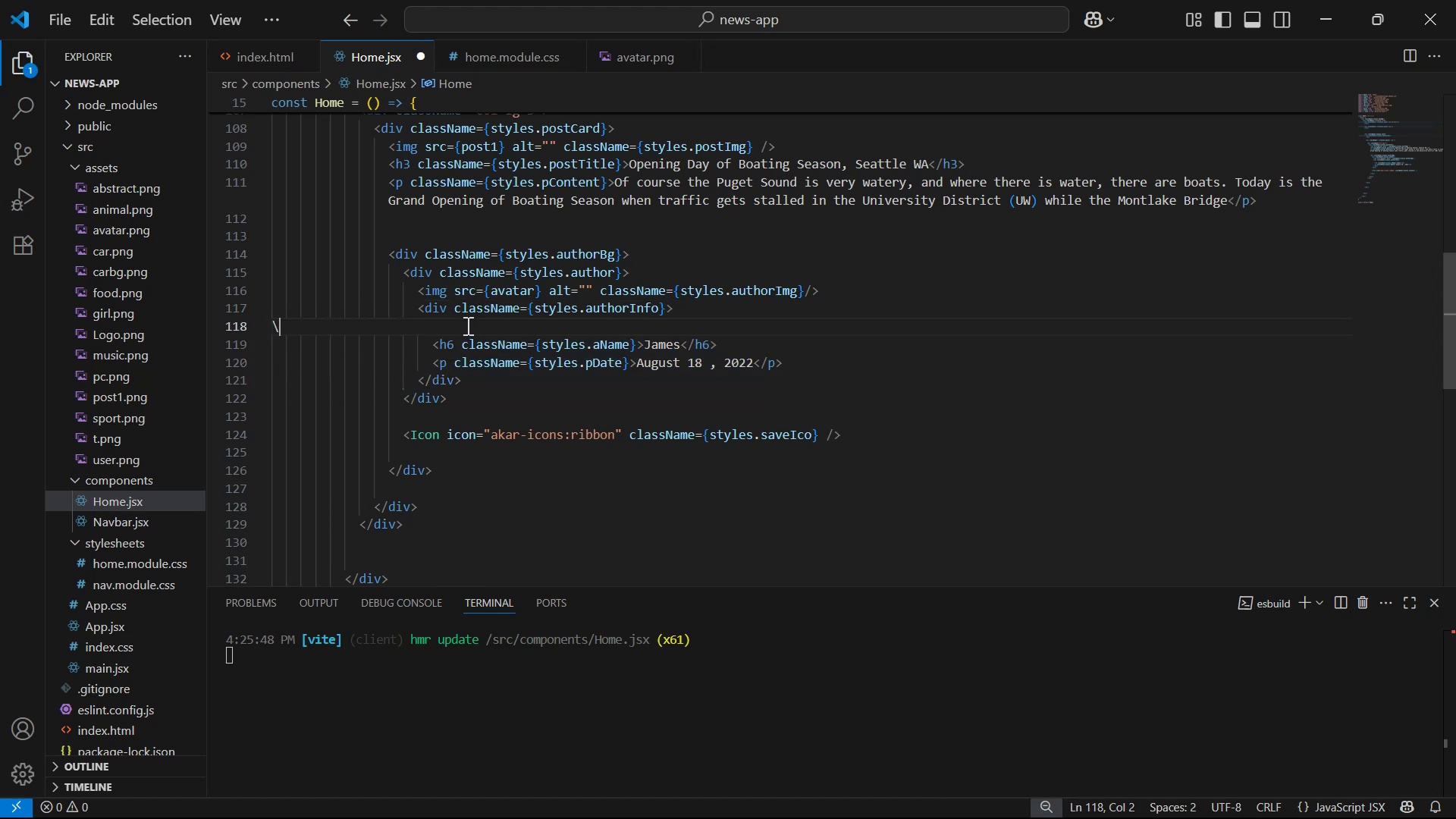 
key(Backspace)
 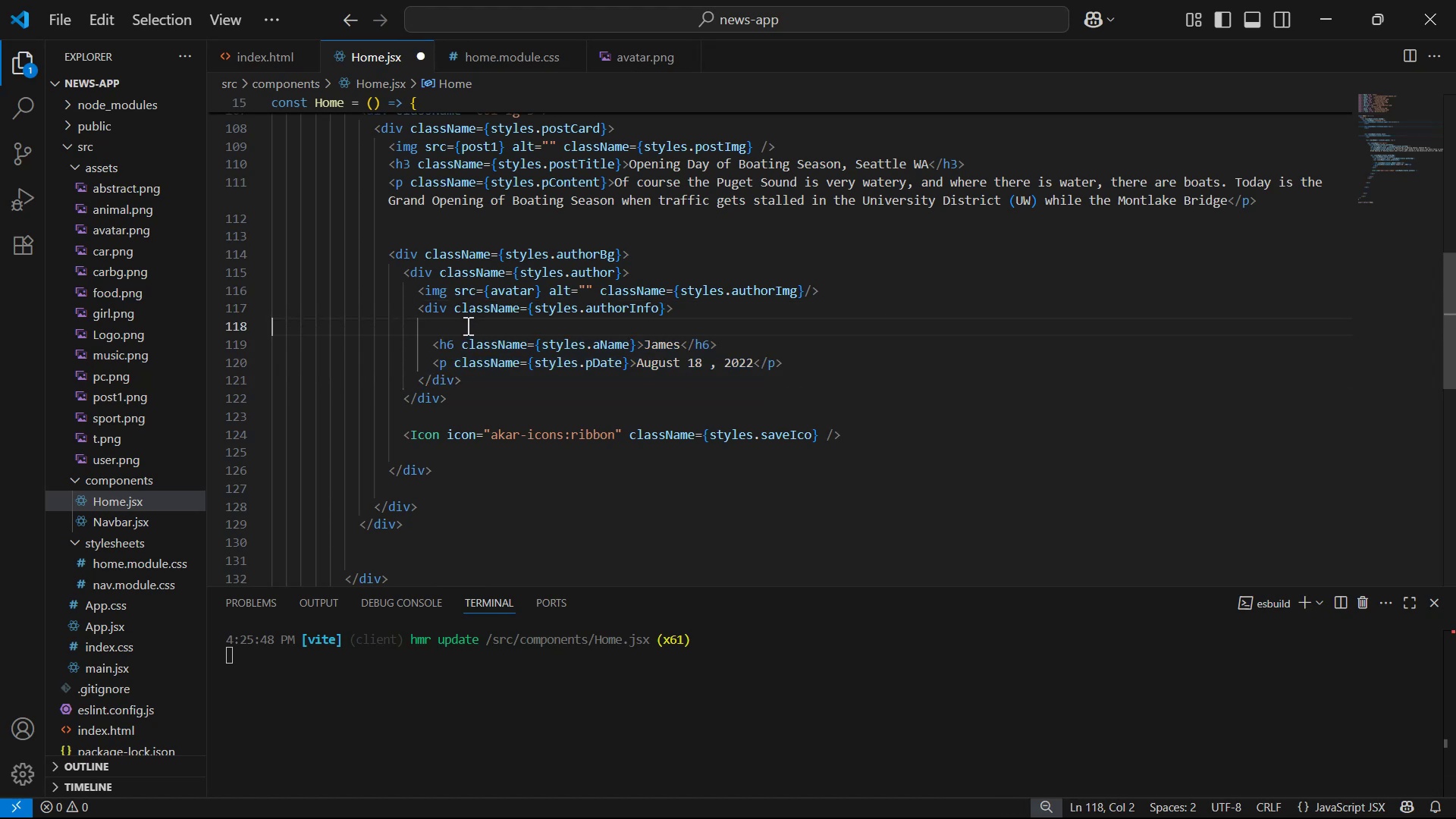 
key(Backspace)
 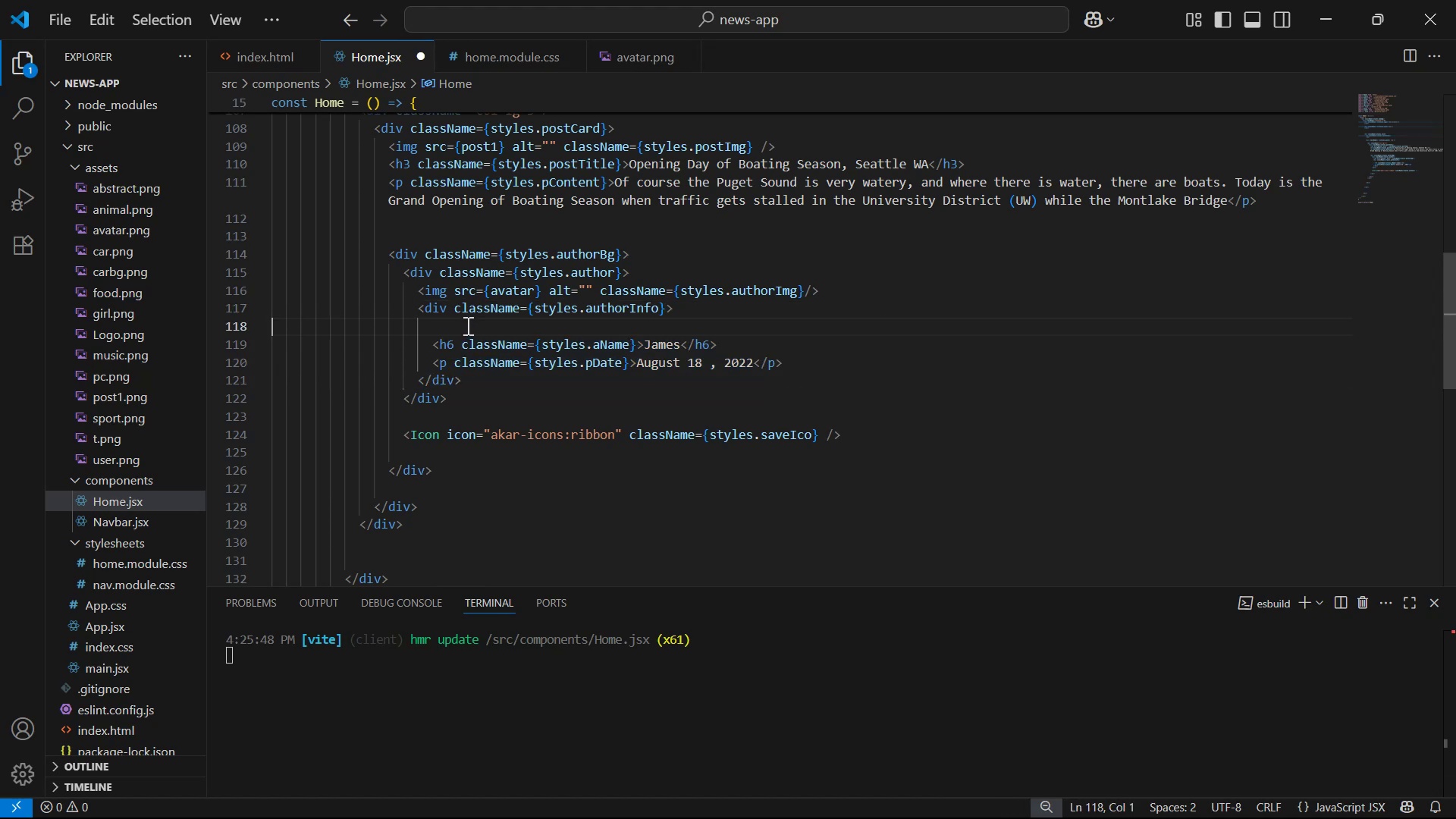 
key(Control+S)
 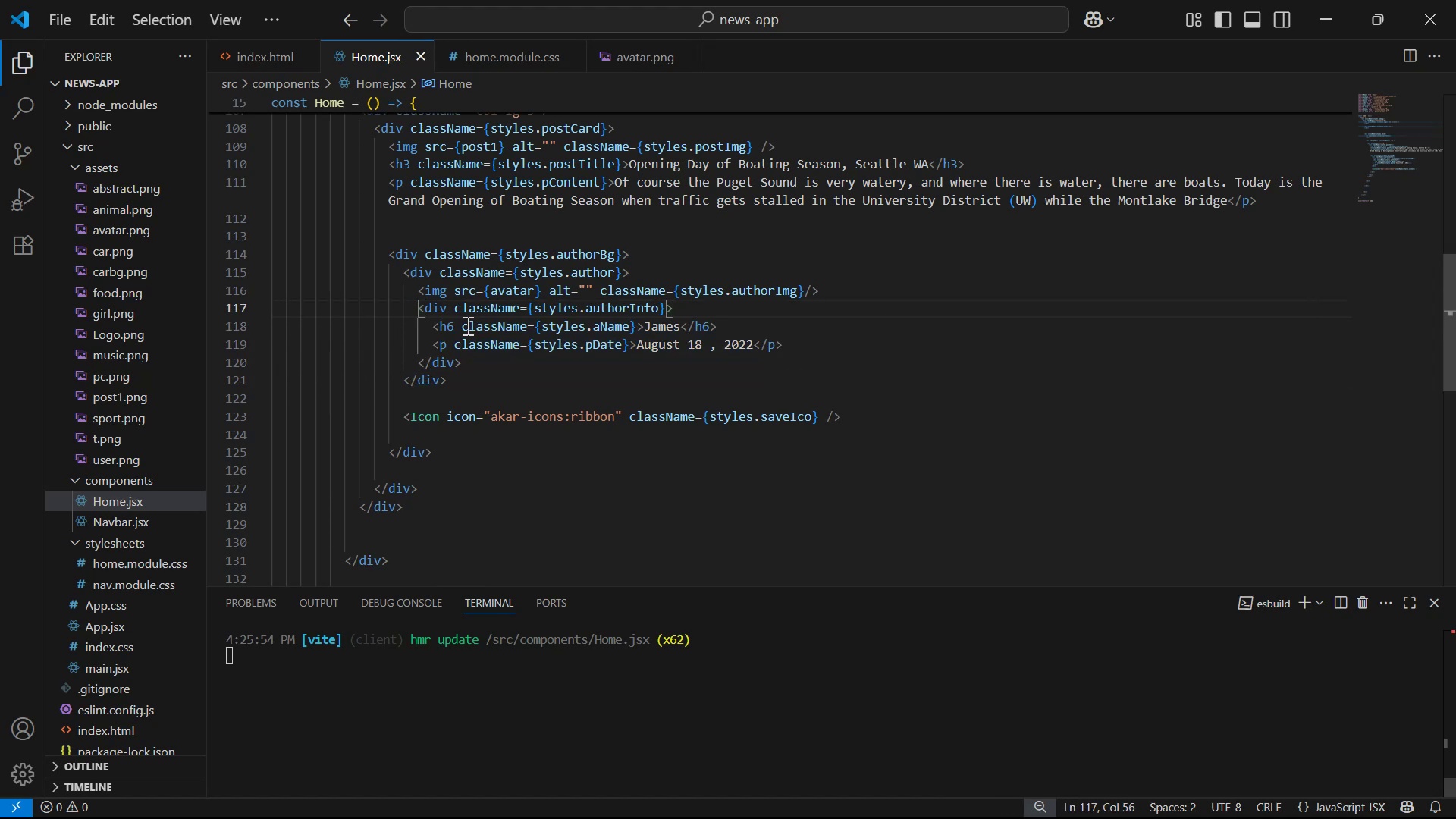 
key(Alt+Tab)
 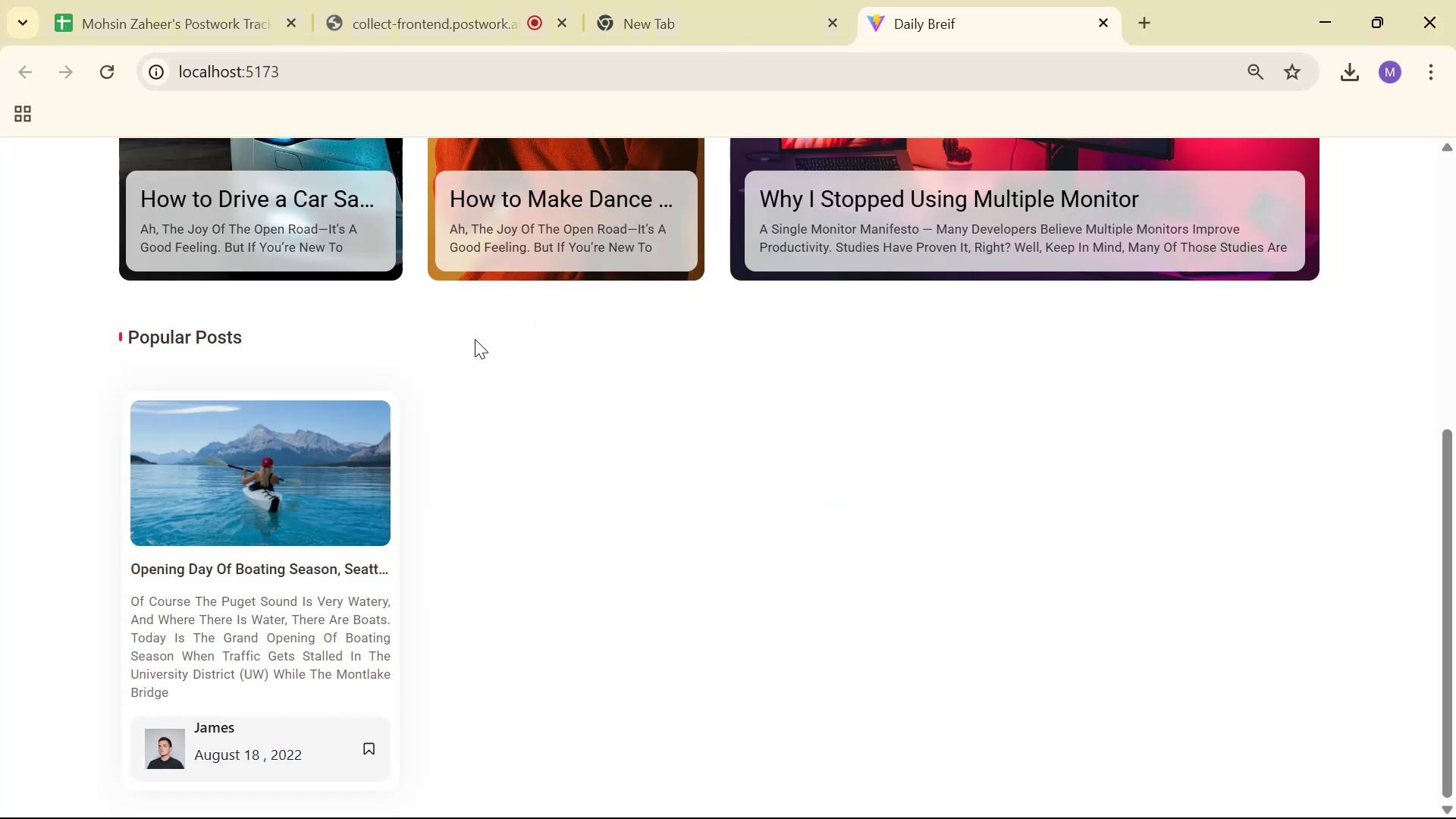 
key(Alt+AltLeft)
 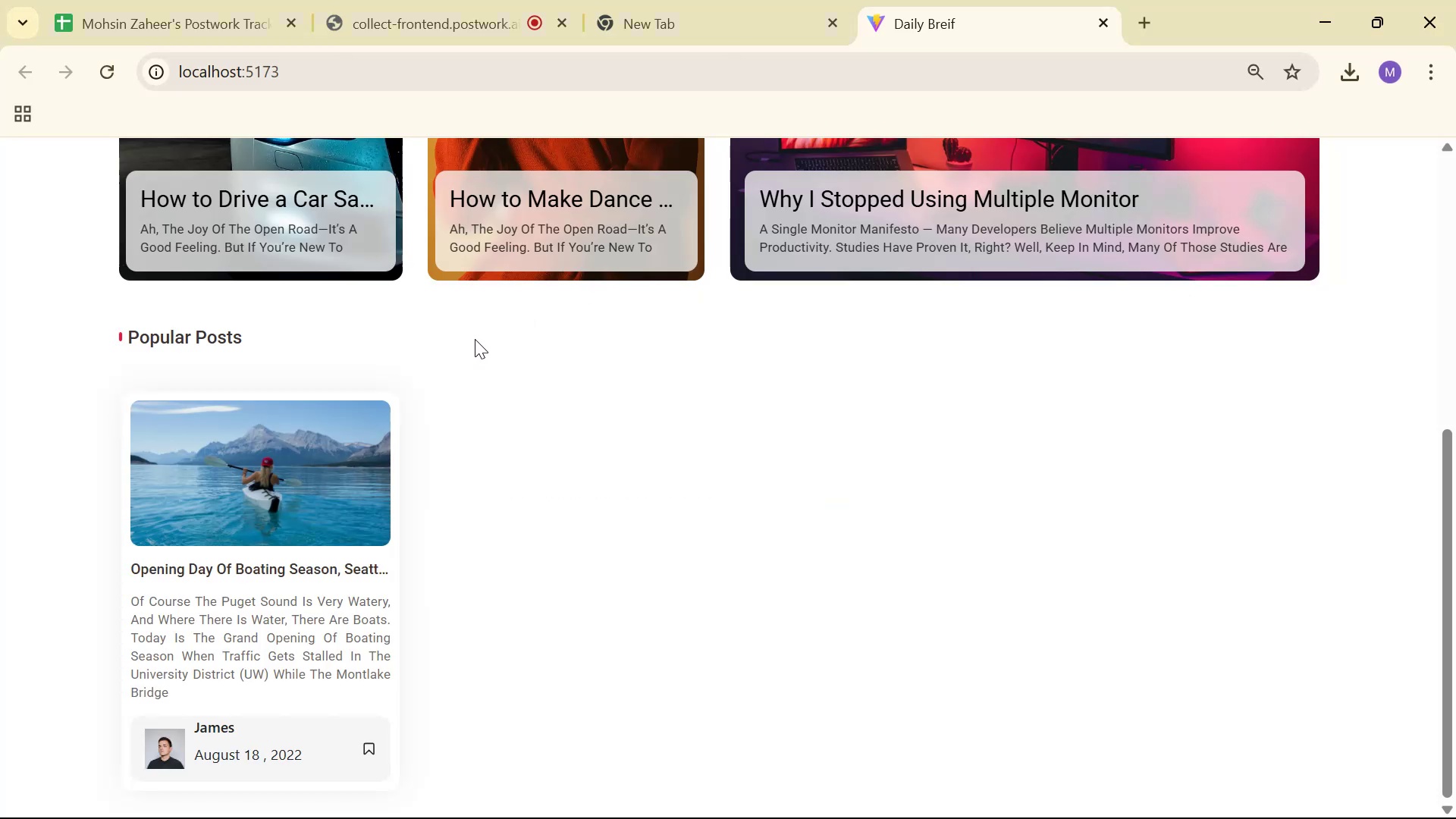 
key(Alt+Tab)
 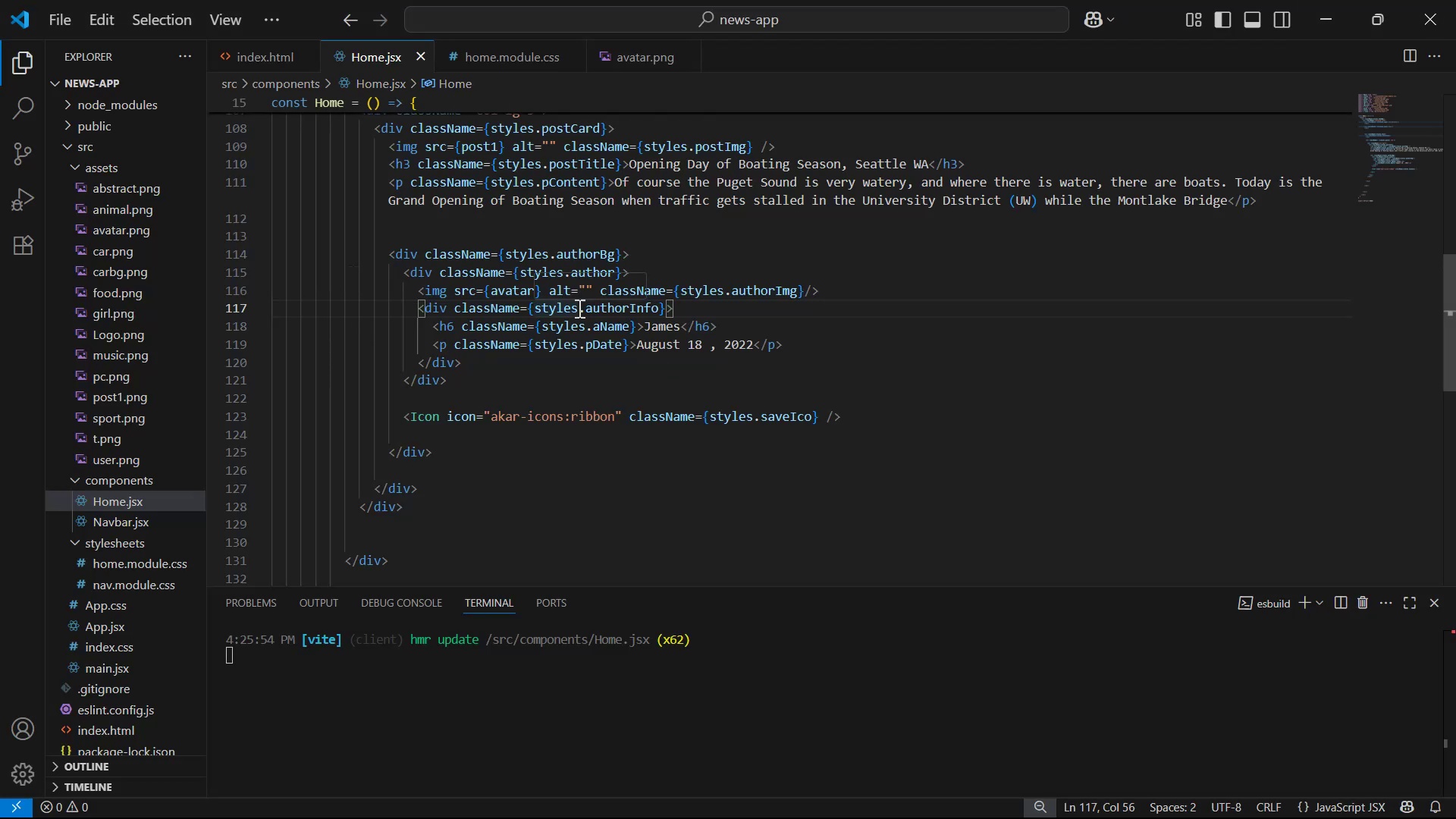 
key(Control+ControlLeft)
 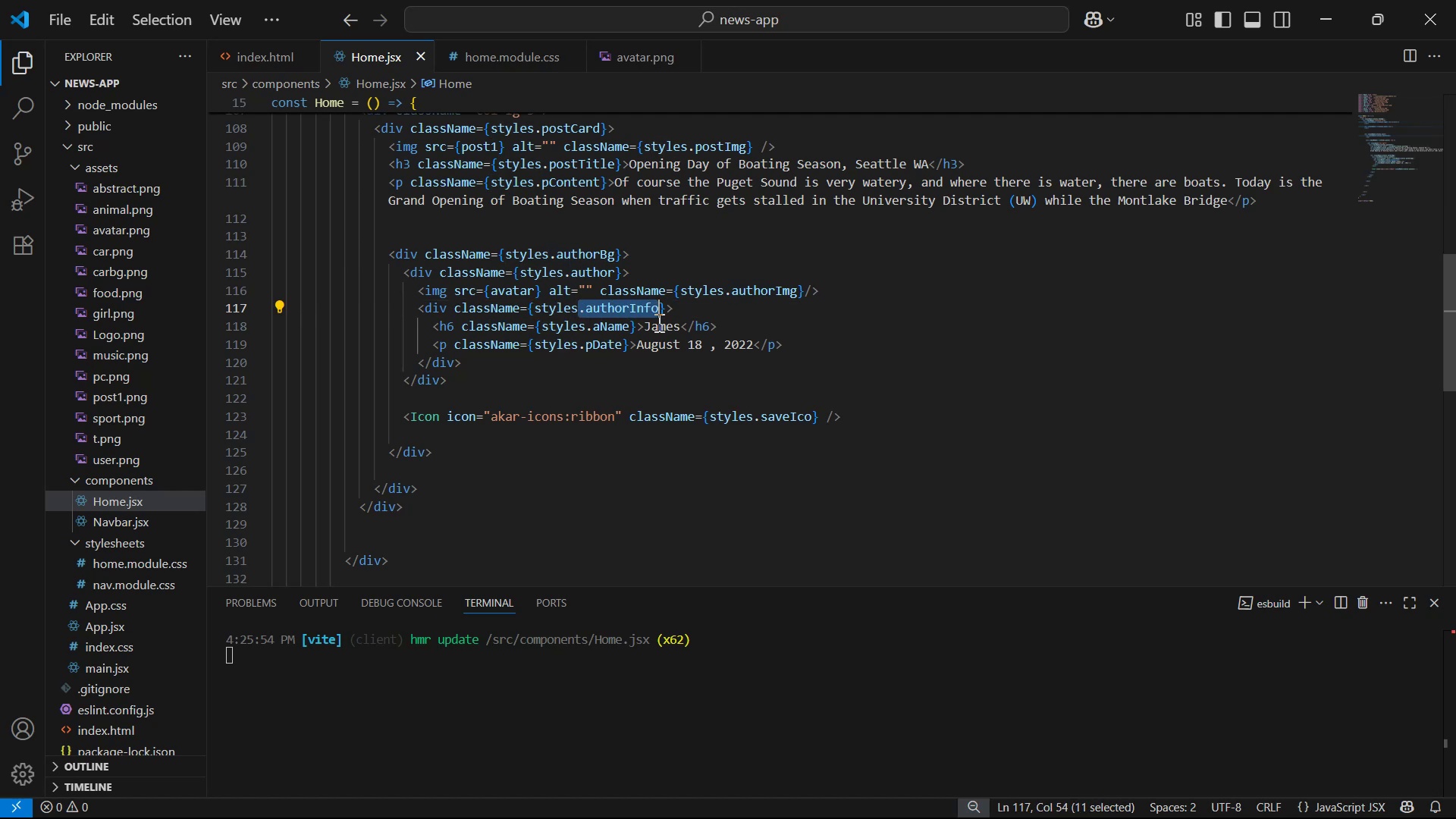 
key(Control+C)
 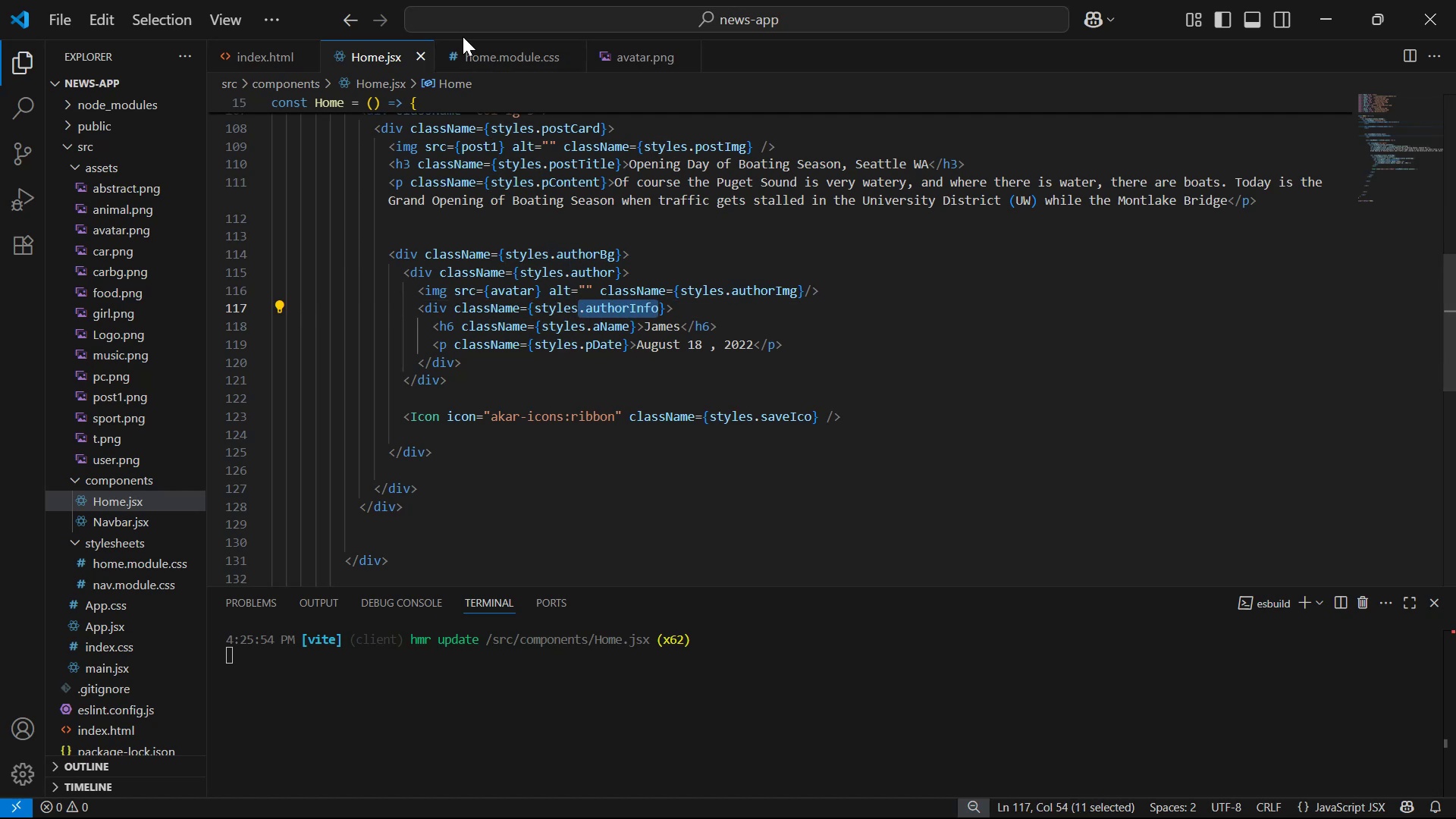 
double_click([471, 52])
 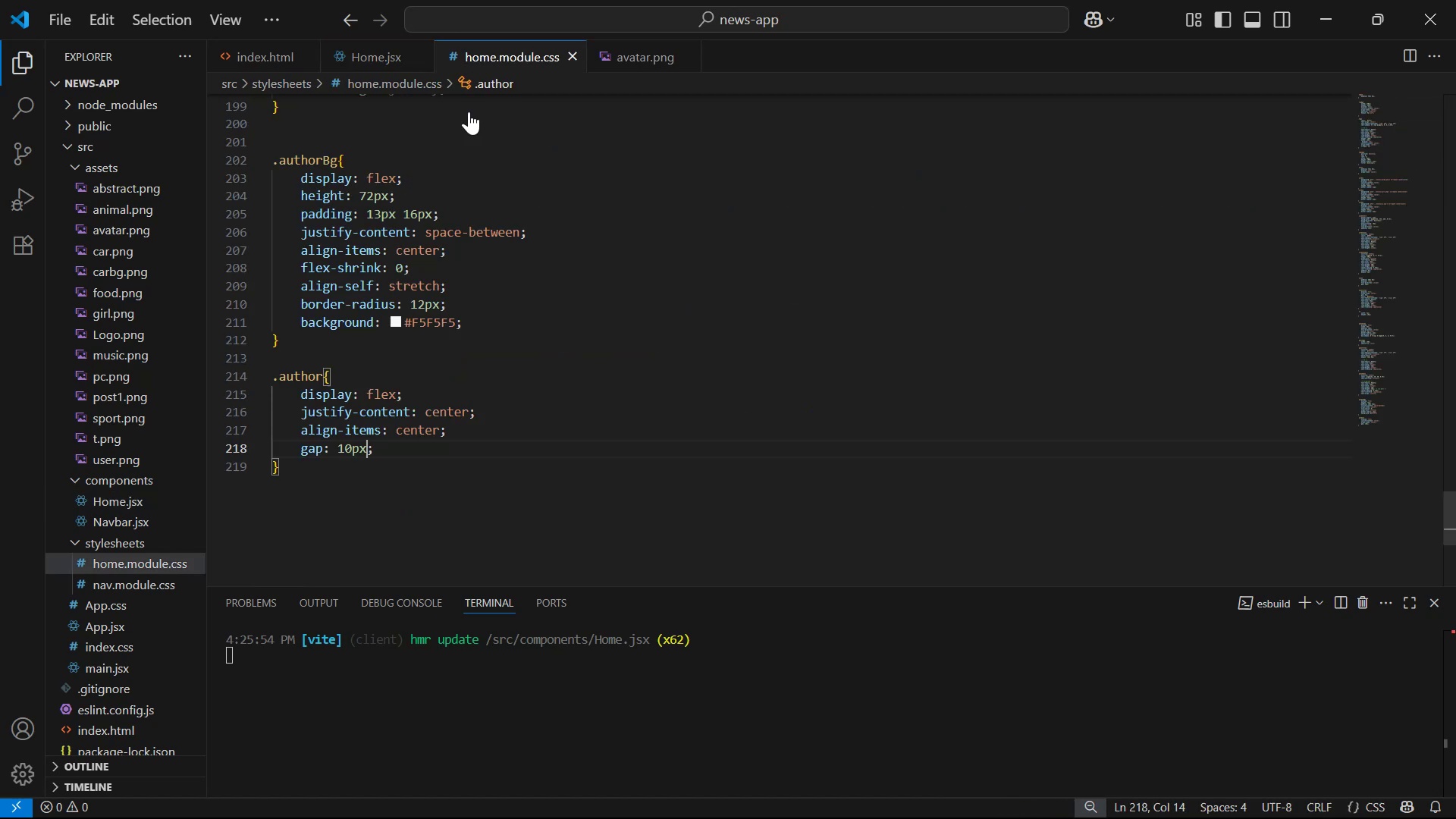 
scroll: coordinate [457, 234], scroll_direction: down, amount: 2.0
 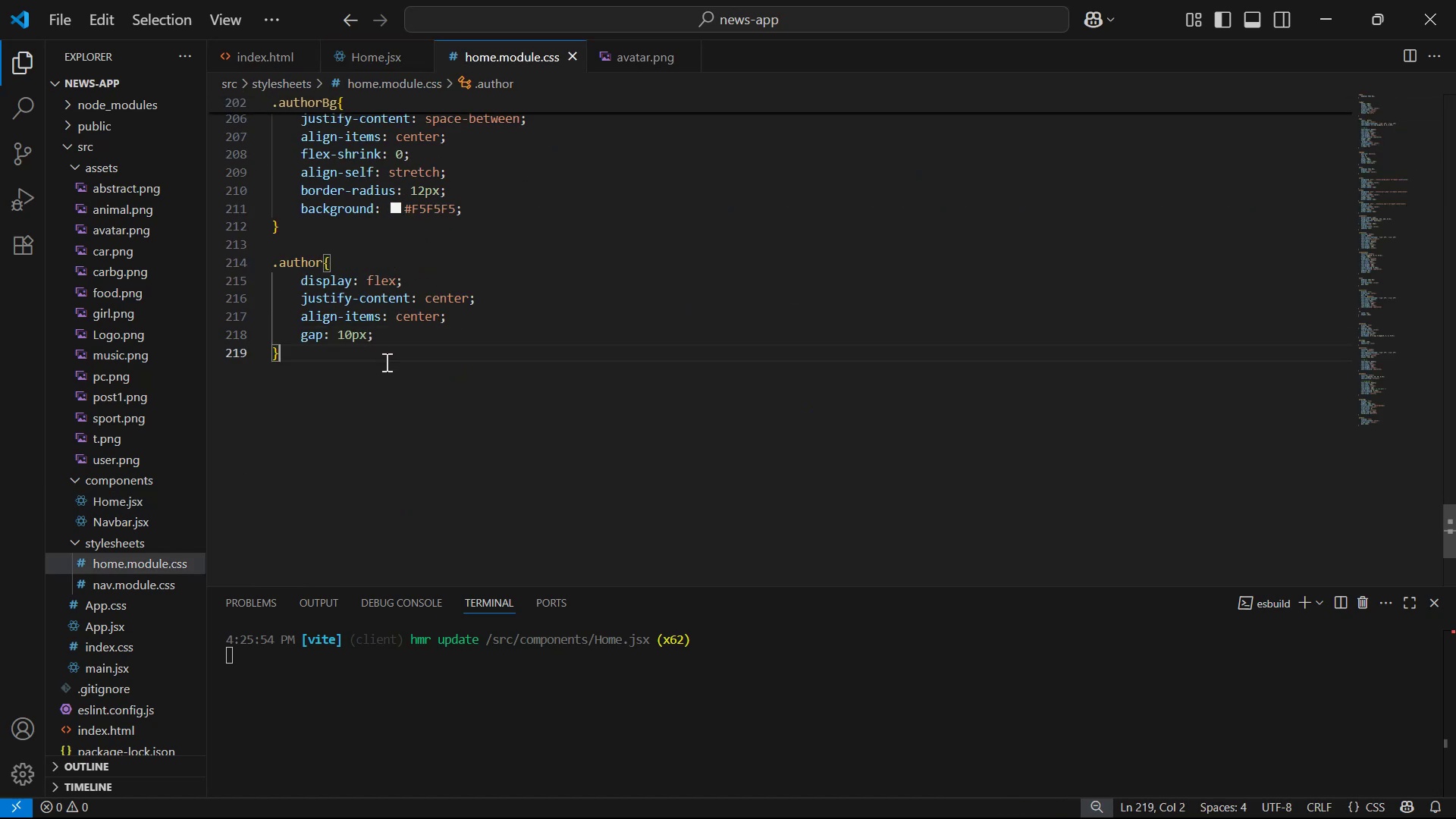 
key(Enter)
 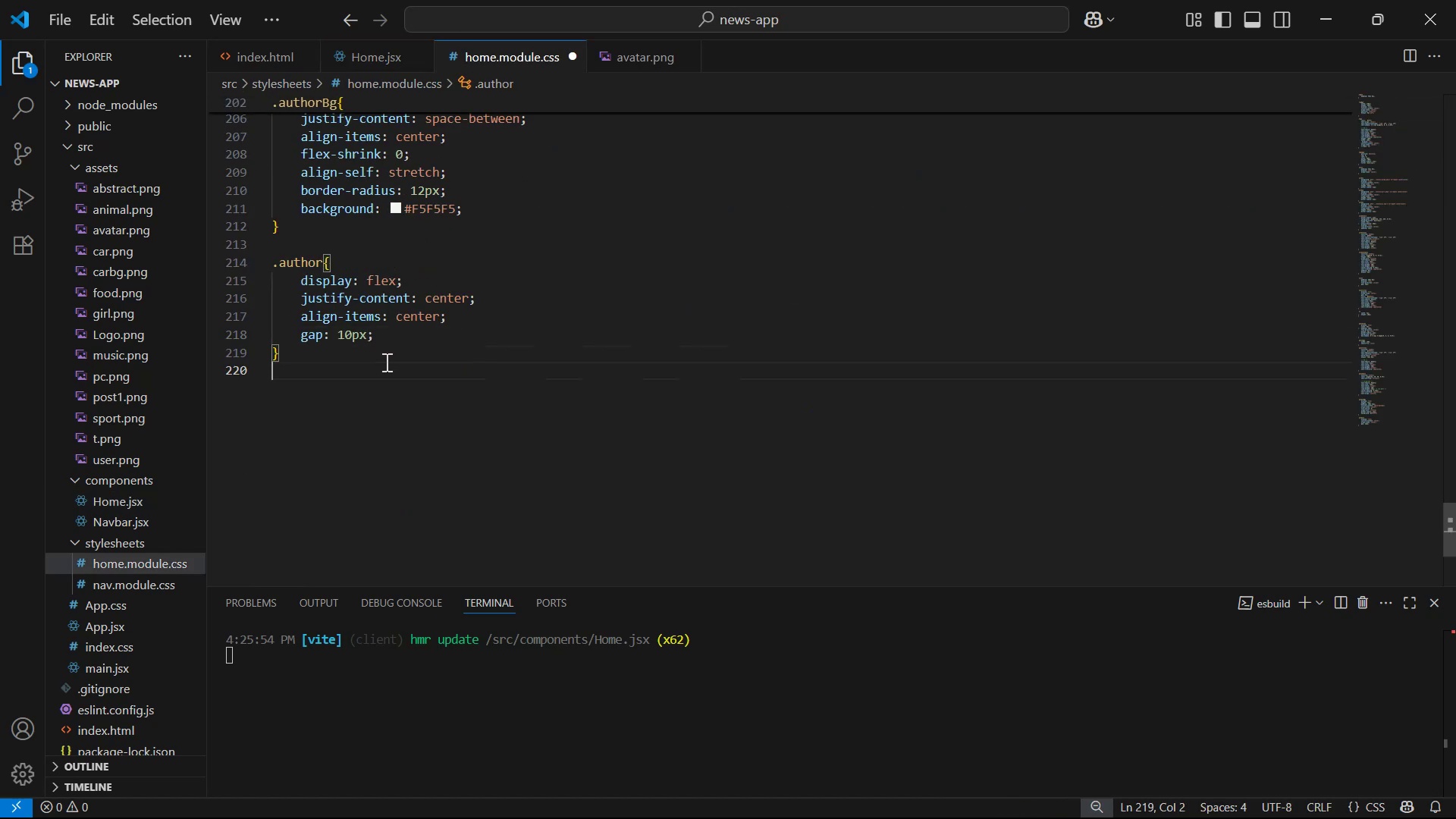 
key(Enter)
 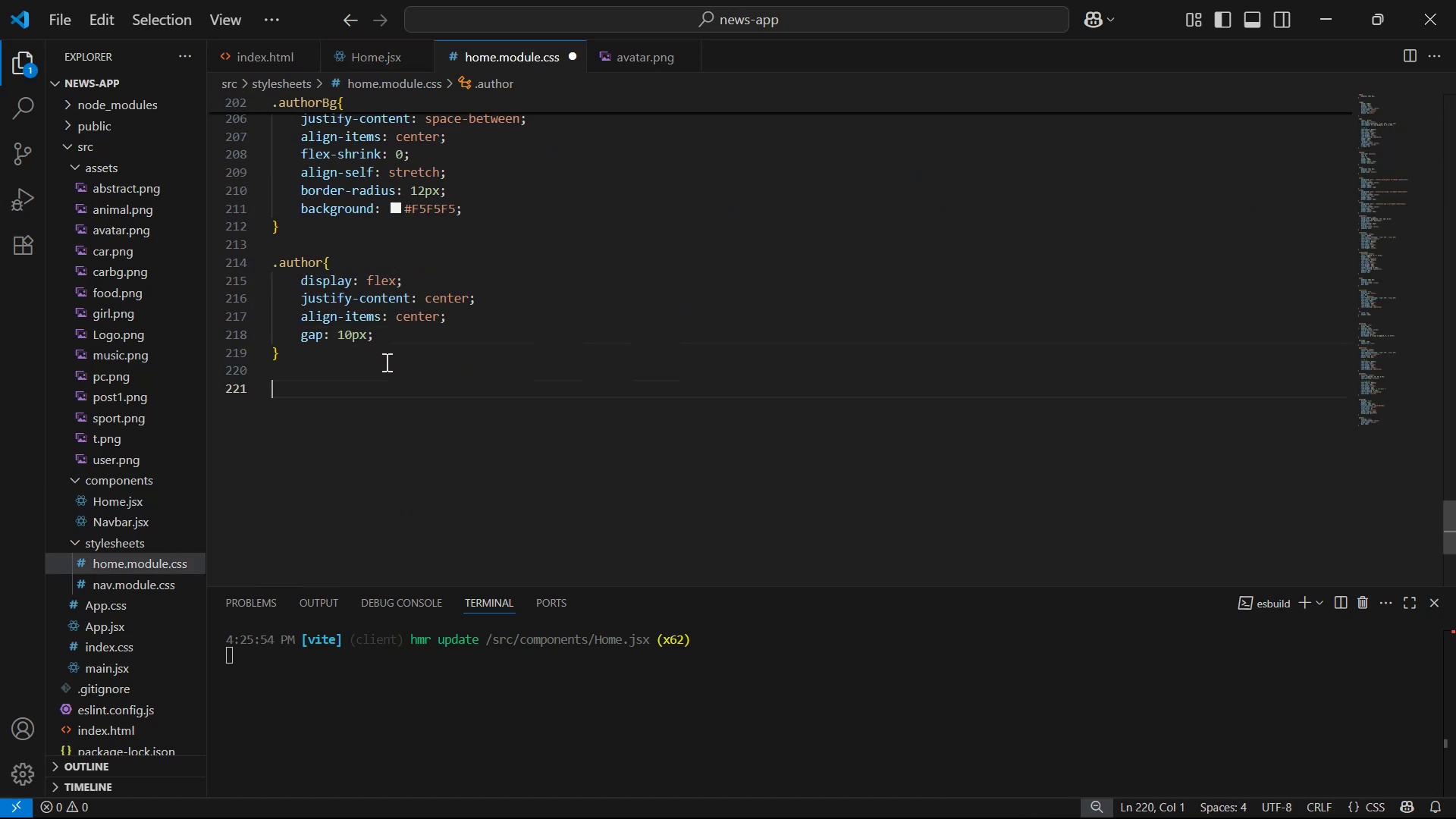 
key(Control+ControlLeft)
 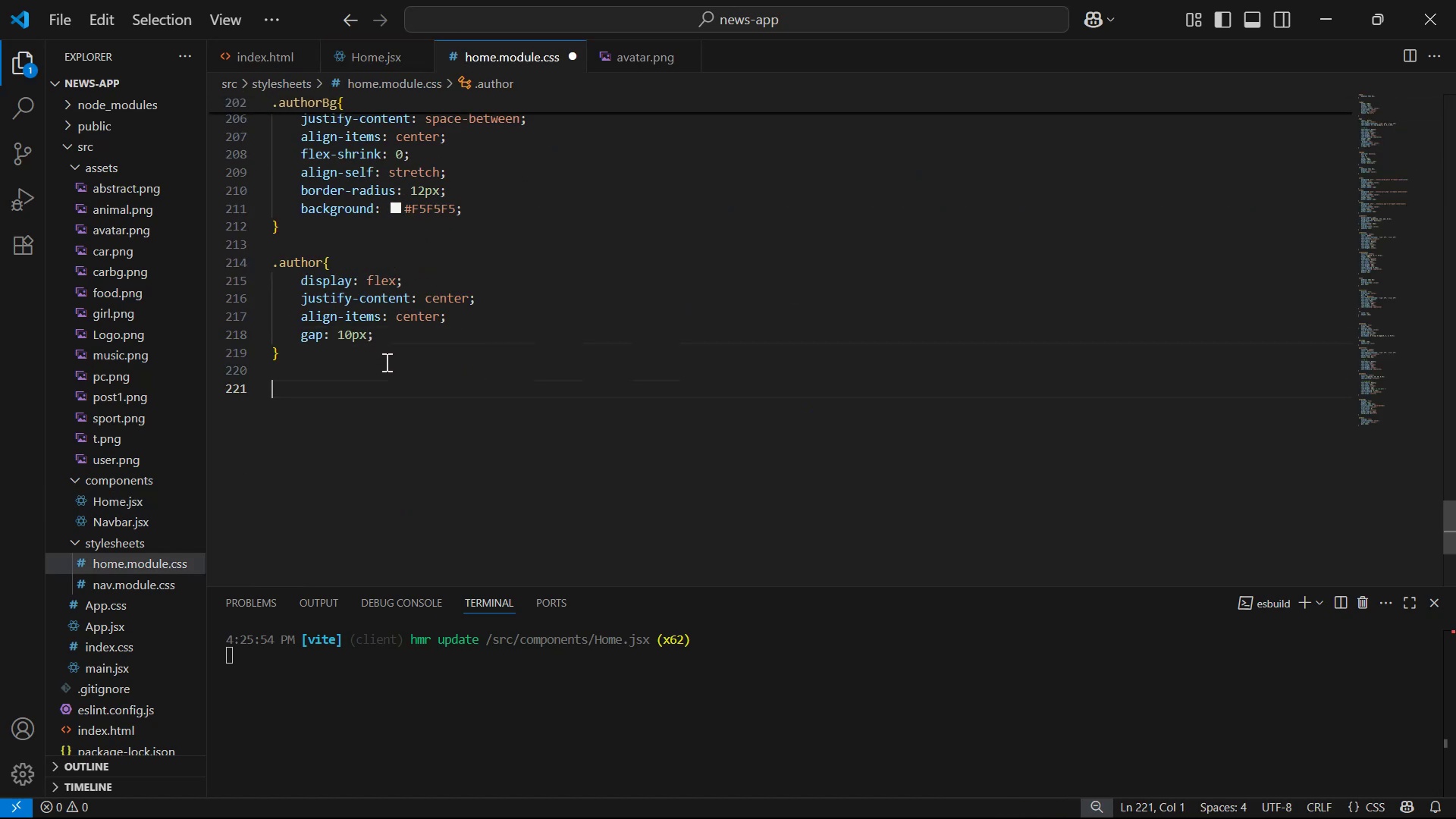 
key(Control+V)
 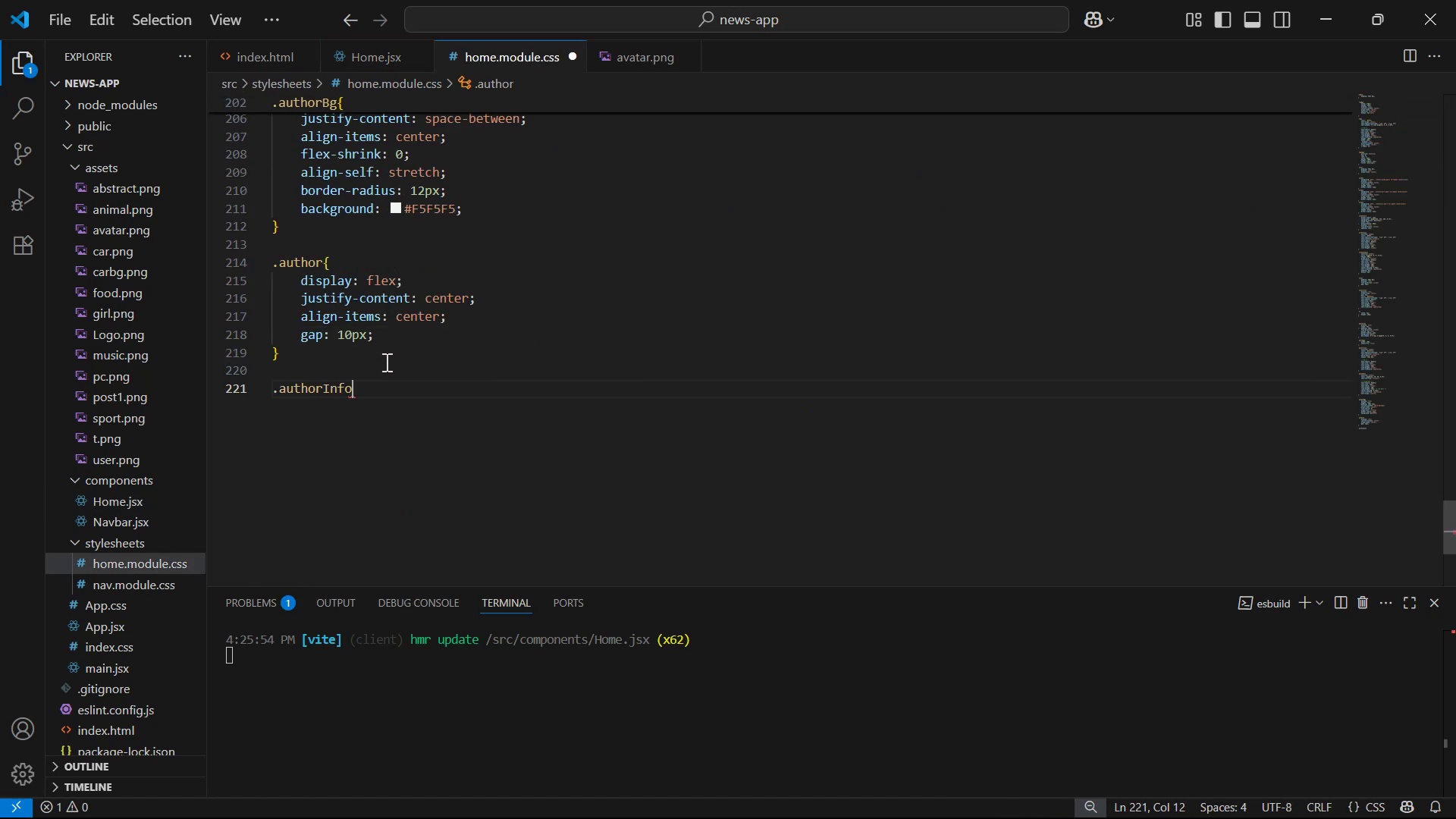 
key(Shift+BracketLeft)
 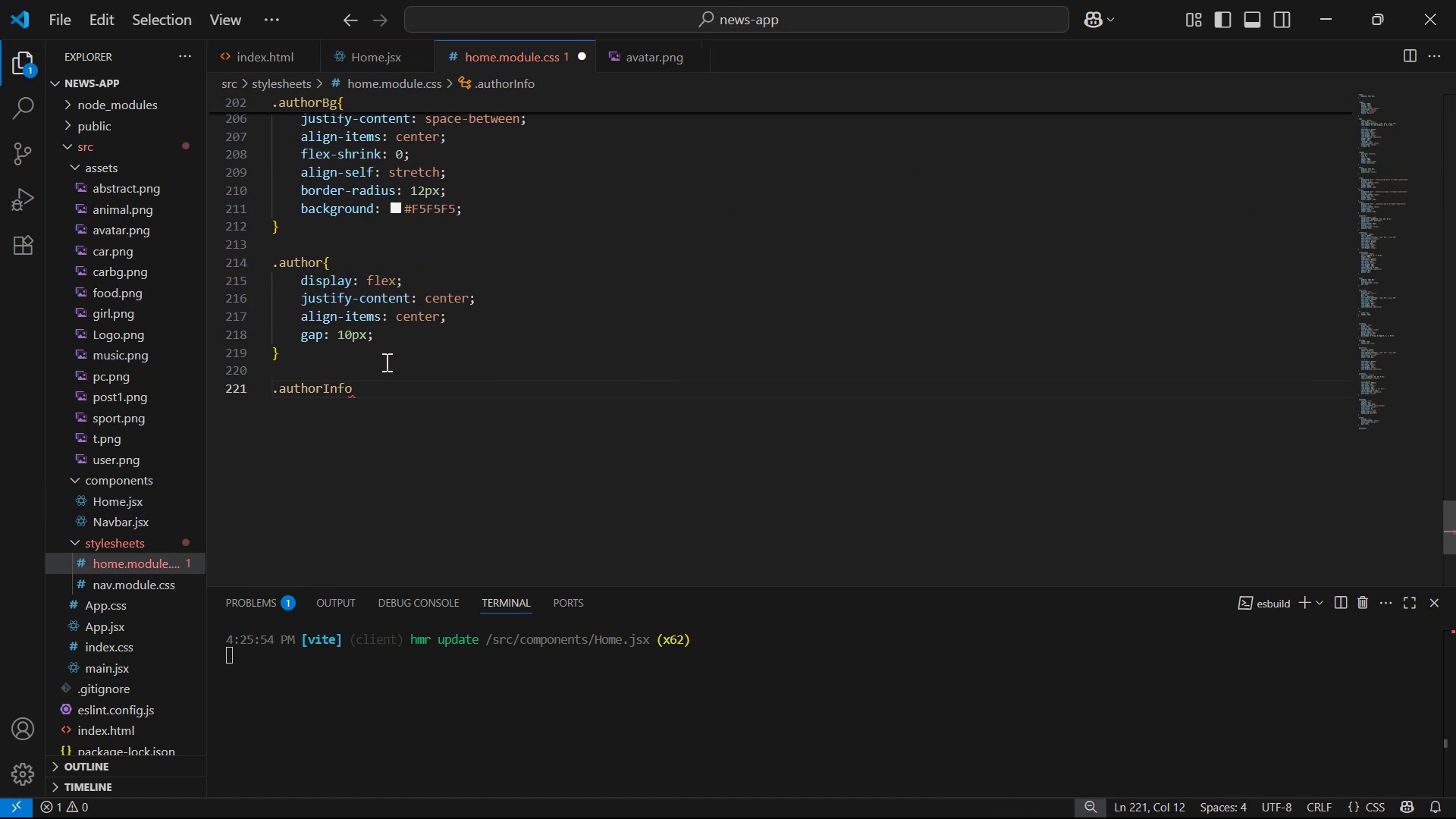 
key(Enter)
 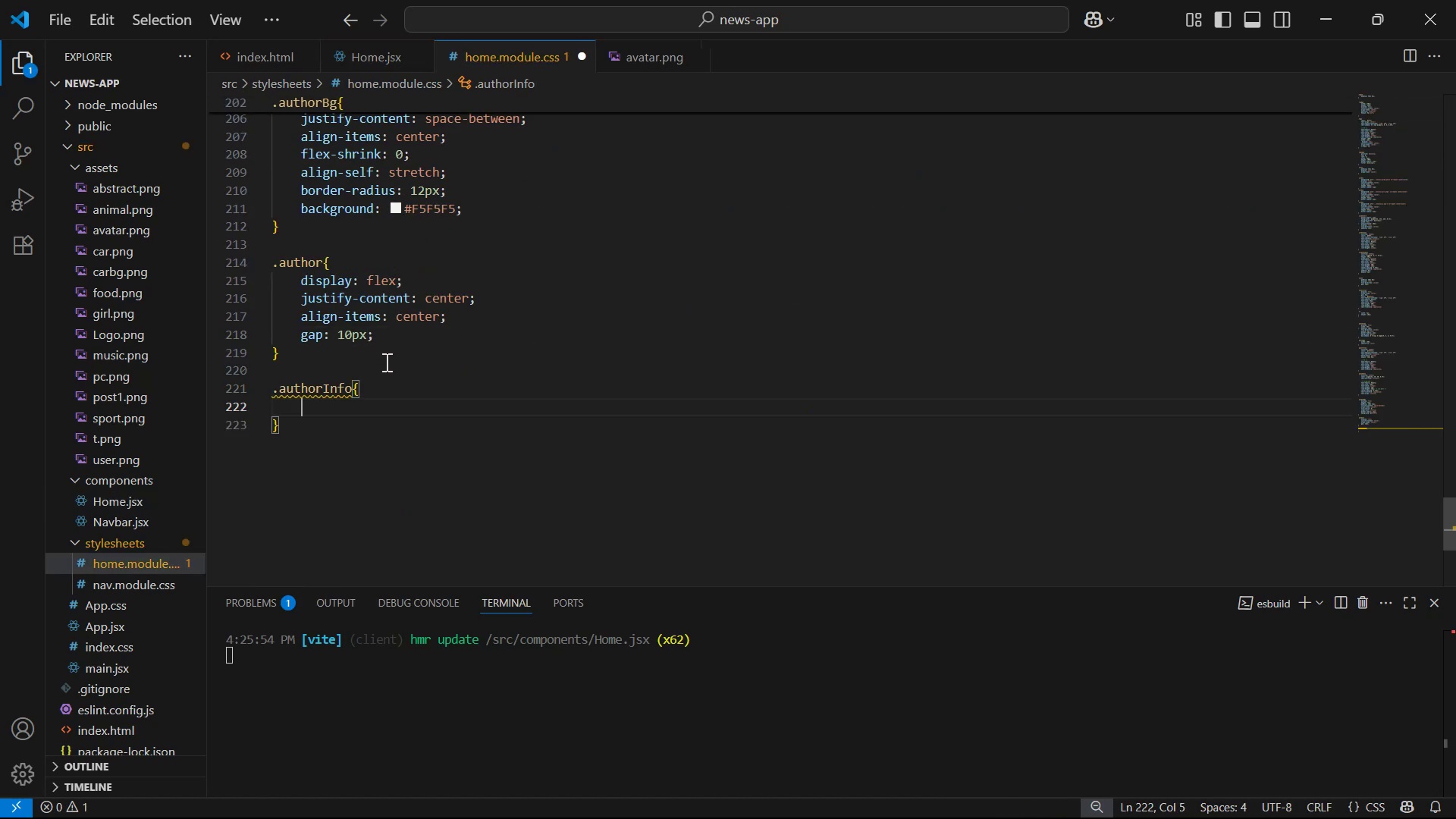 
type(dis)
 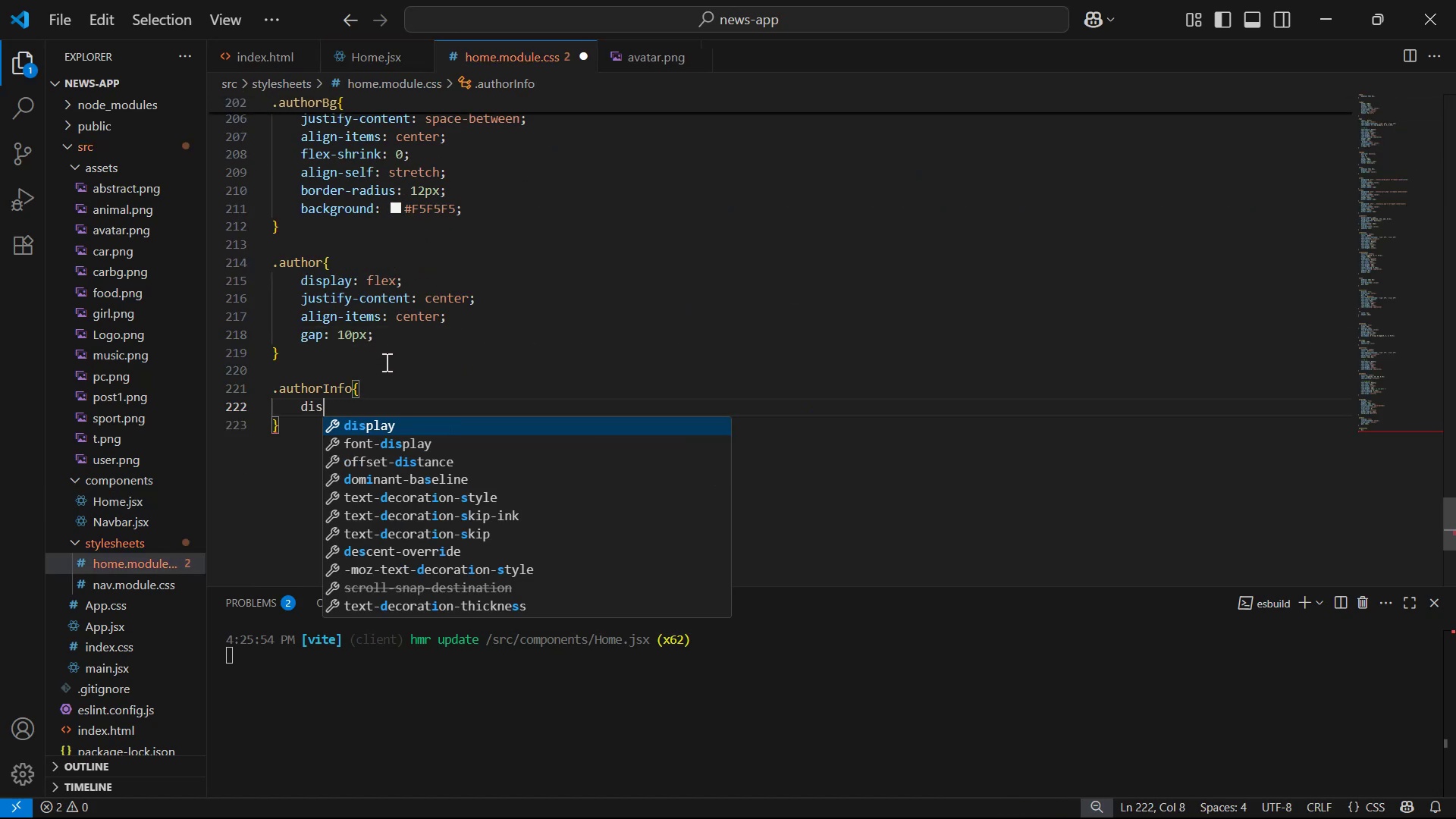 
key(Enter)
 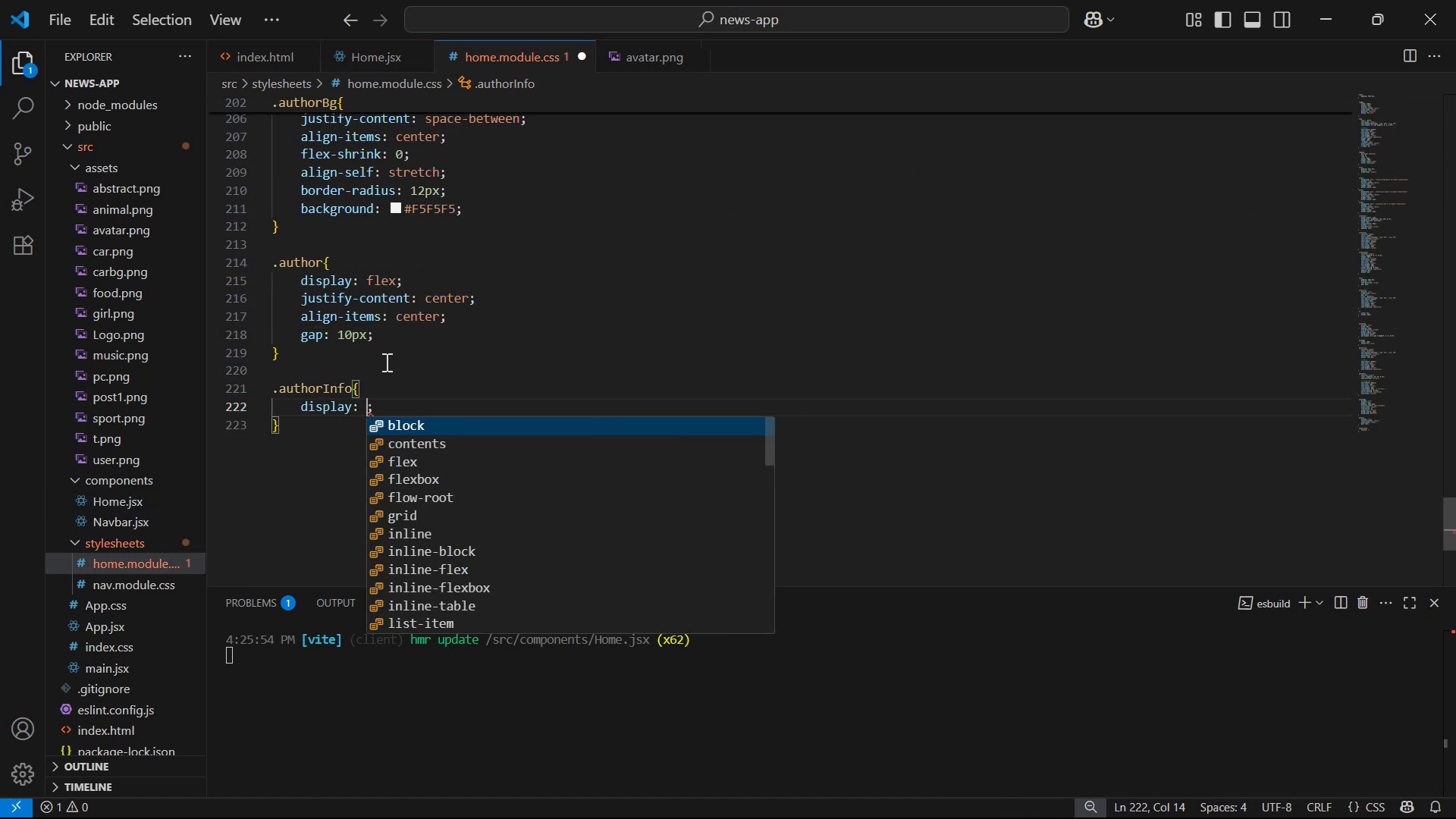 
key(ArrowDown)
 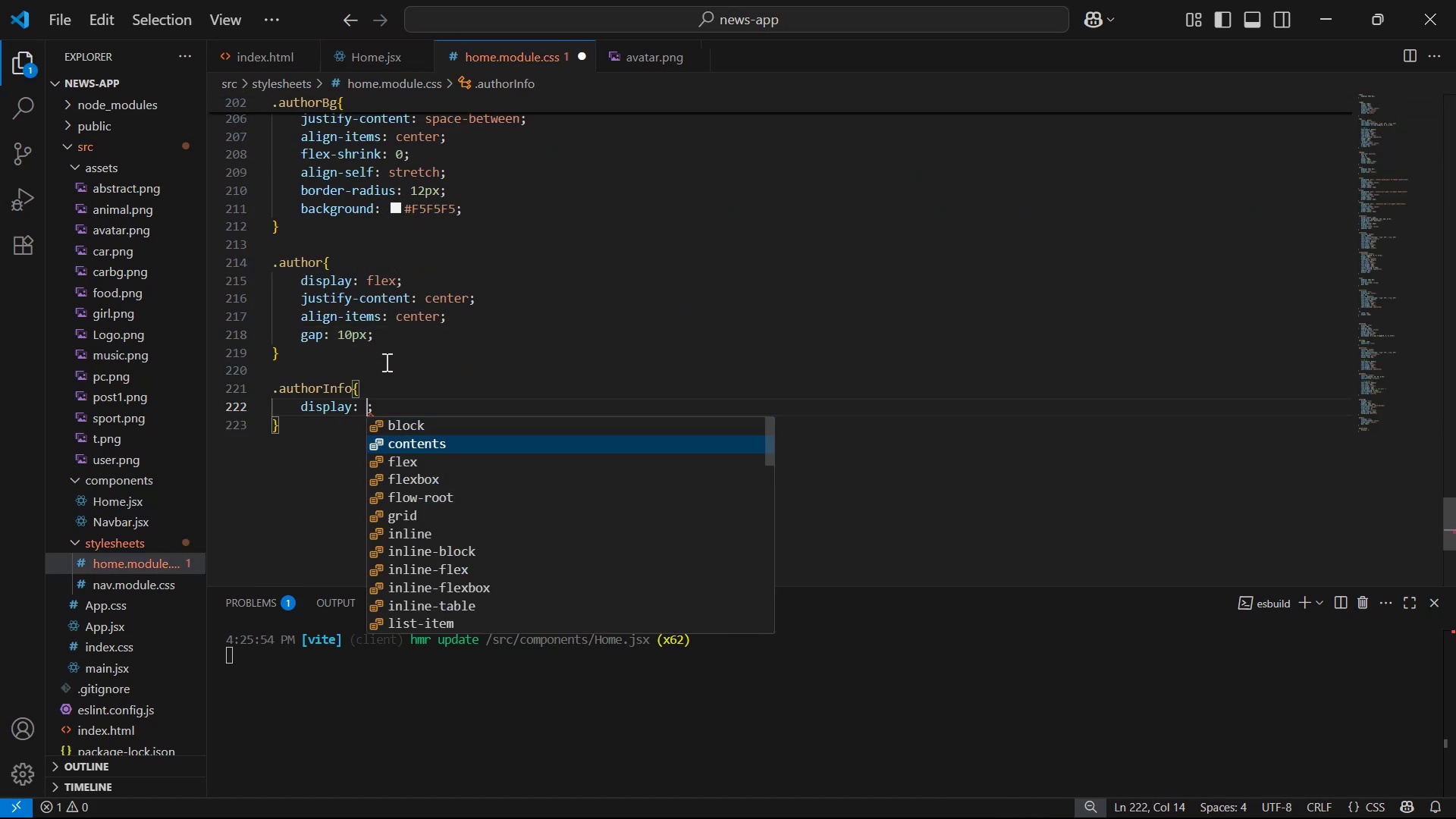 
key(ArrowDown)
 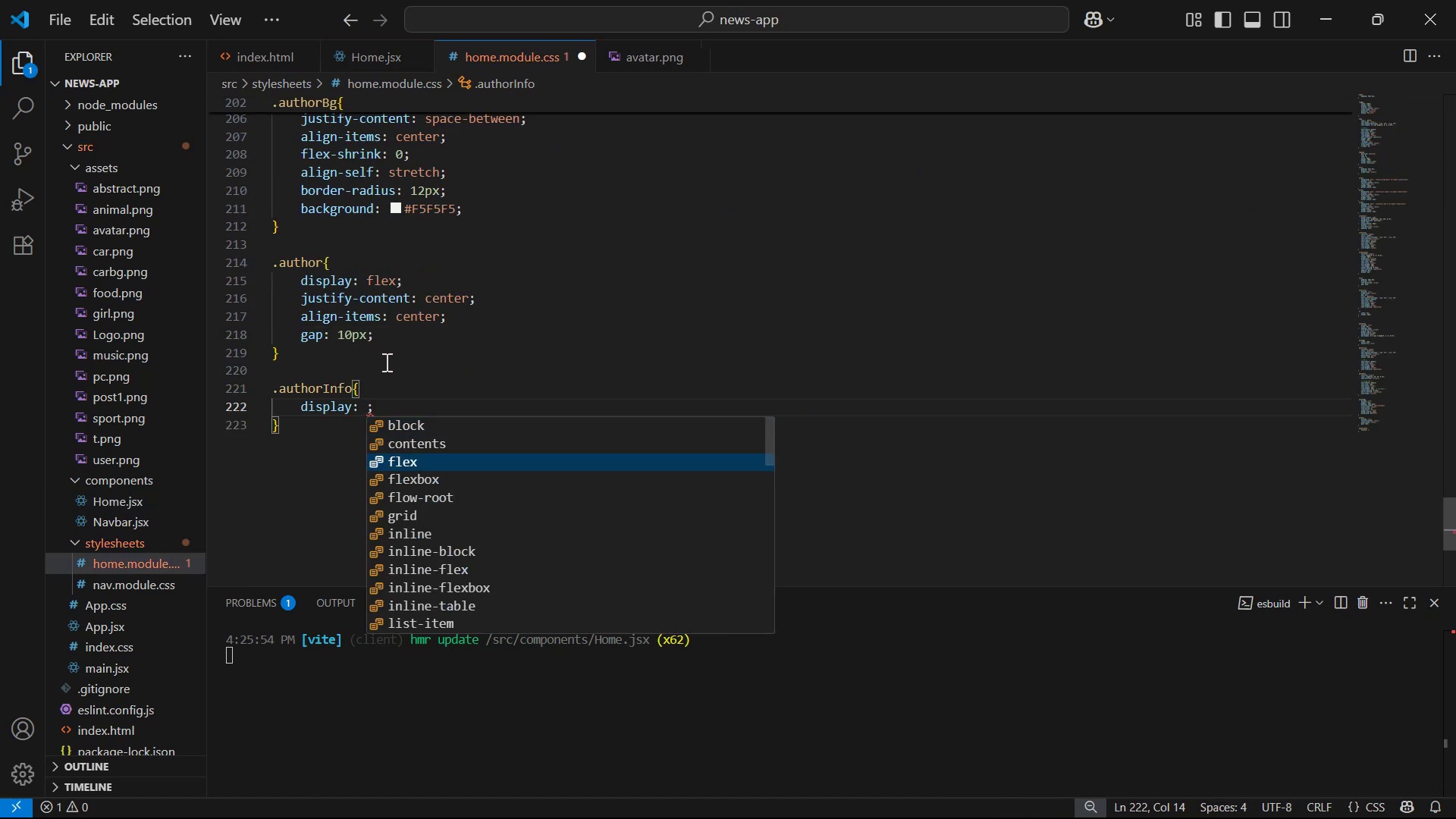 
key(Enter)
 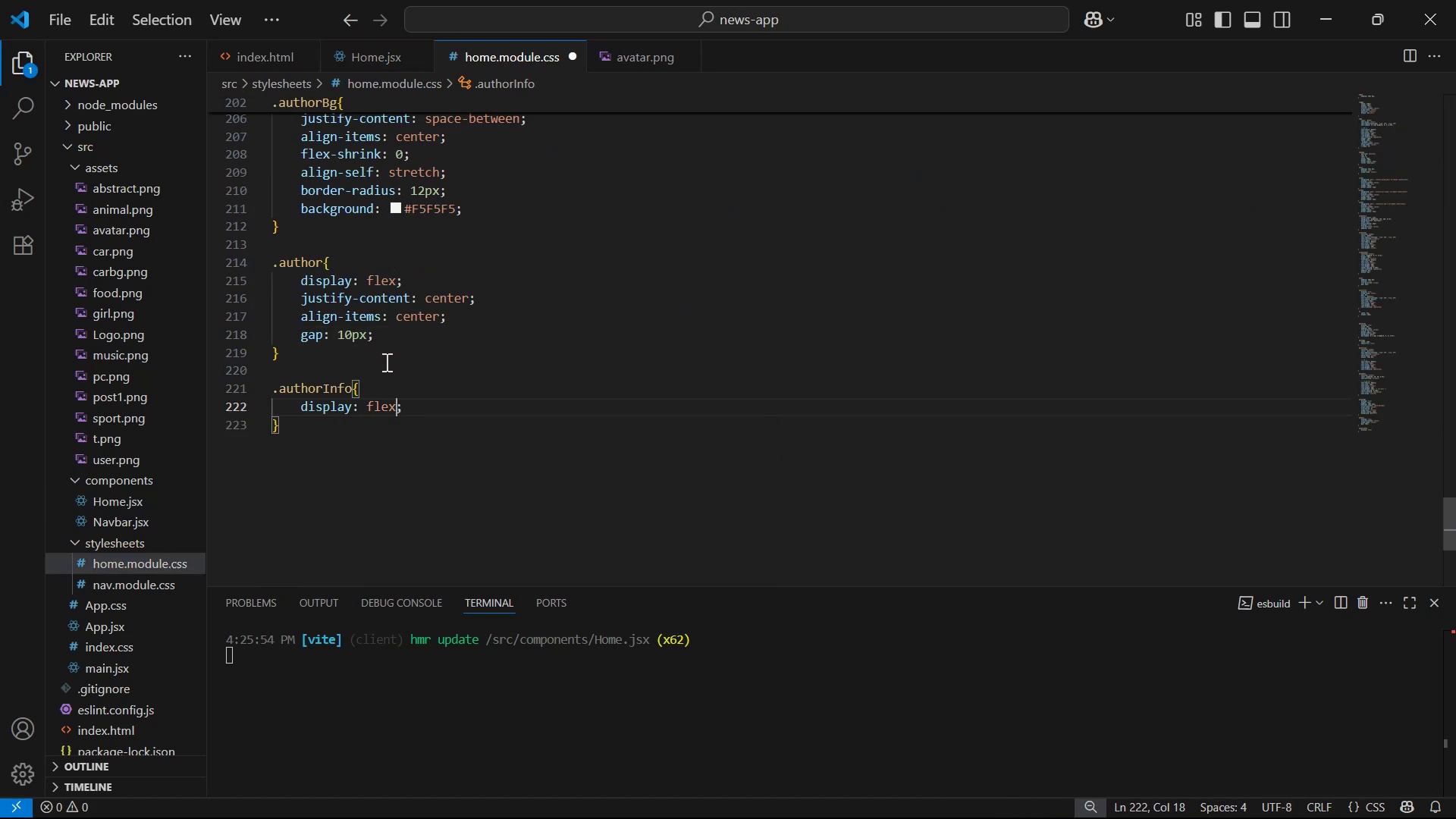 
key(ArrowRight)
 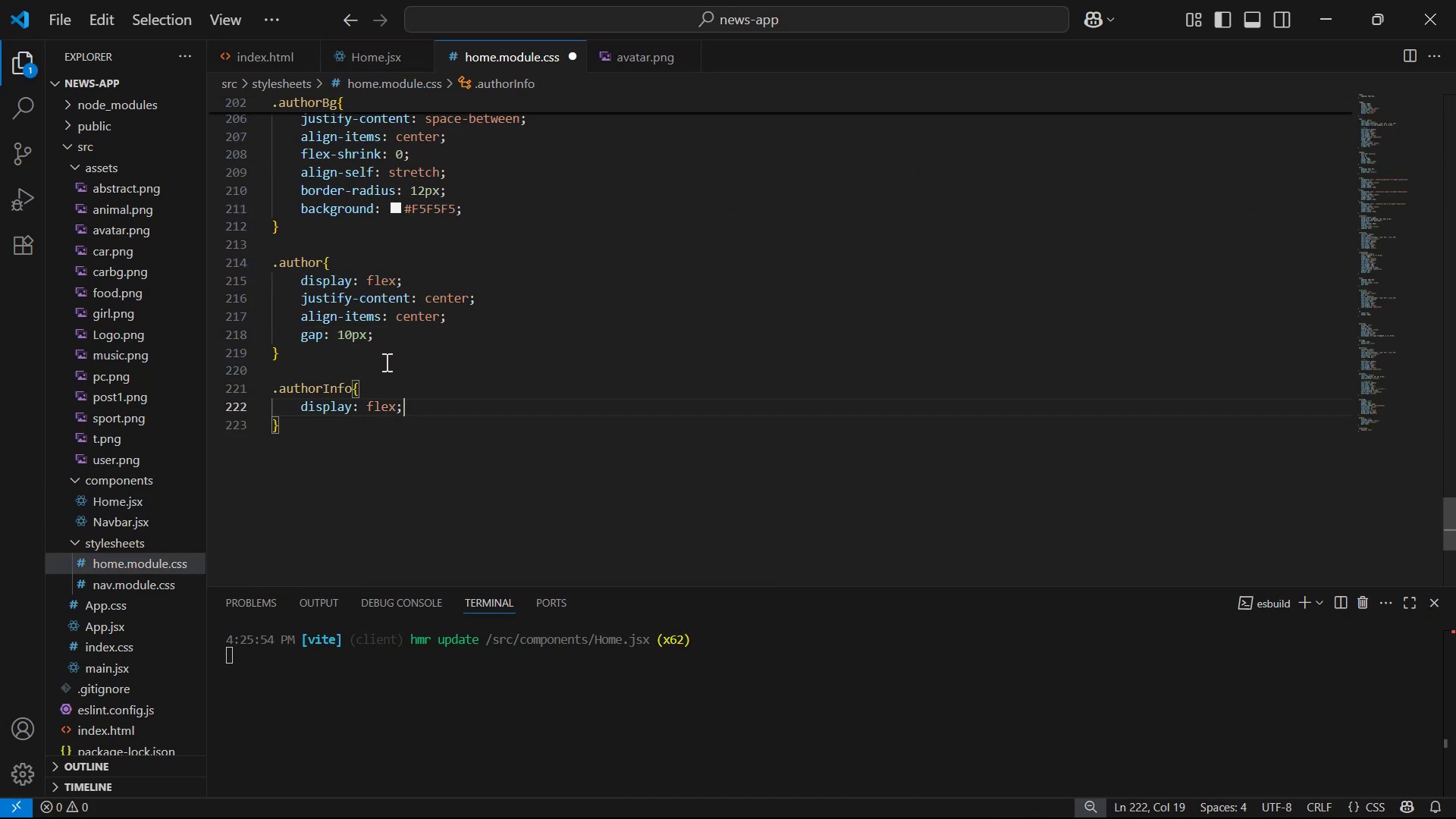 
key(Enter)
 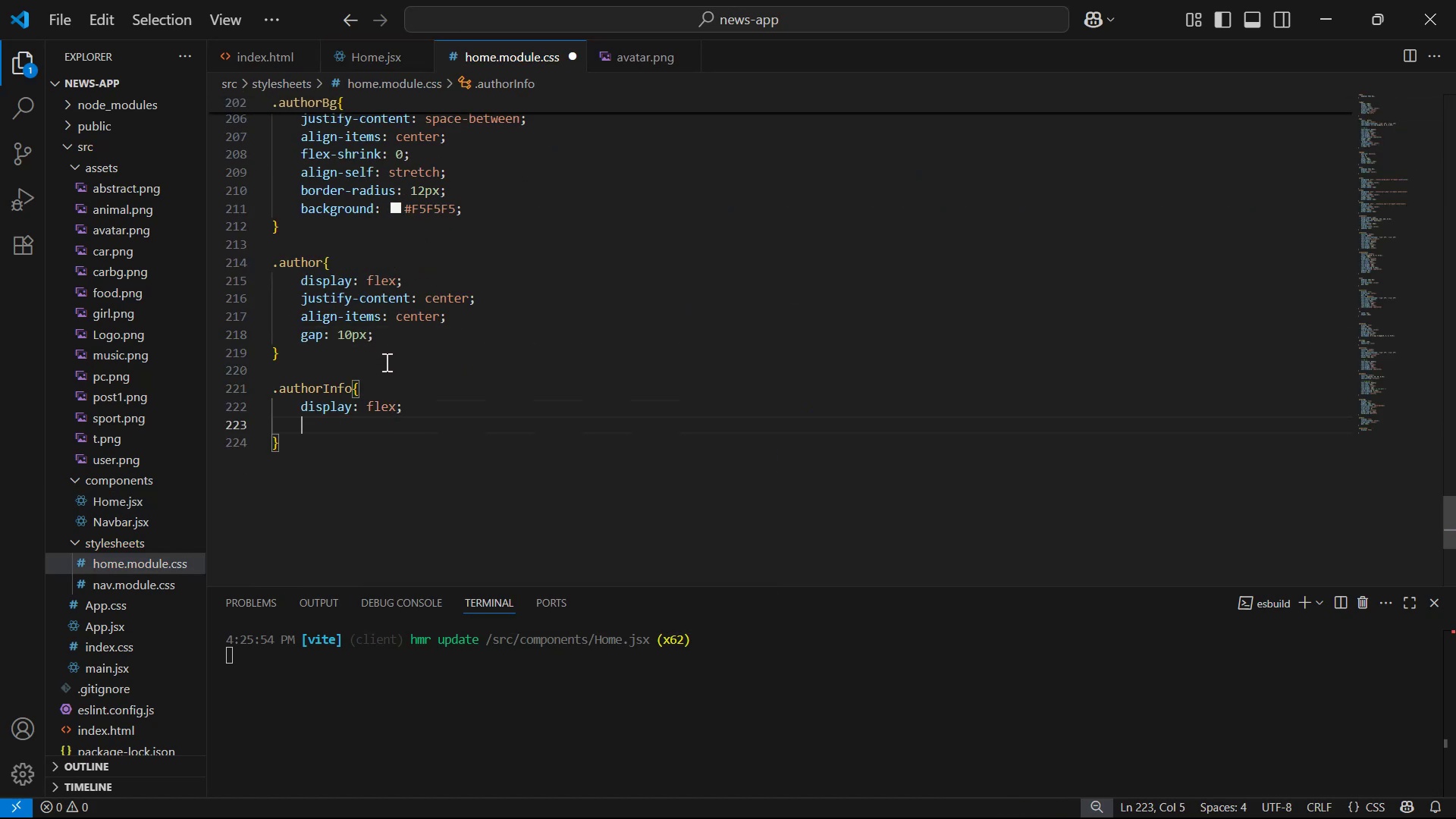 
key(A)
 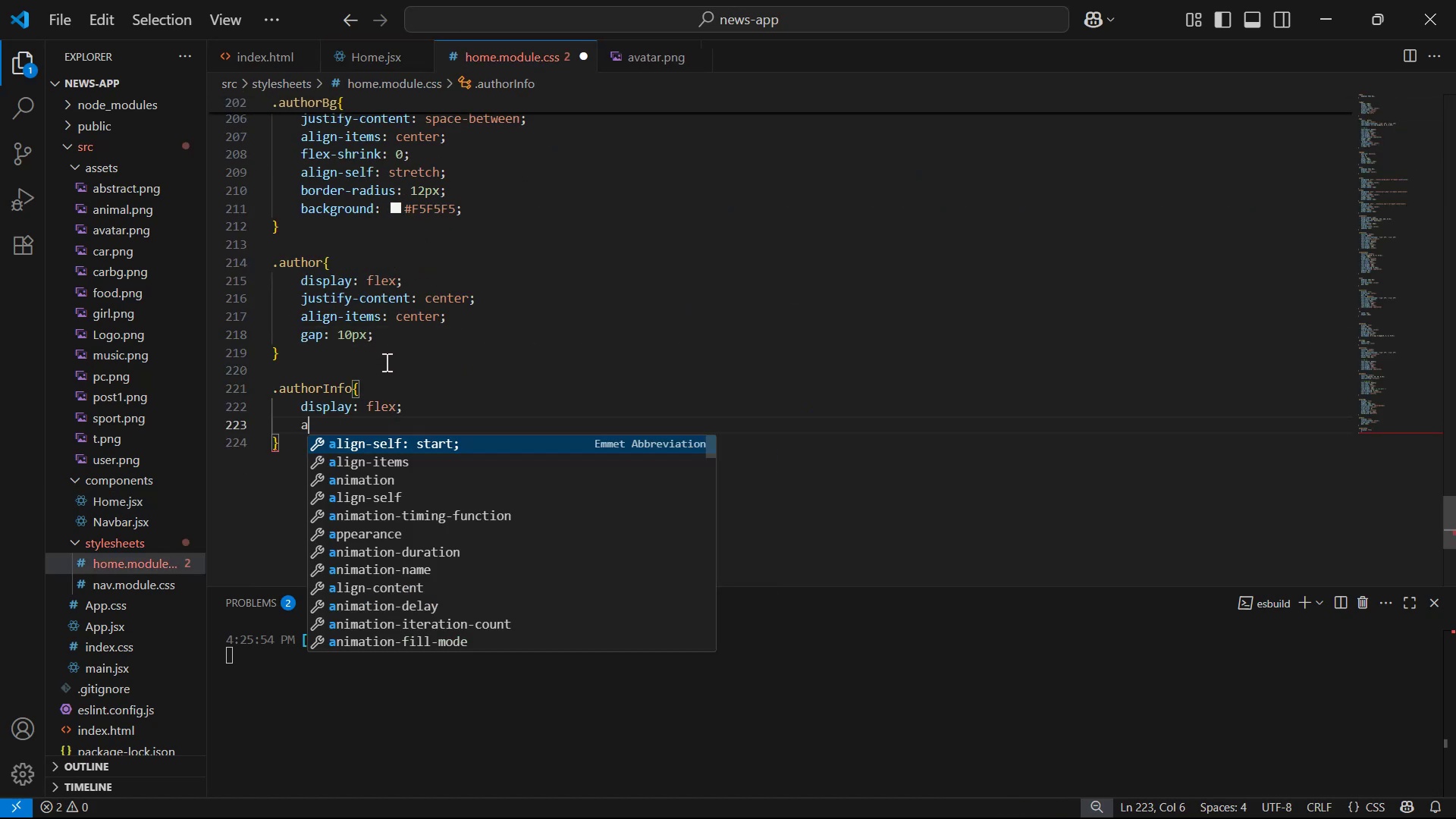 
key(ArrowDown)
 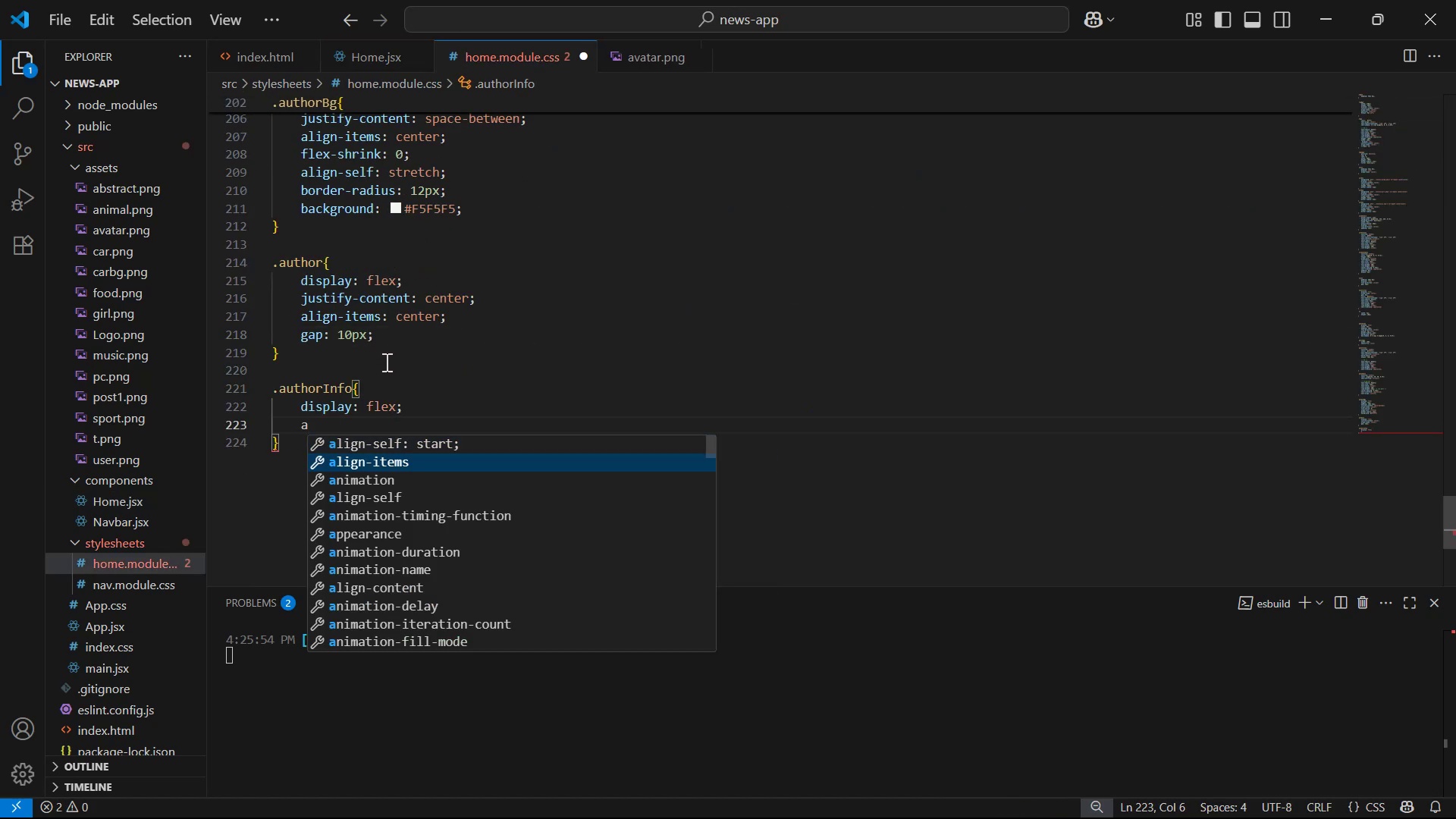 
key(Enter)
 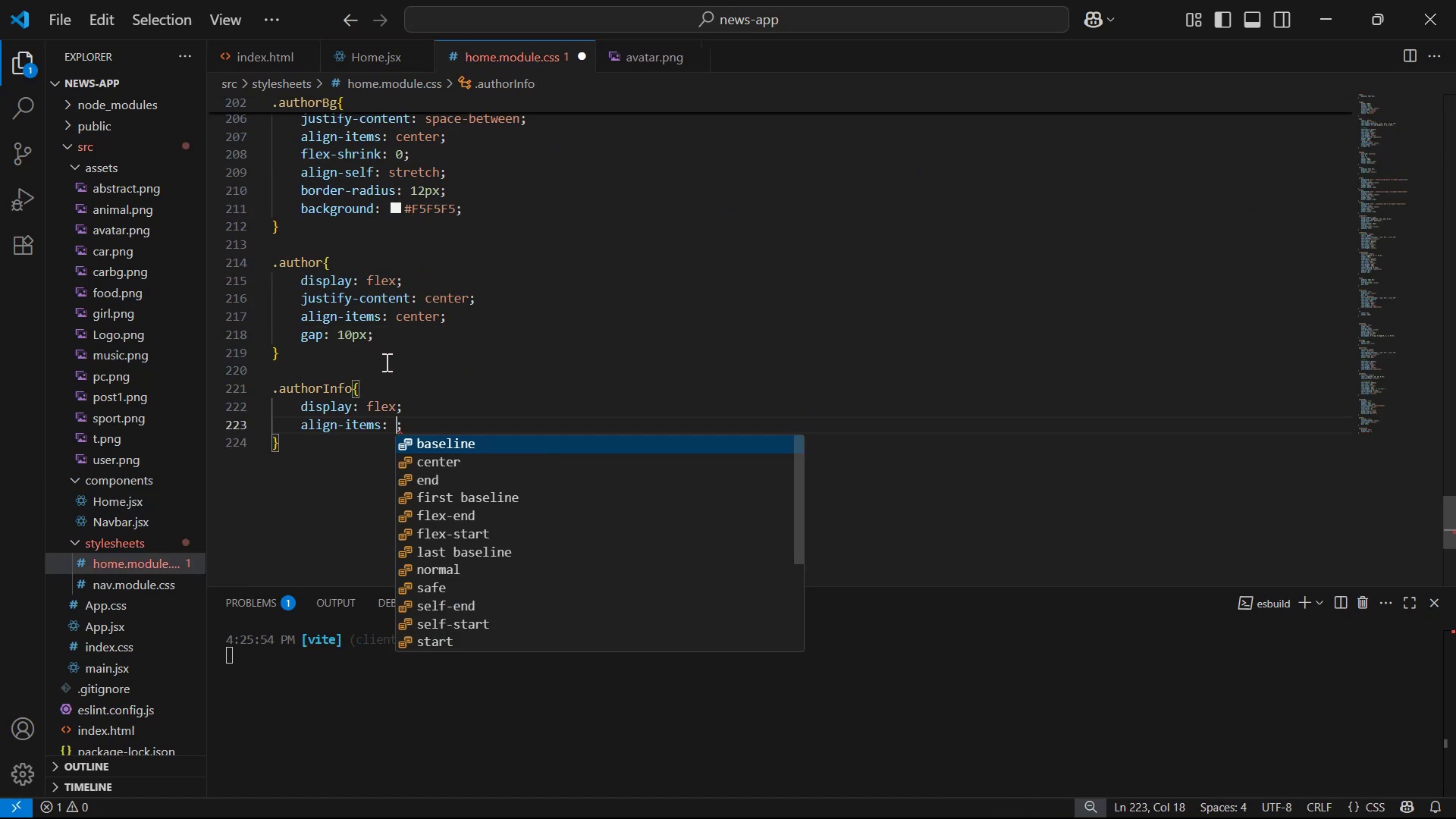 
key(ArrowDown)
 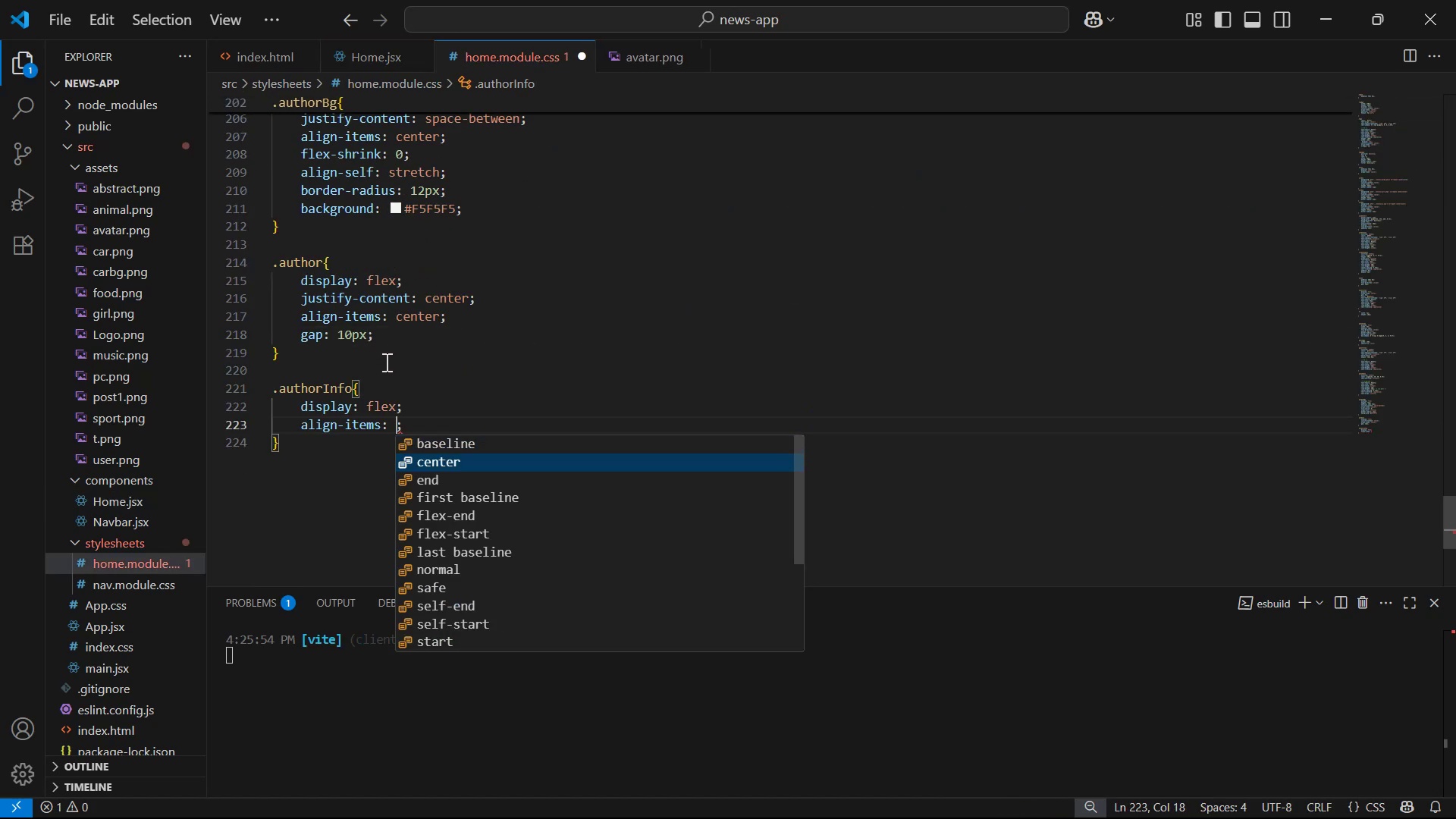 
key(Enter)
 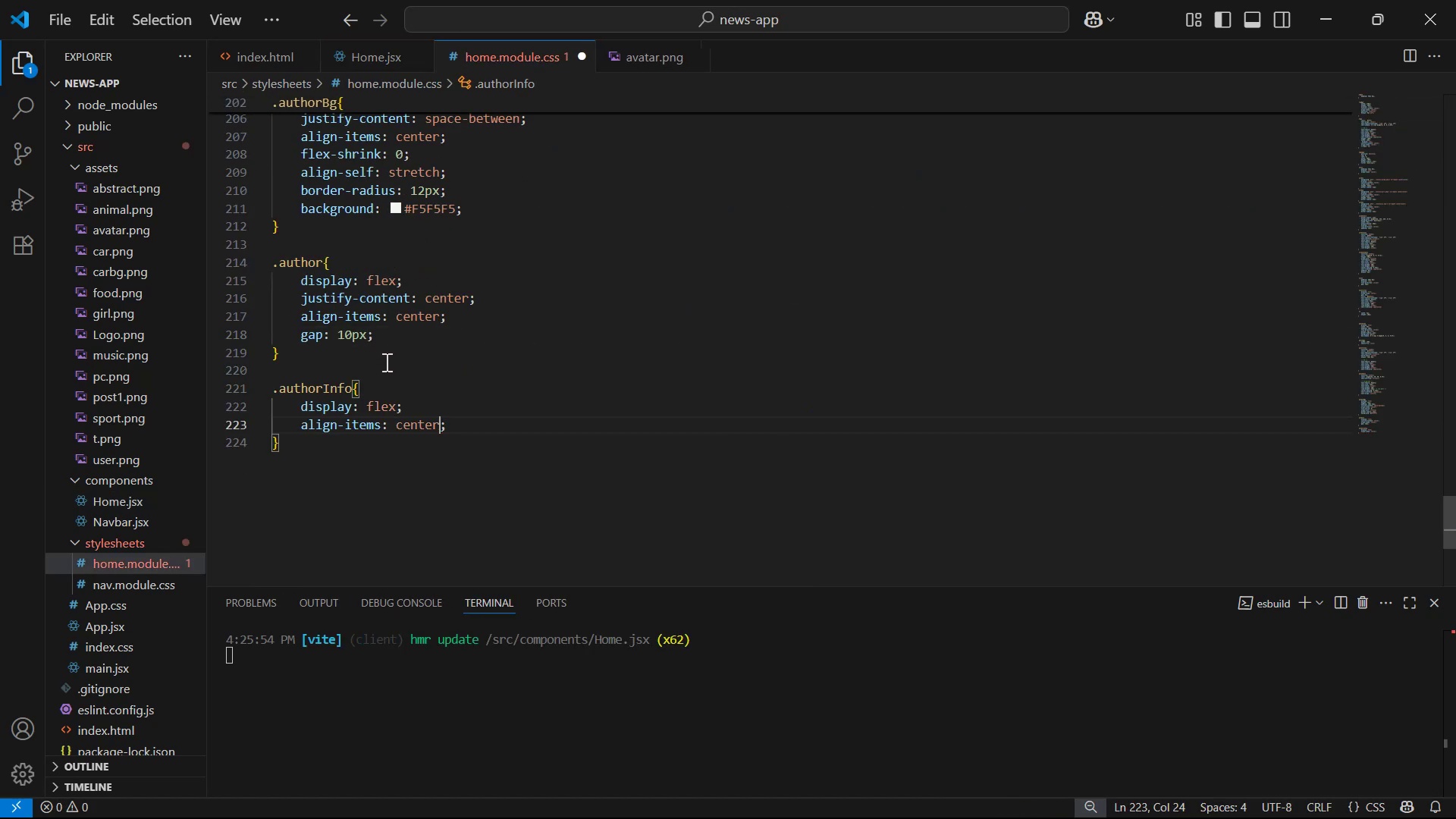 
key(ArrowRight)
 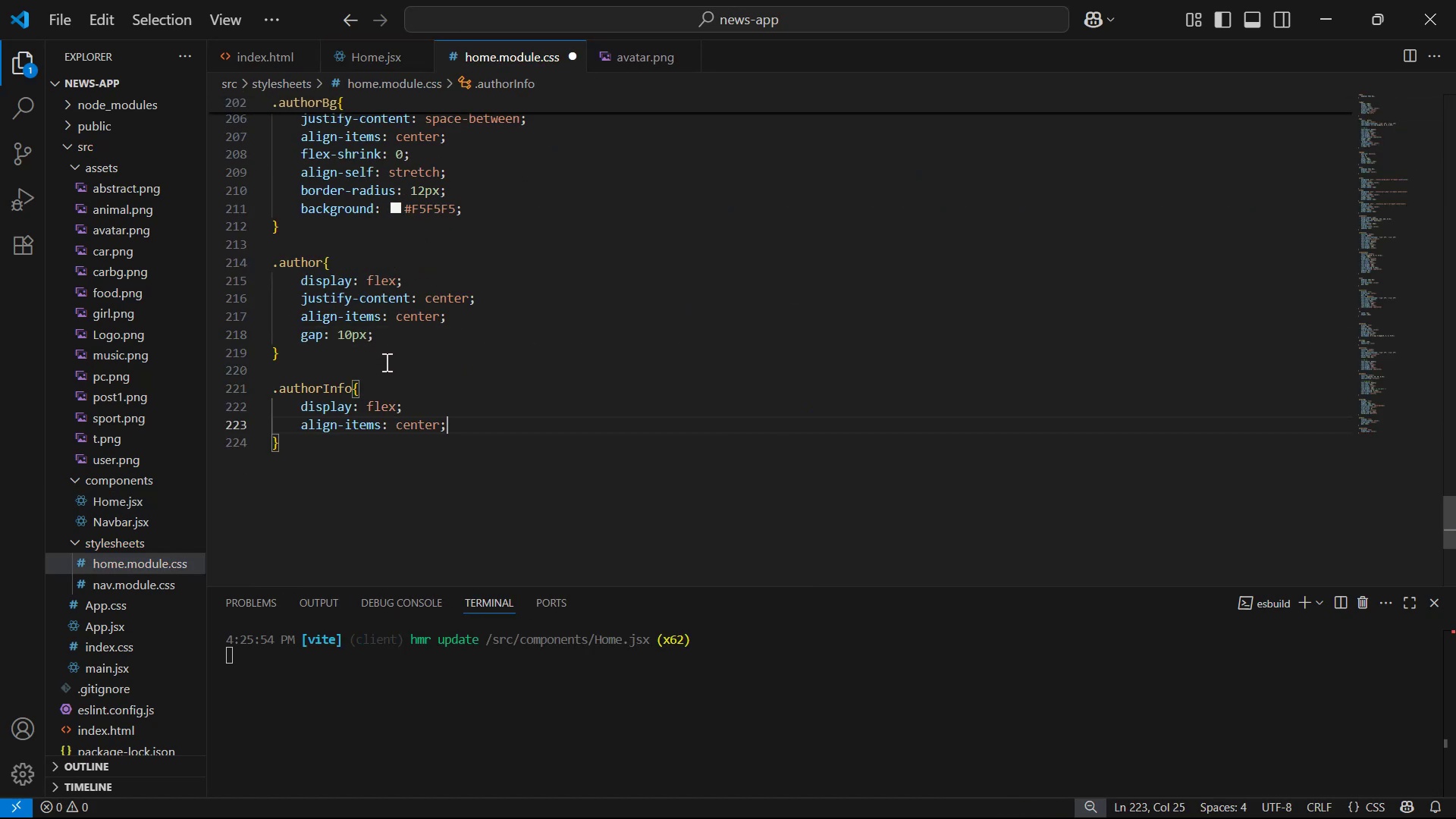 
key(Enter)
 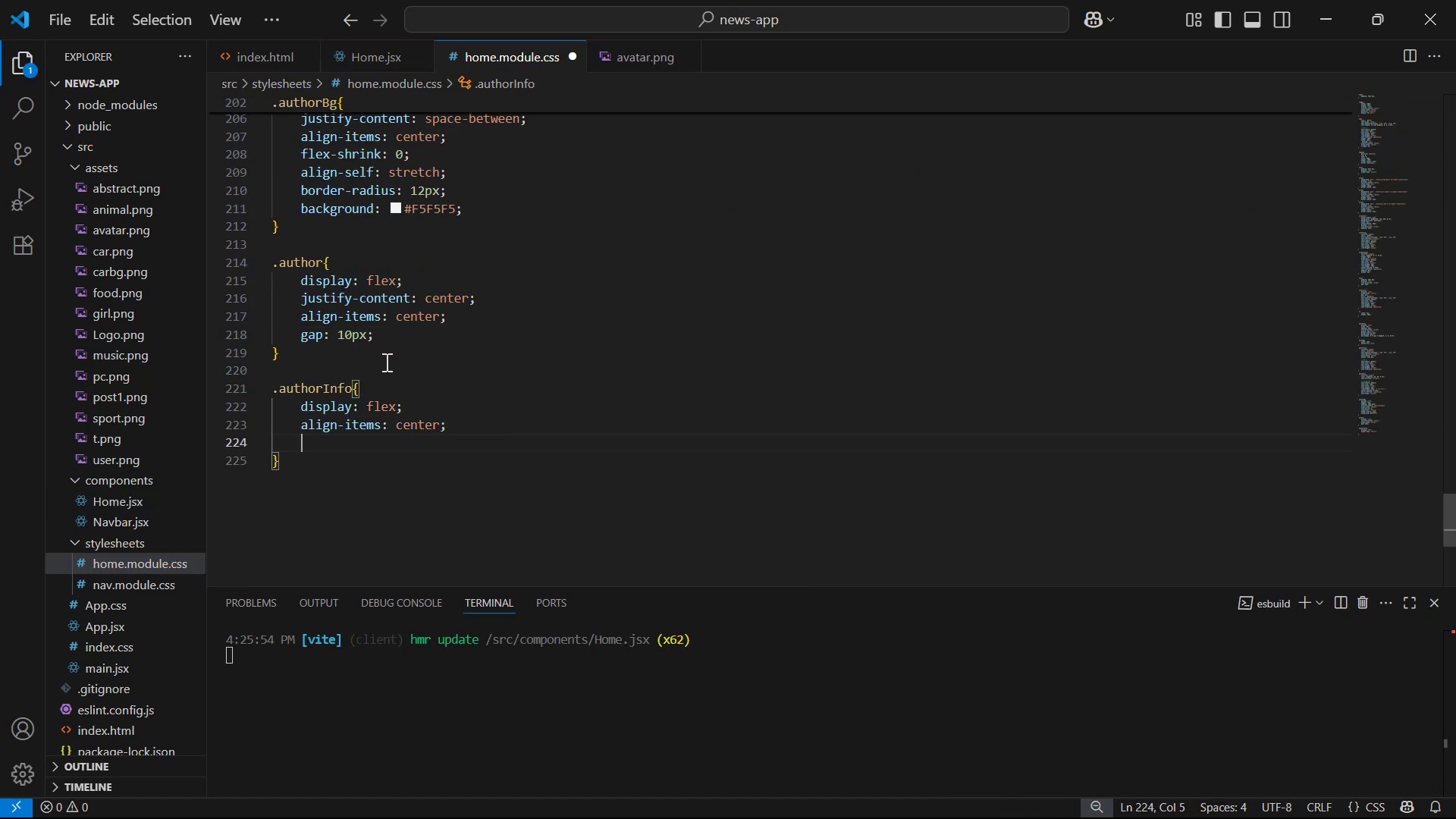 
type(fle)
 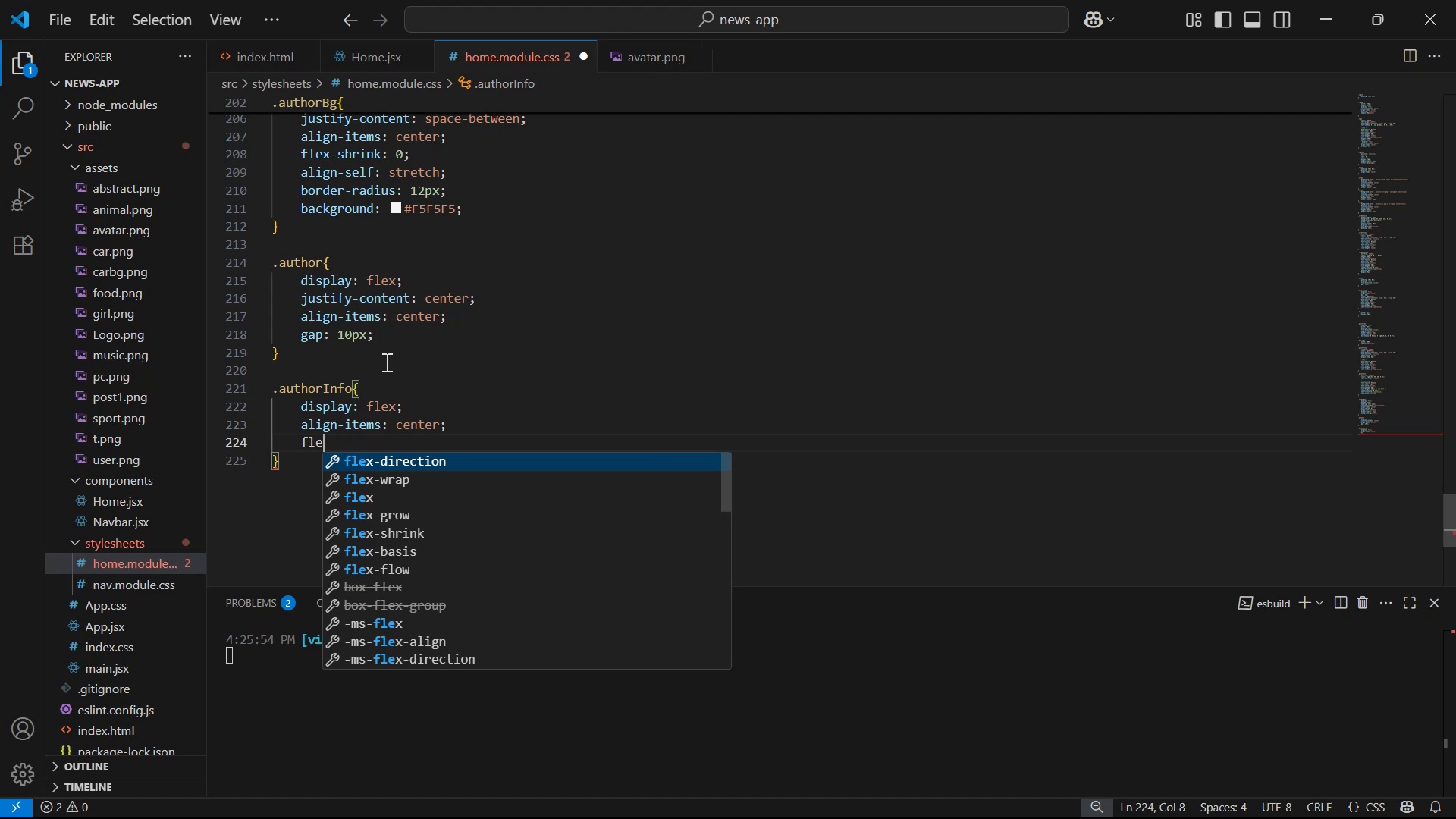 
key(Enter)
 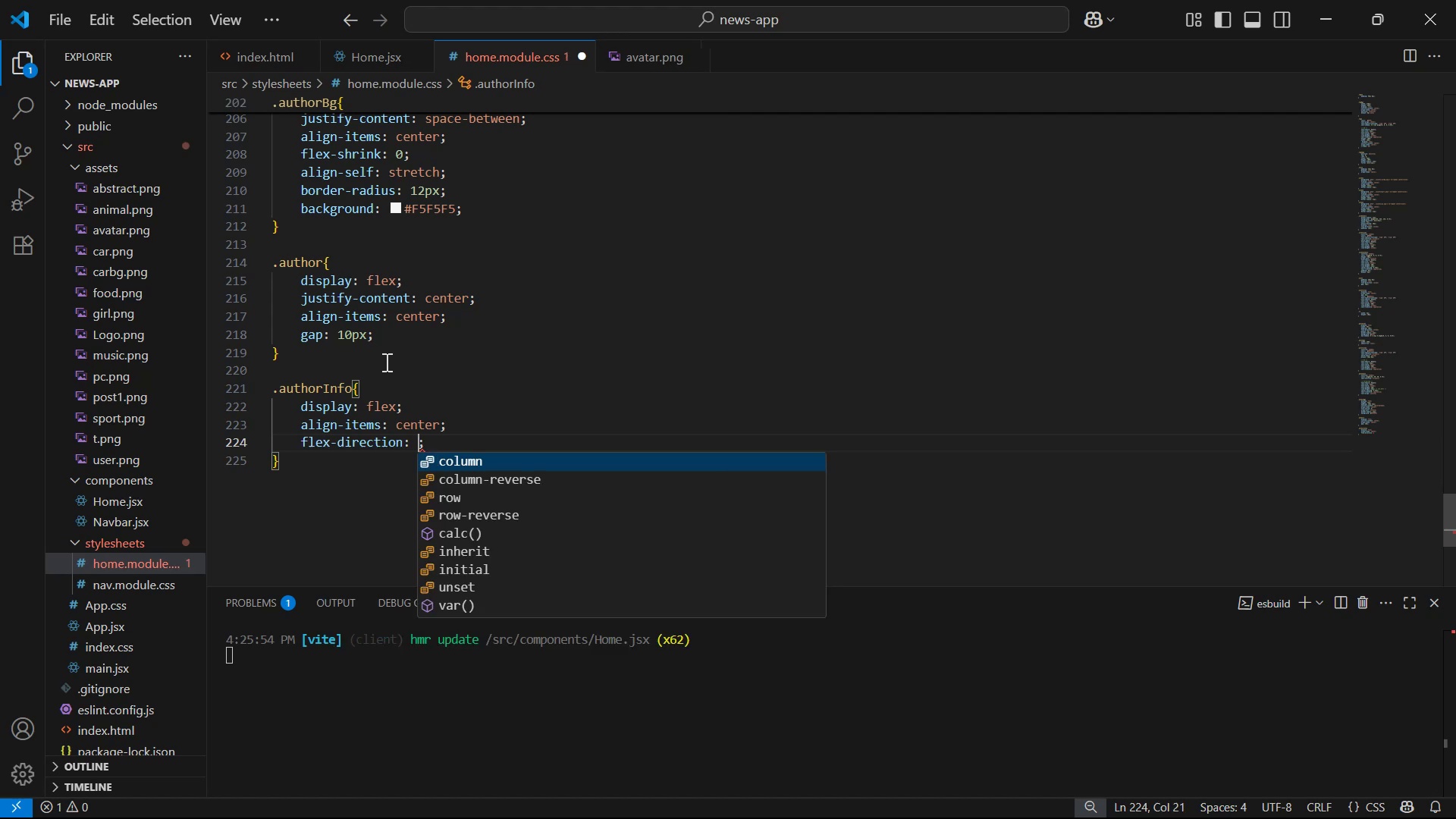 
key(ArrowDown)
 